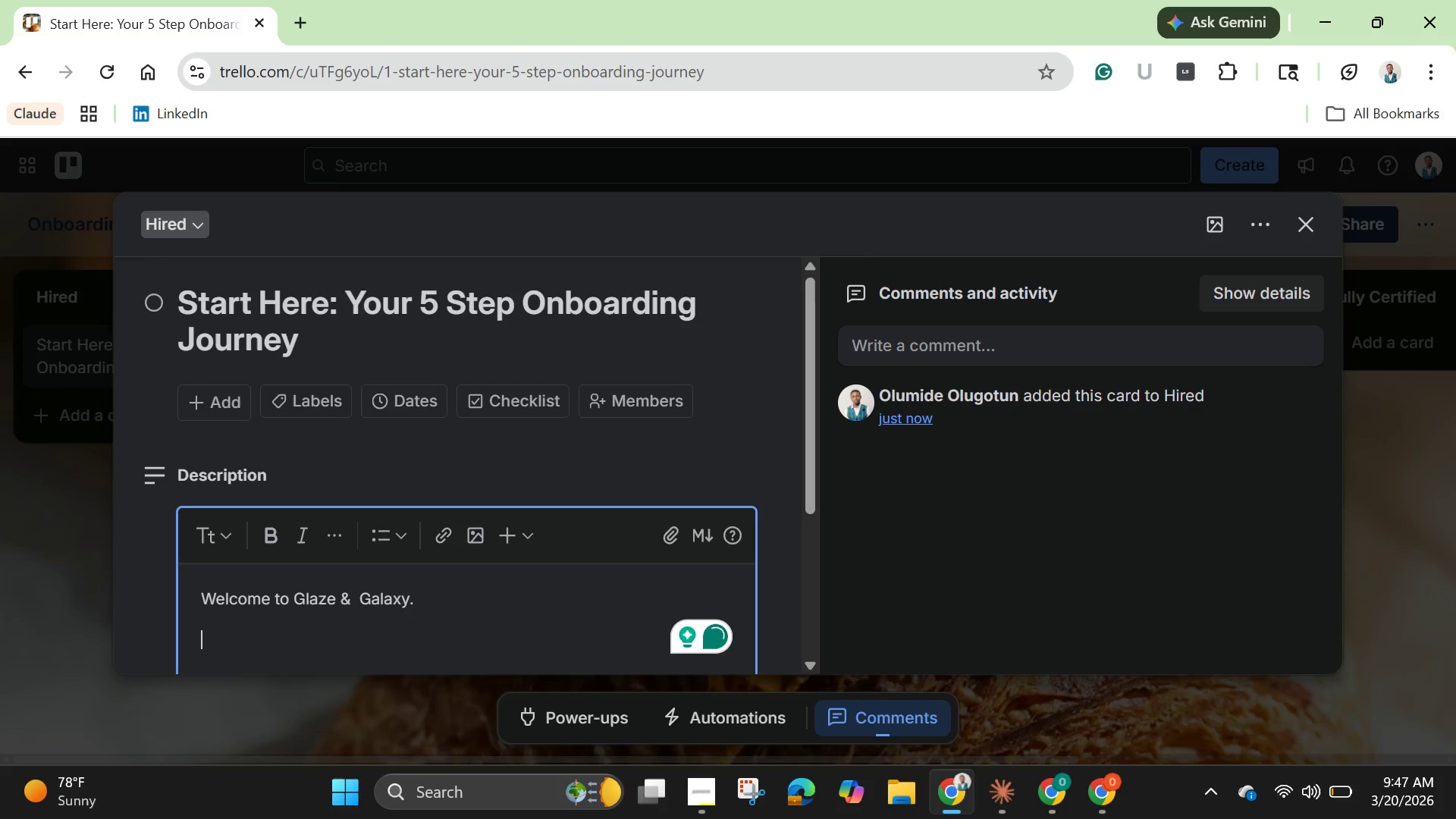 
type(Step 1: Complter)
key(Backspace)
key(Backspace)
key(Backspace)
key(Backspace)
type(lete ak)
key(Backspace)
type(ll Admin Paperwork.)
 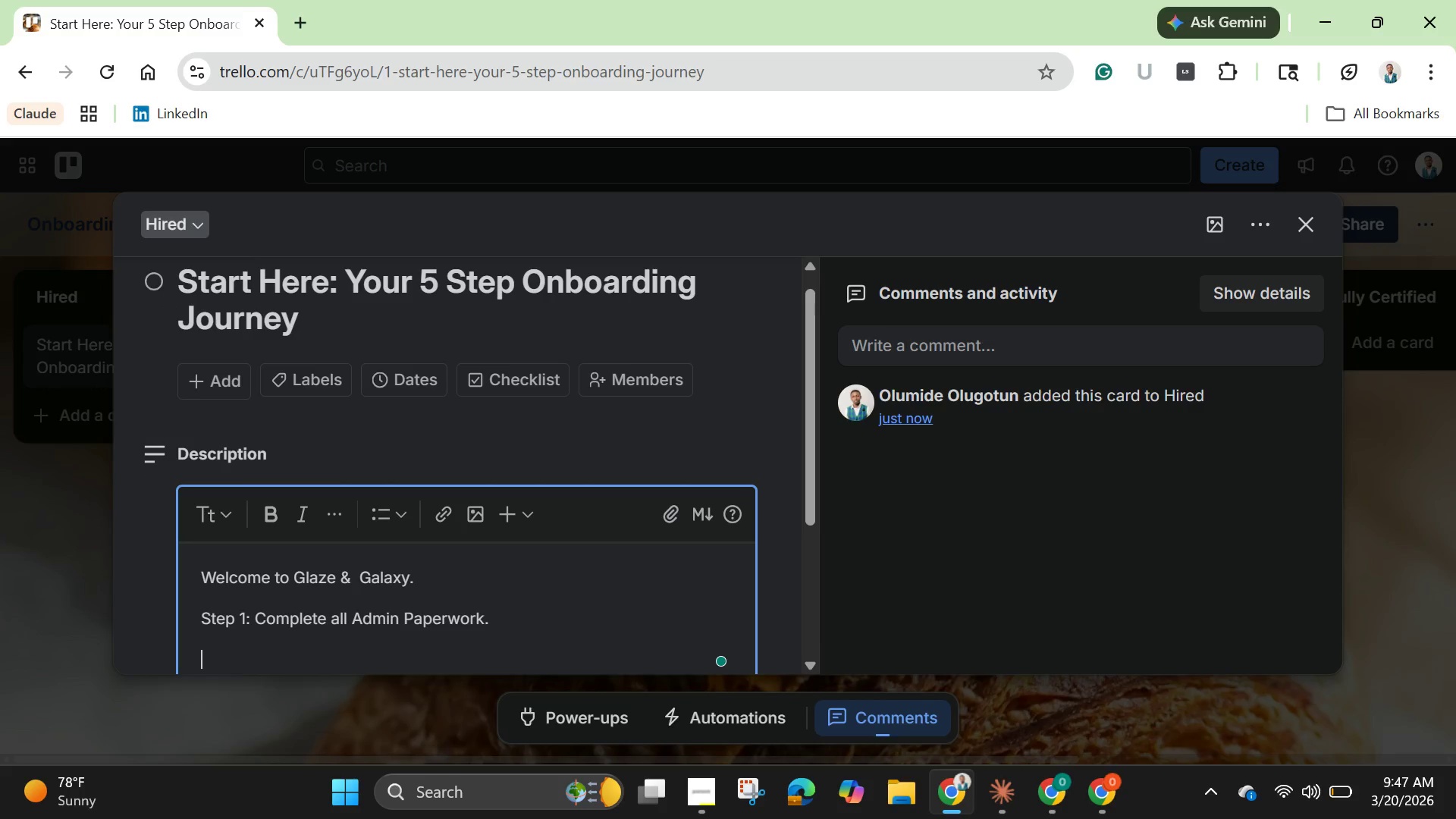 
 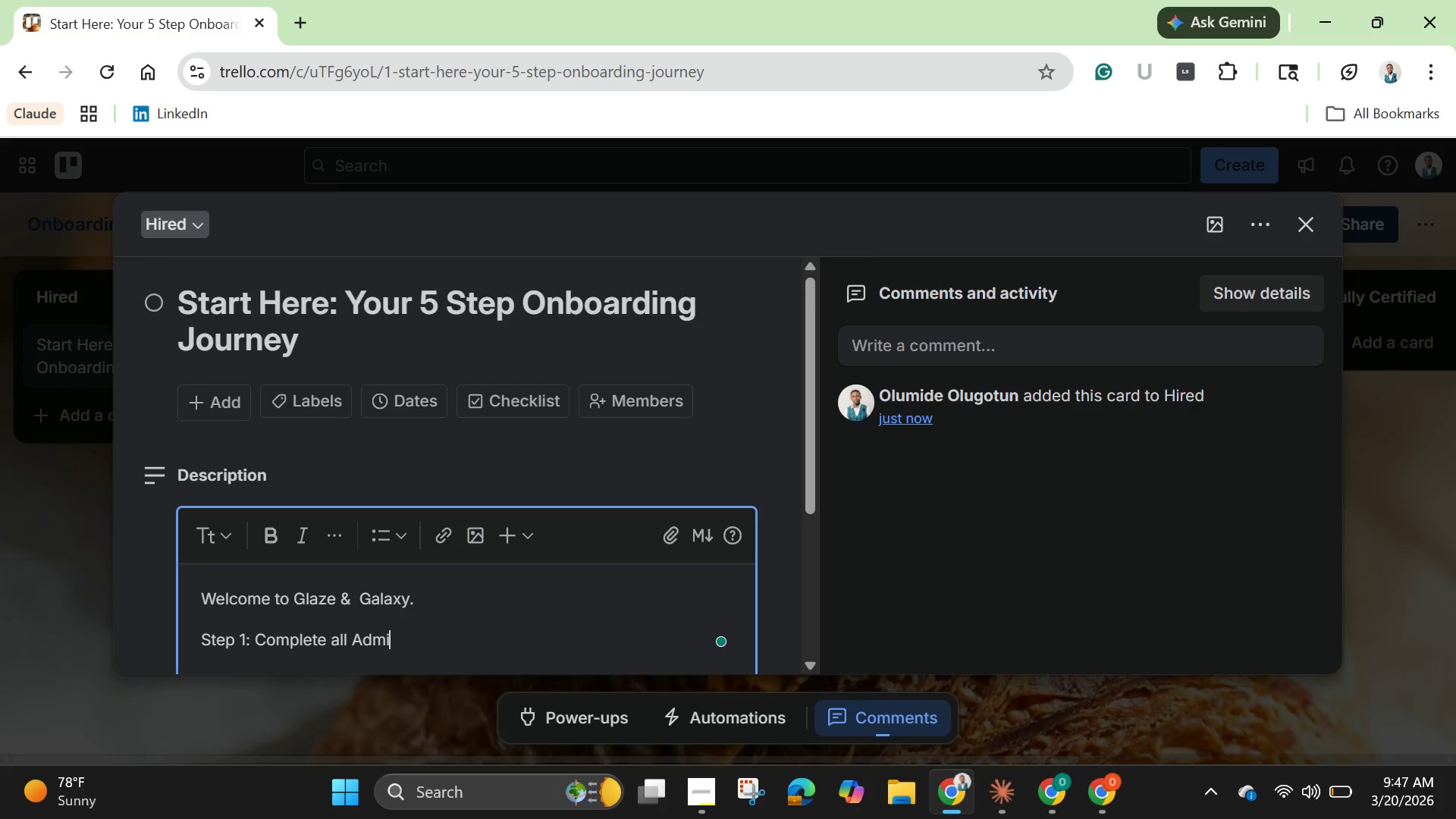 
key(Enter)
 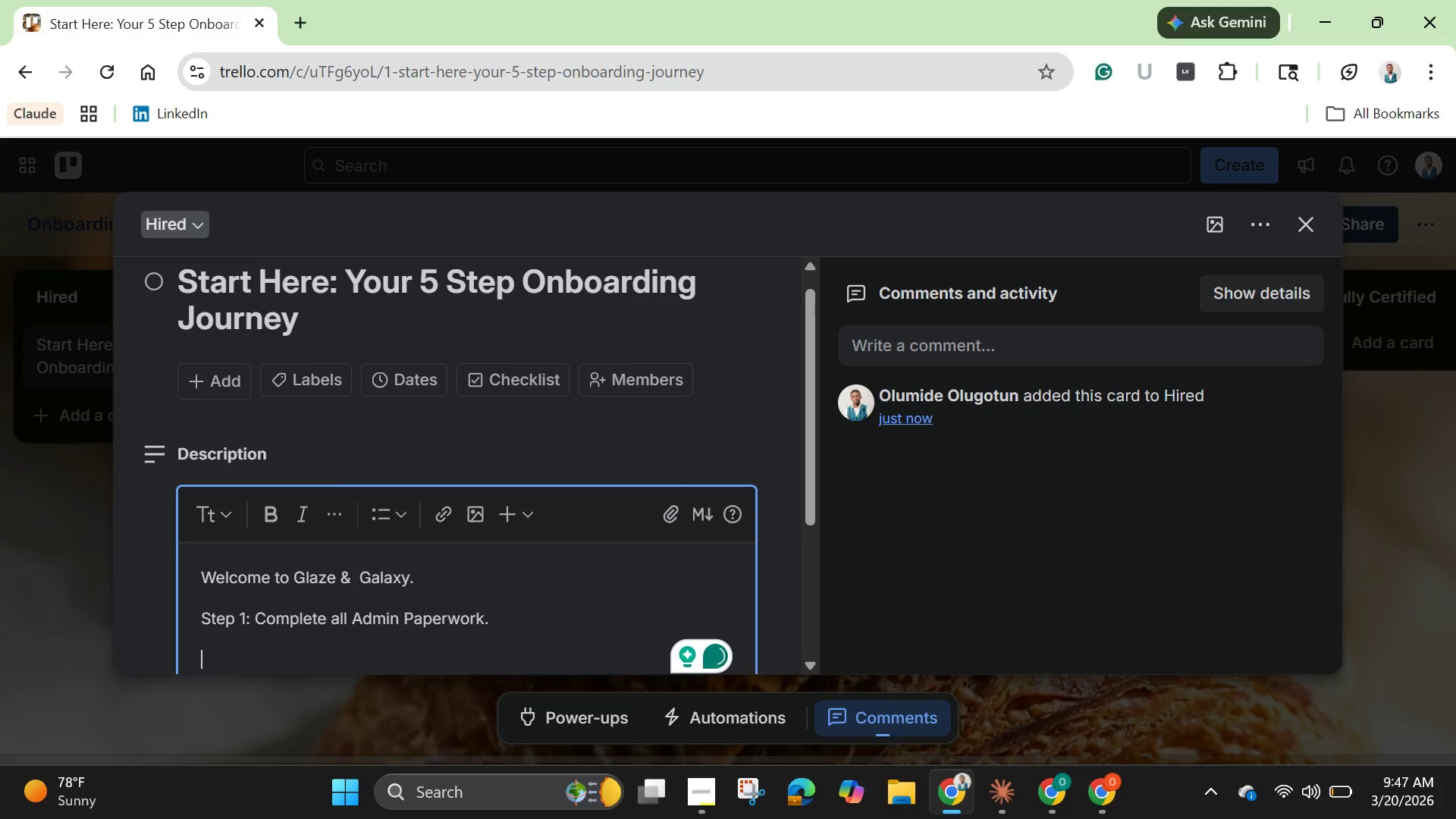 
type(Step 2: Complete Food safety Training.)
 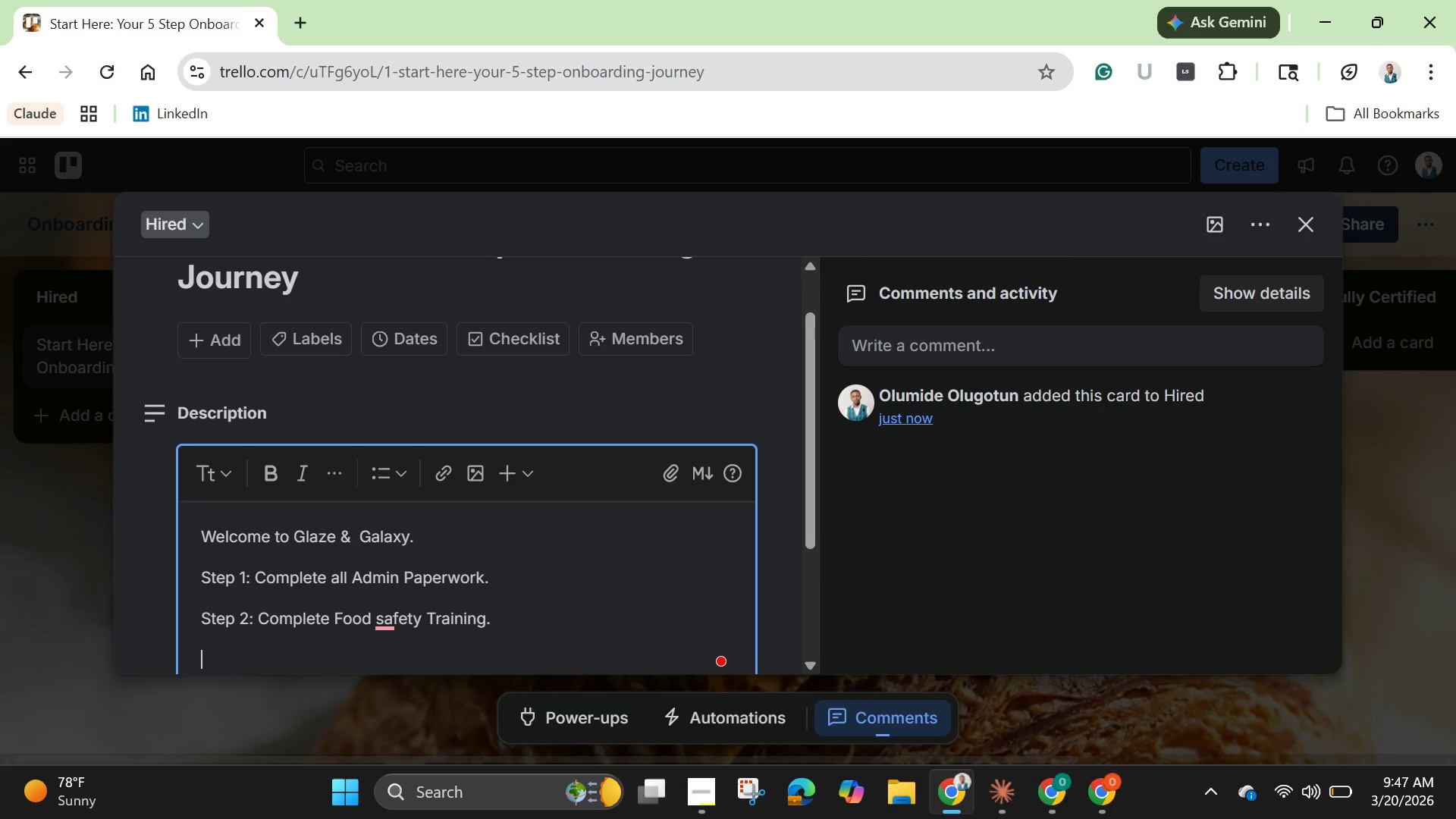 
 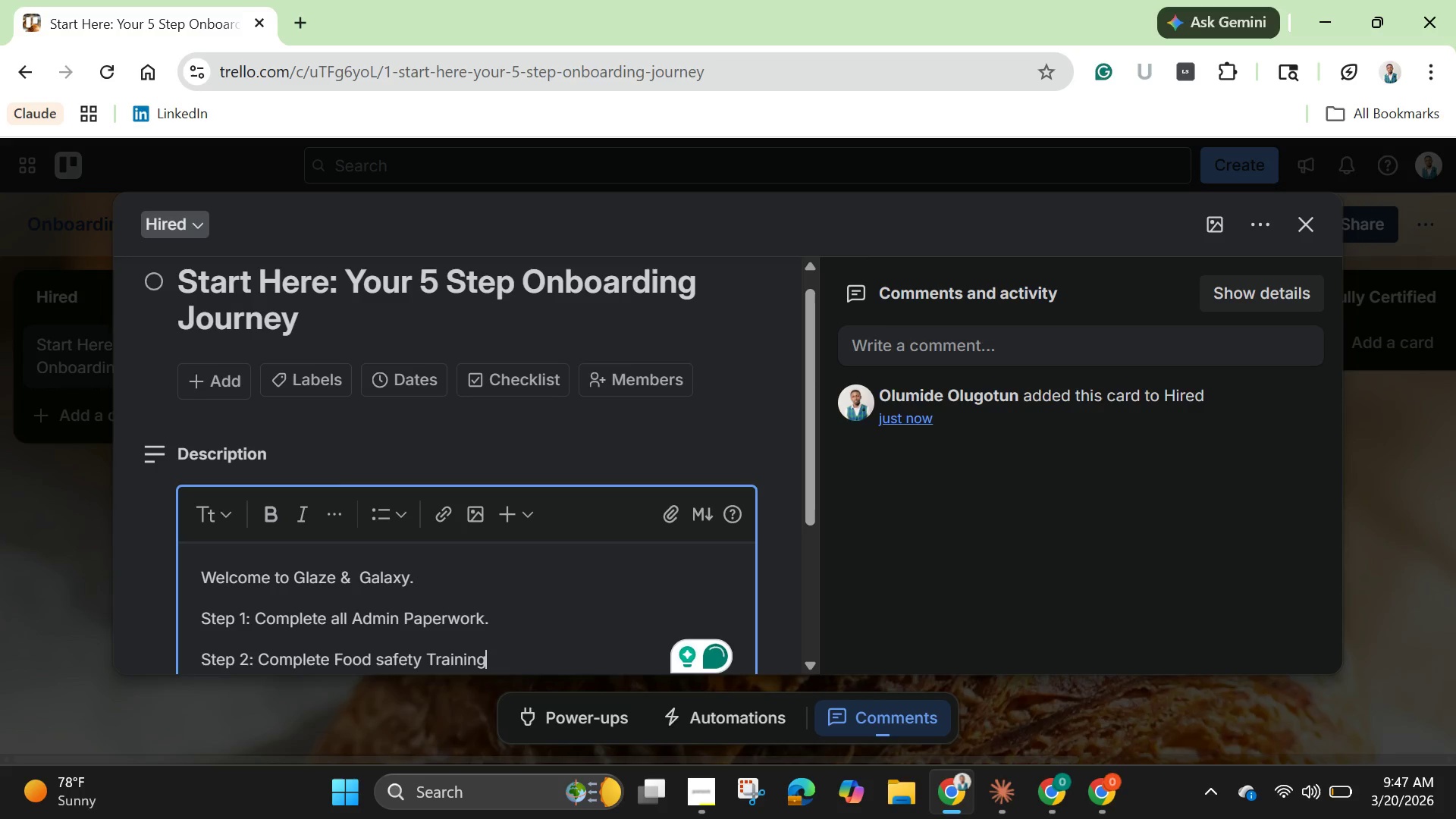 
key(Enter)
 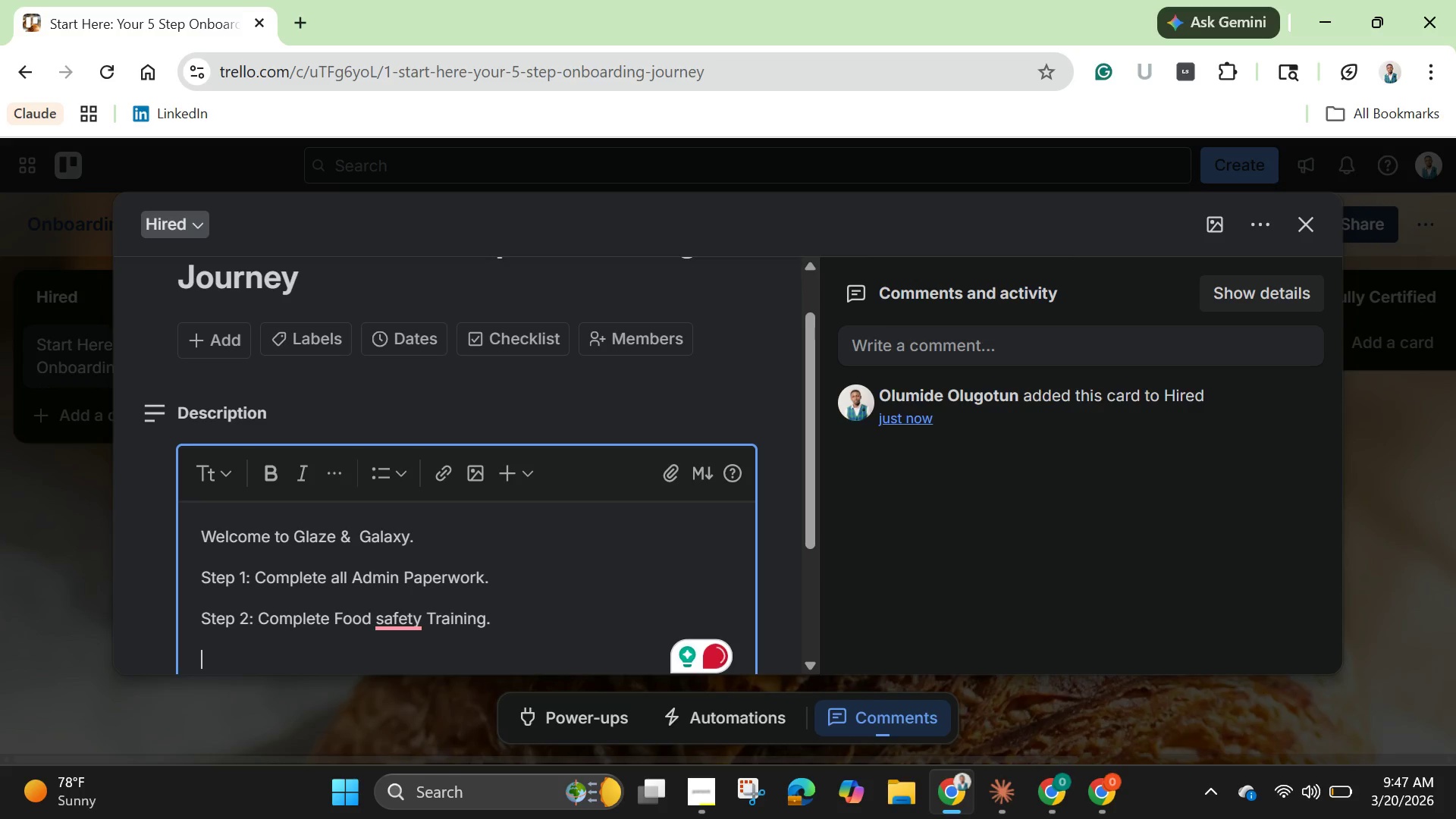 
type(Step 3: )
 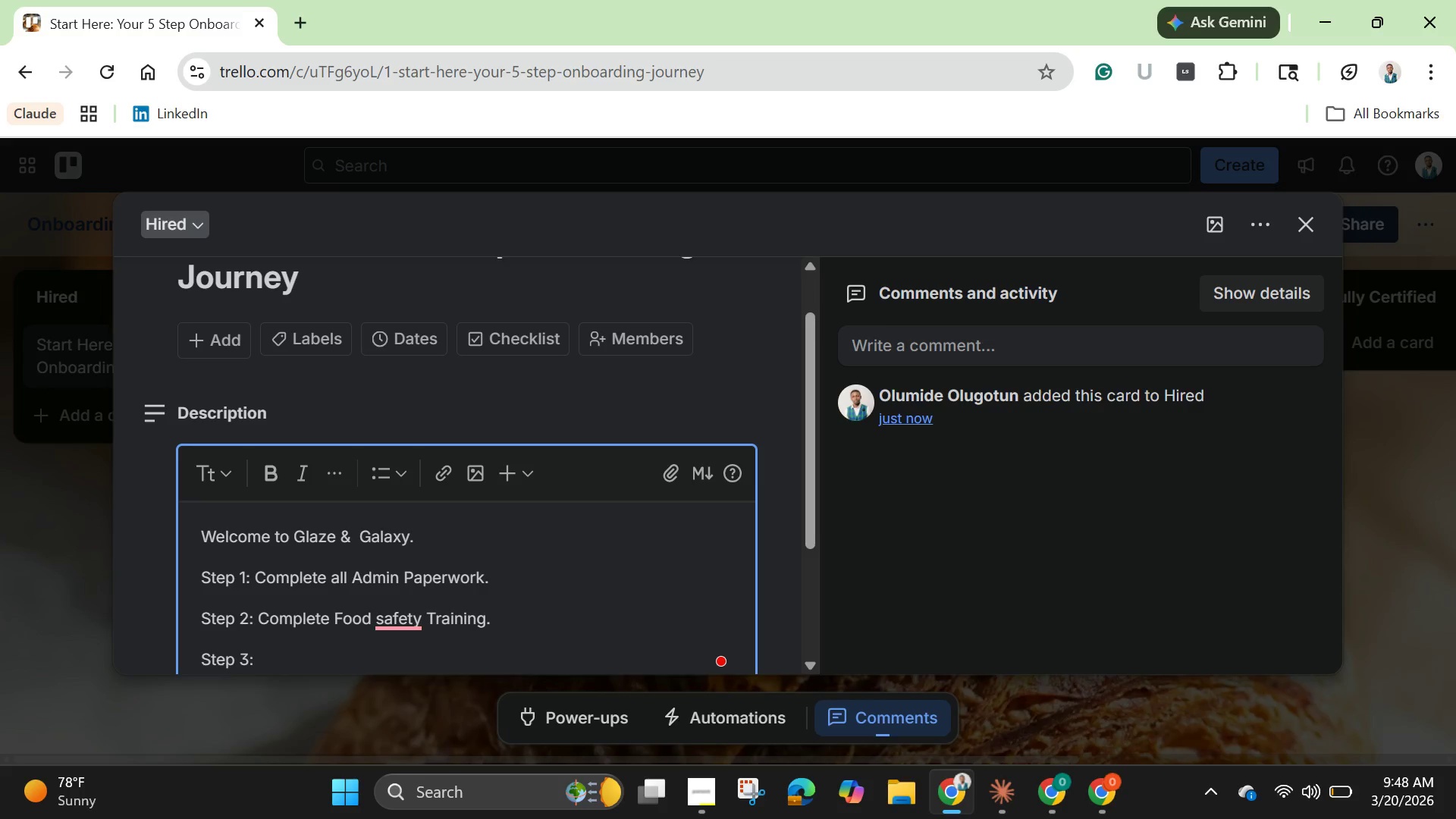 
type(Learn )
 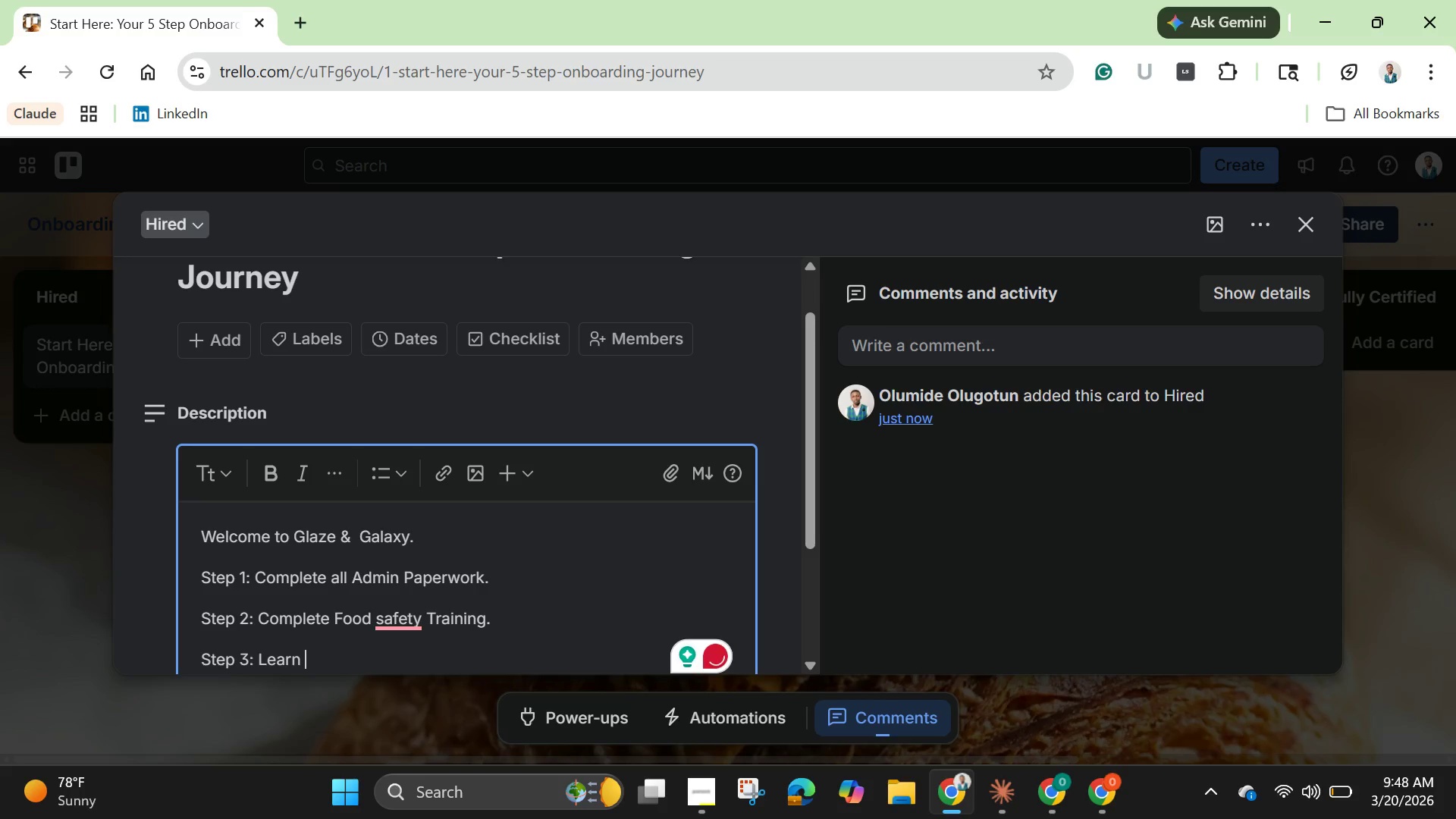 
type("The )
 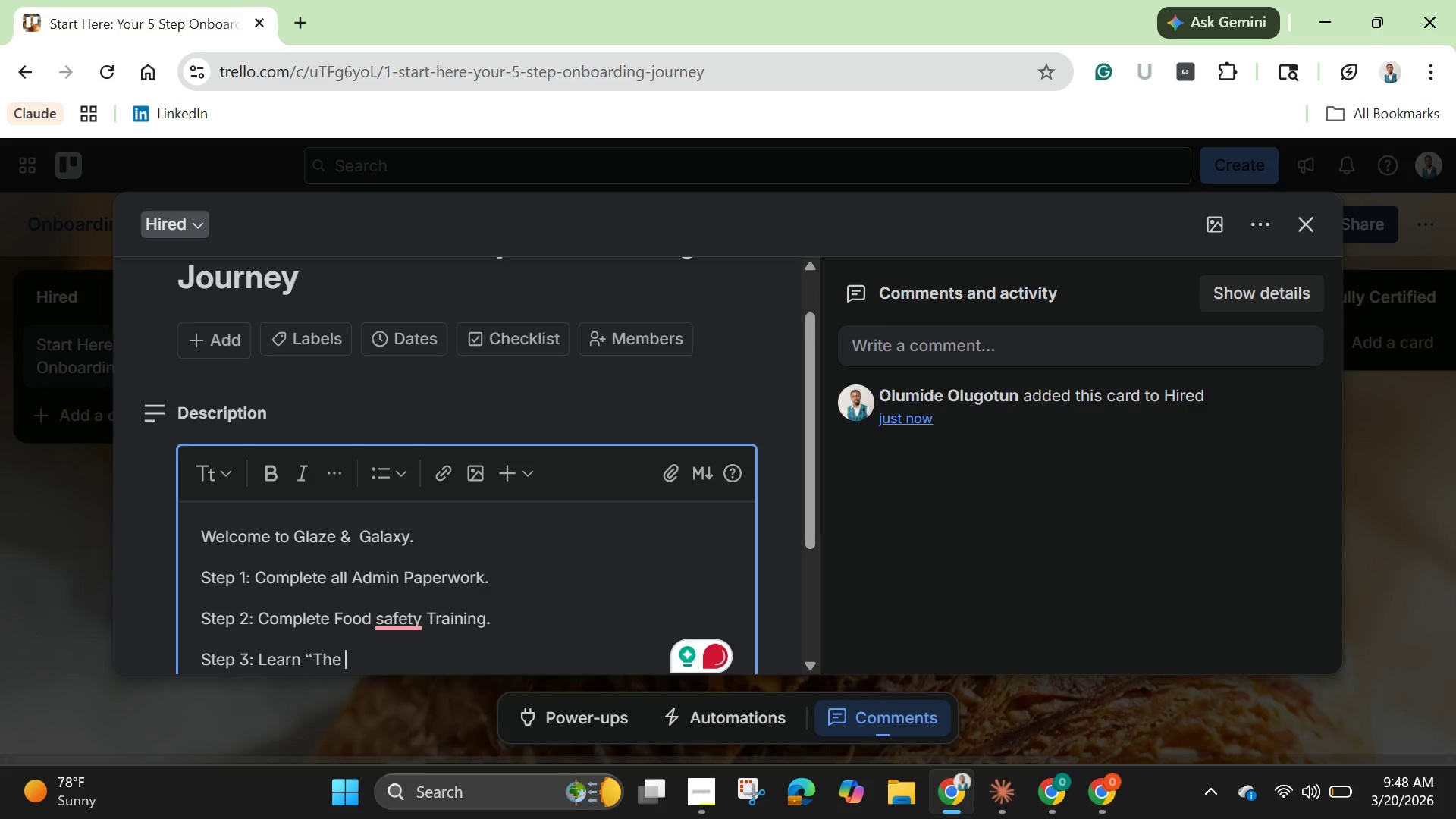 
 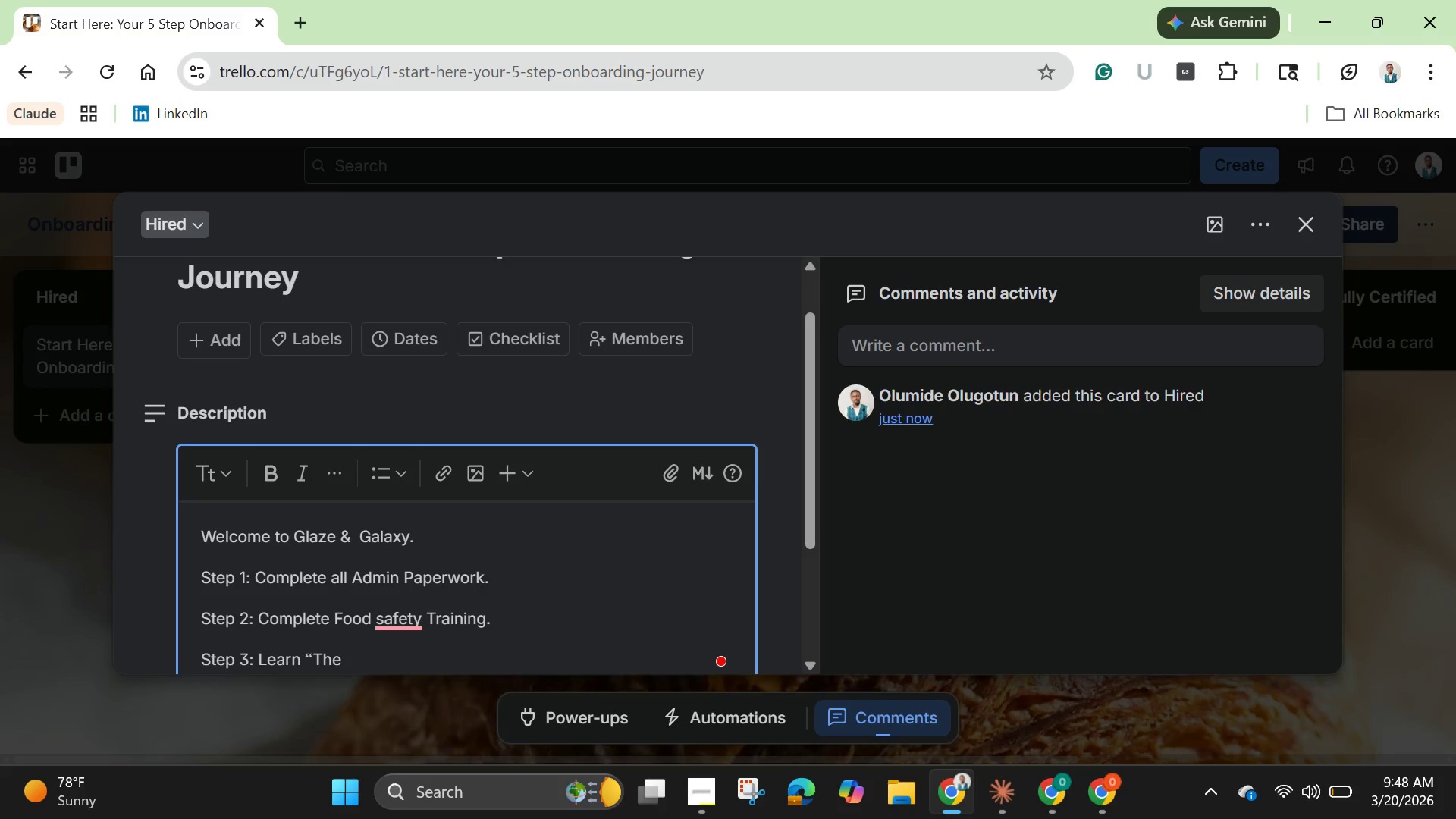 
hold_key(key=ShiftLeft, duration=1.5)
 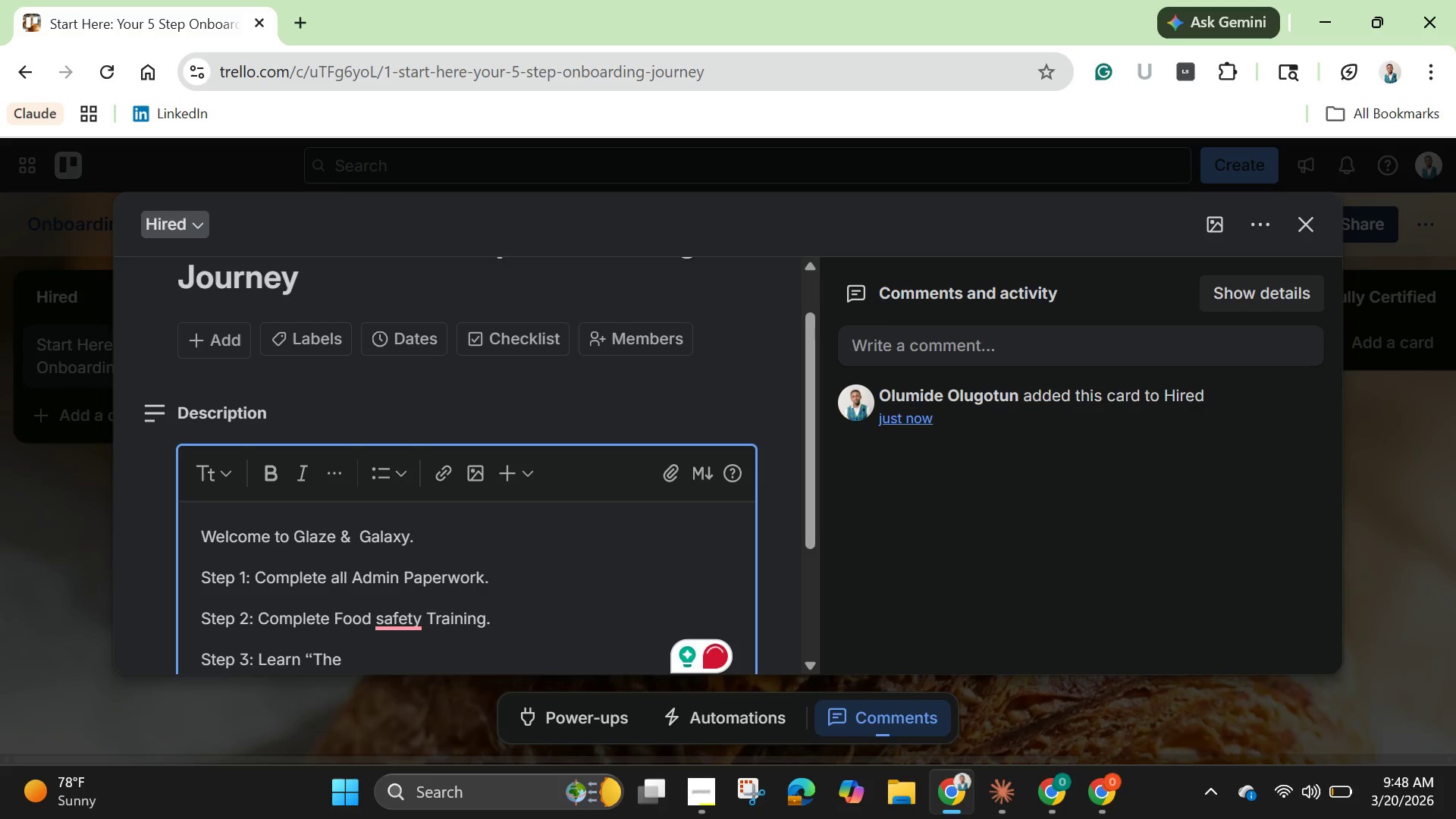 
hold_key(key=ShiftLeft, duration=1.53)
 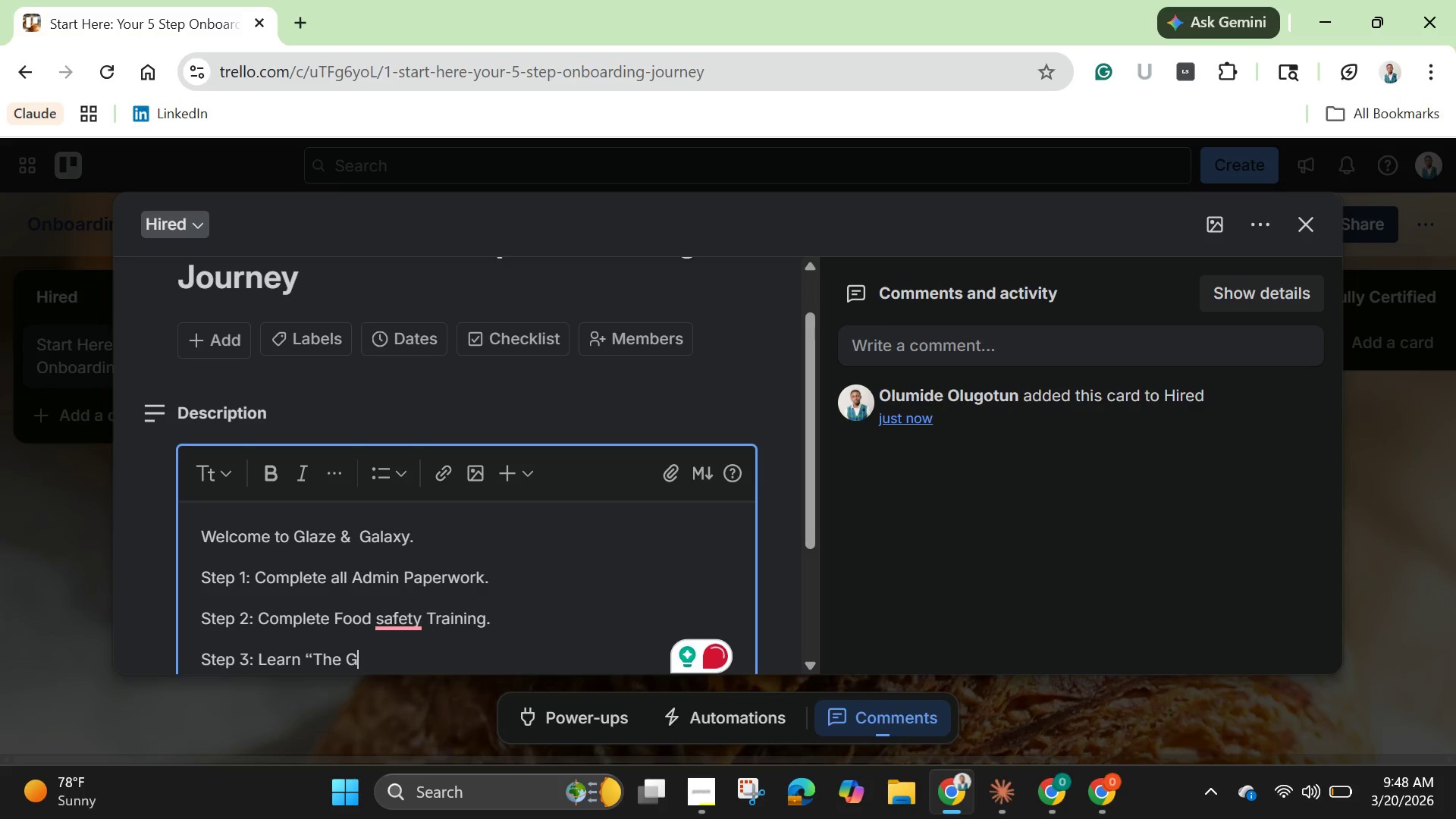 
type(Glazy)
key(Backspace)
type(e ^)
key(Backspace)
type(& Galaxy Standard)
 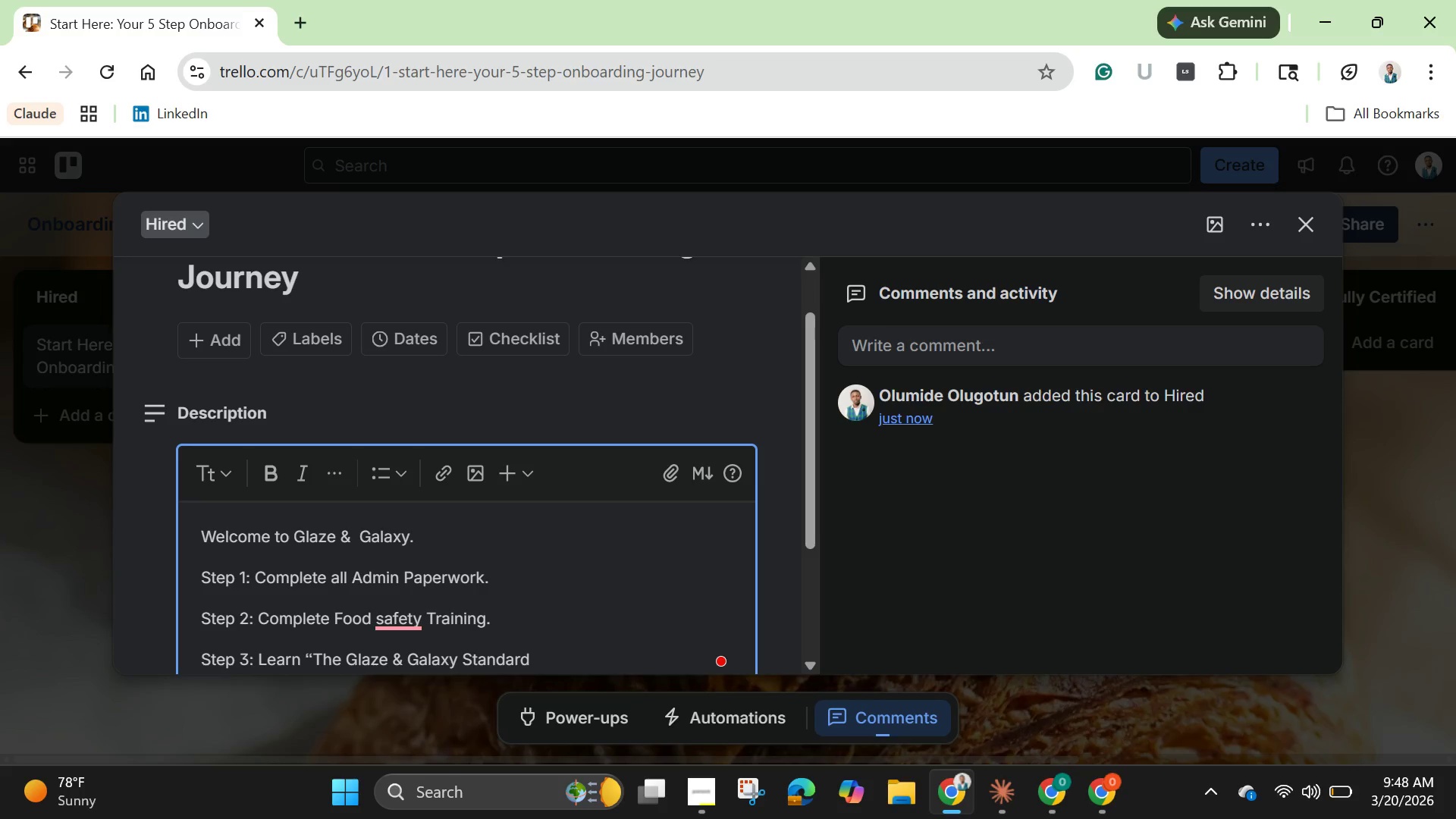 
key(Period)
 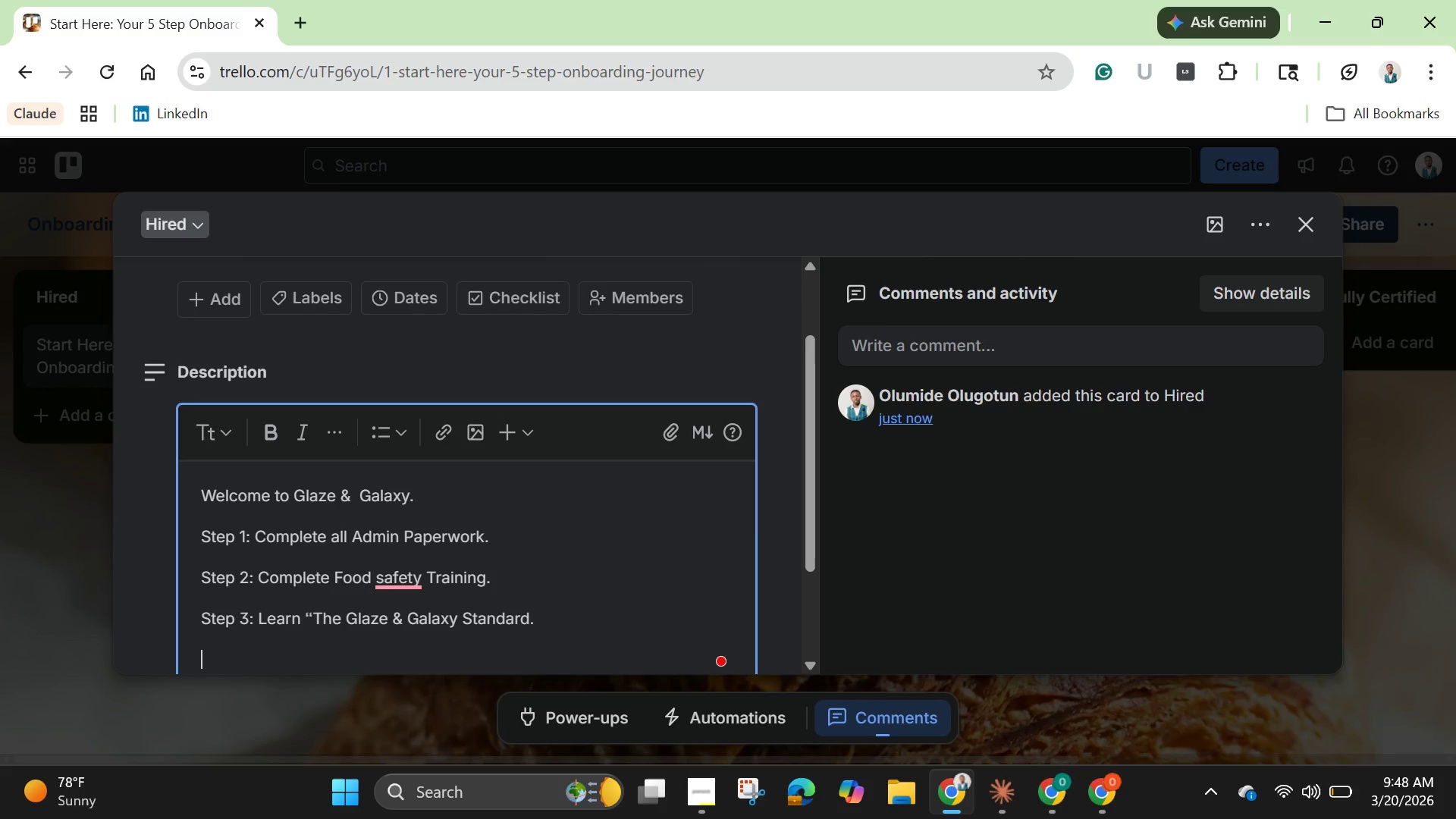 
key(Enter)
 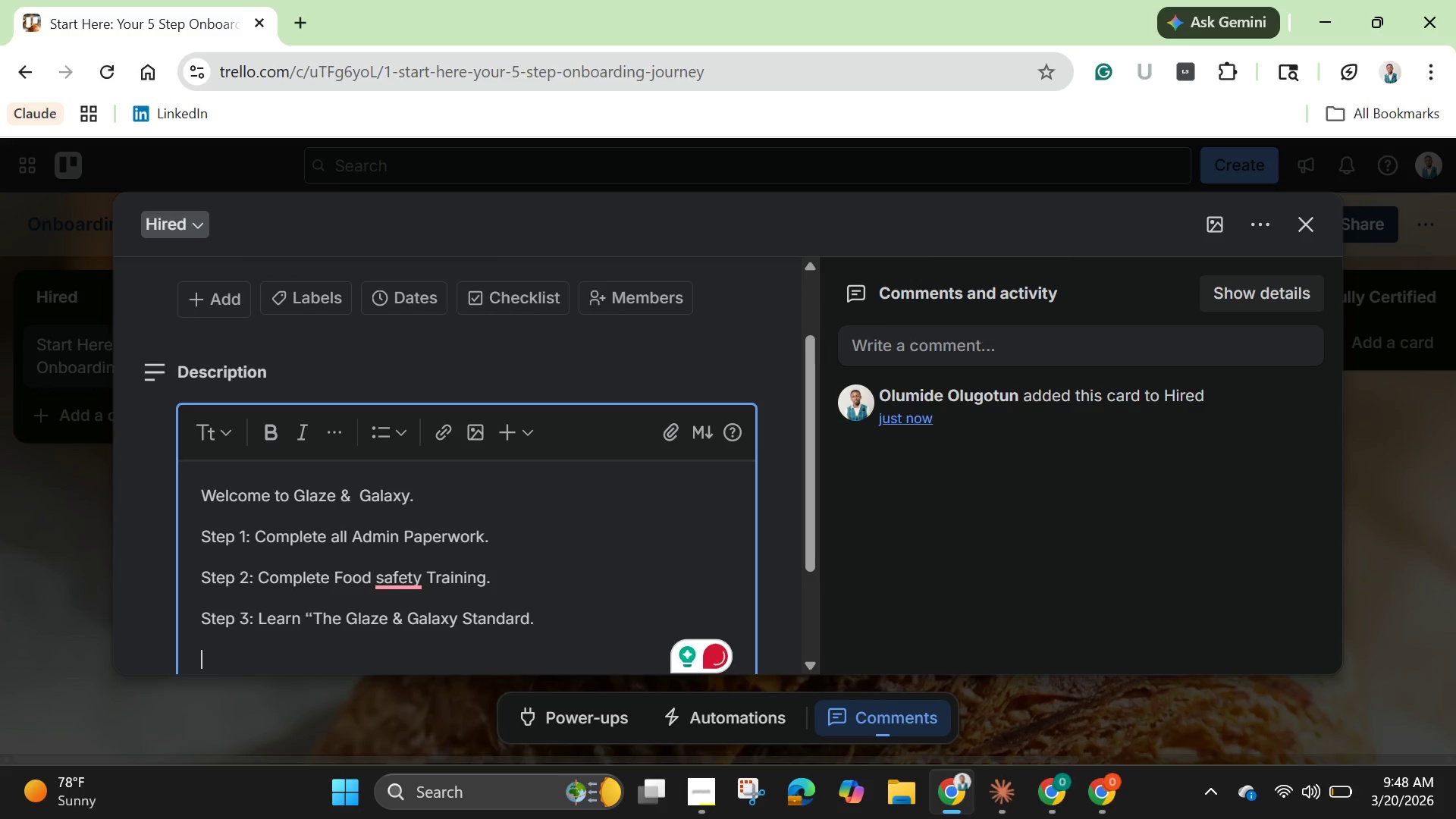 
type(Step 4: Shadow an experienced baker/decorator.)
 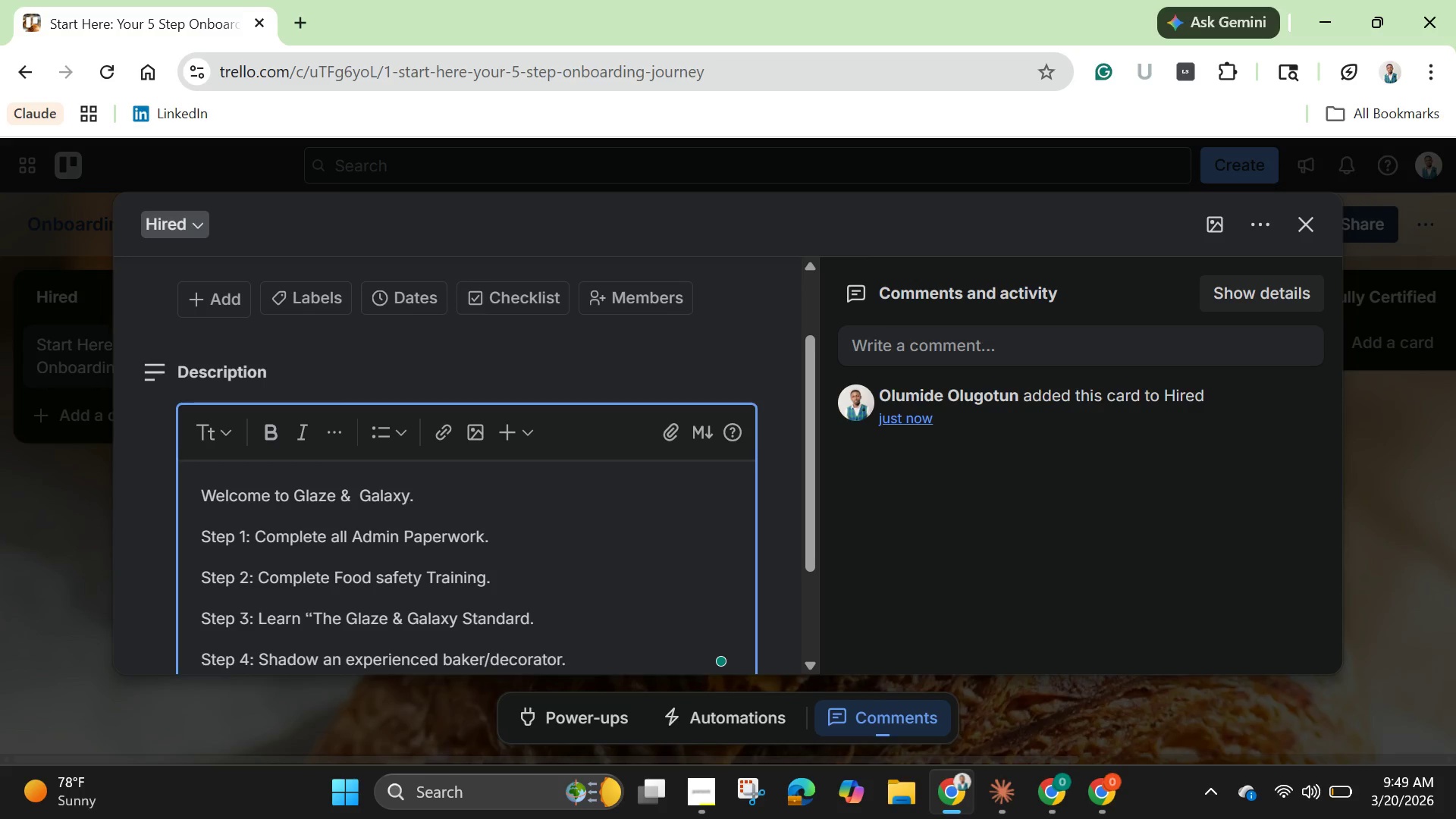 
key(Enter)
 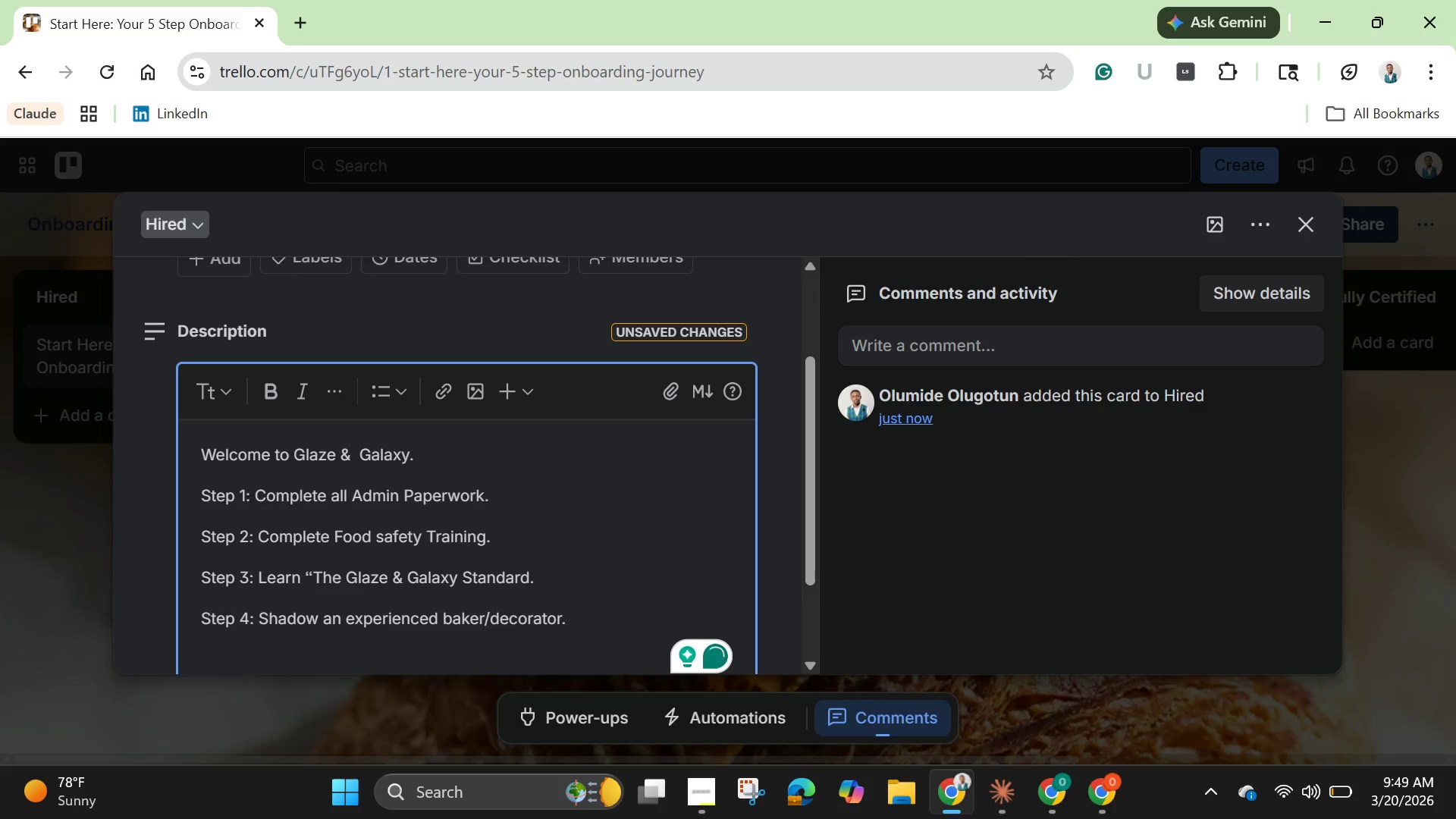 
type(Step %)
key(Backspace)
type(5: )
 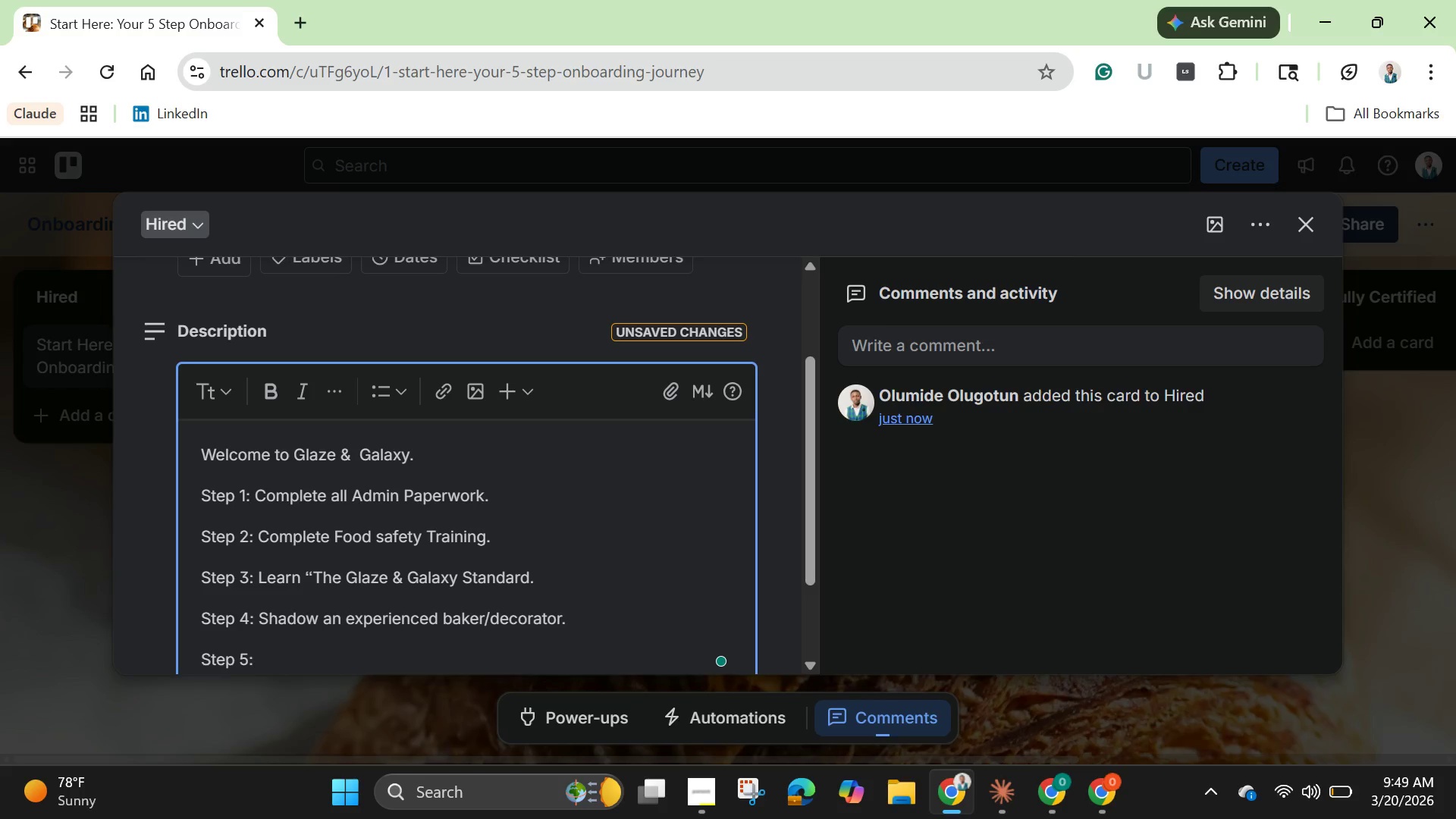 
hold_key(key=ShiftLeft, duration=1.5)
 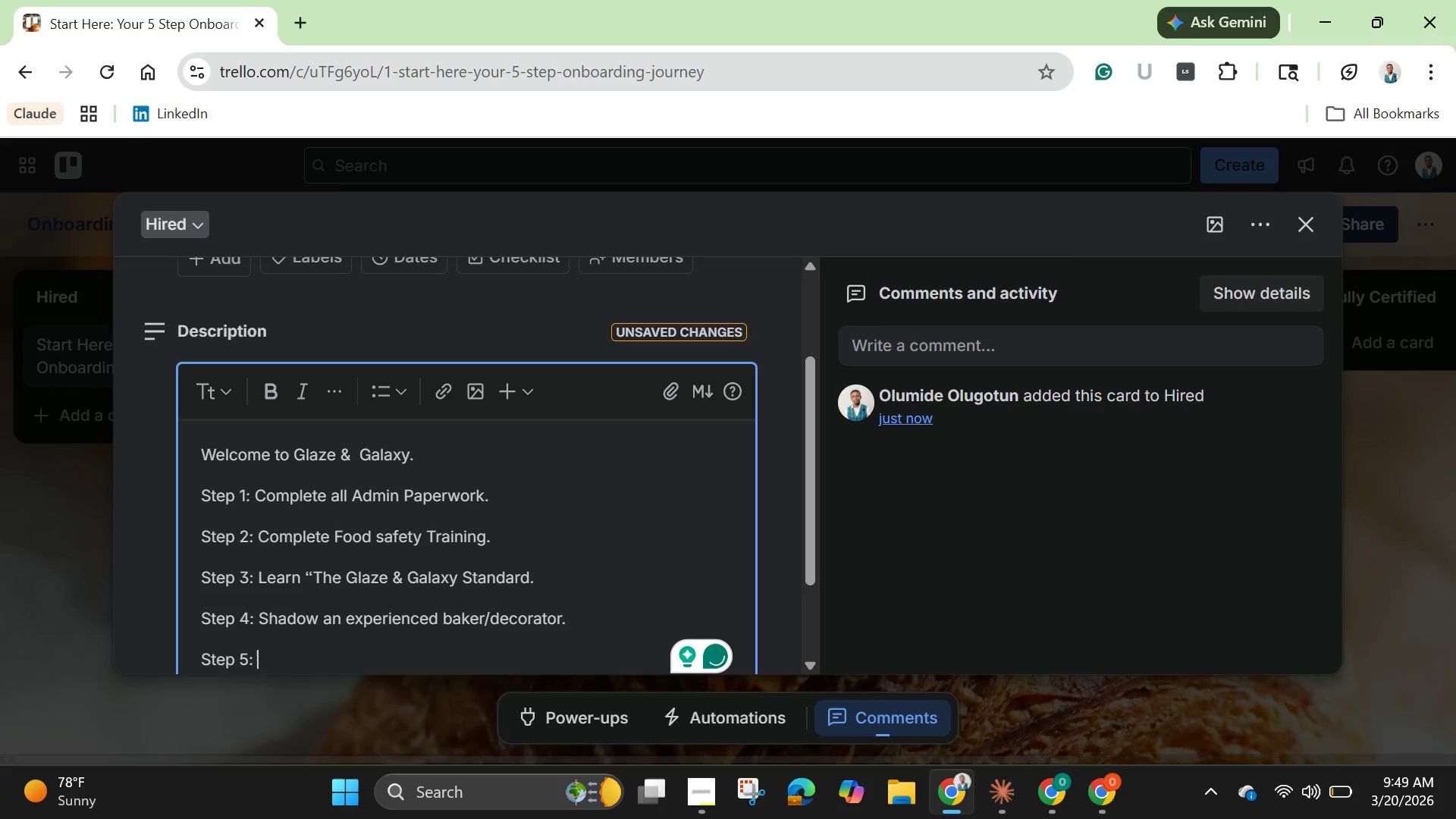 
type(Pass your quality check. Expected timeline:)
 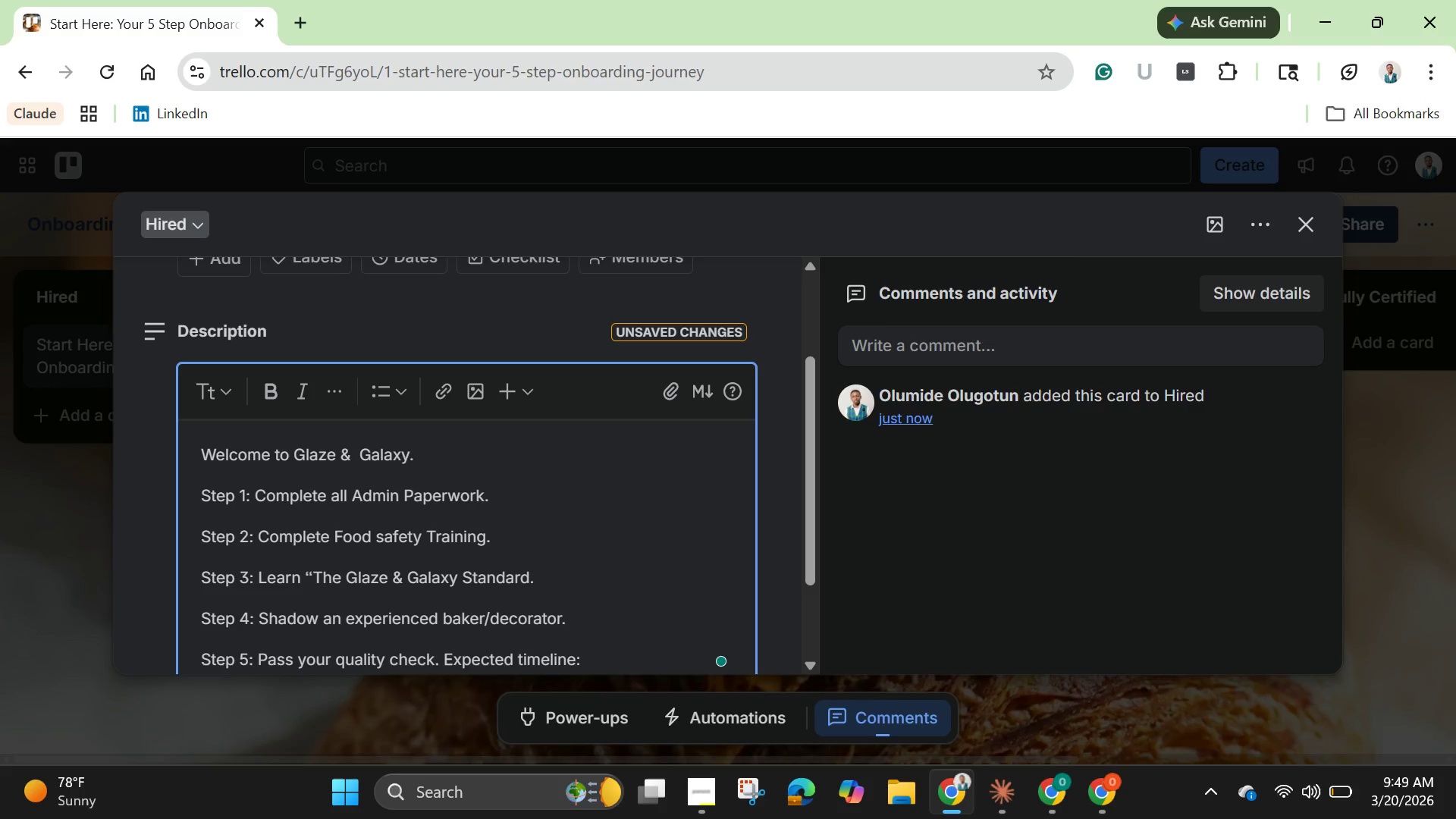 
wait(13.49)
 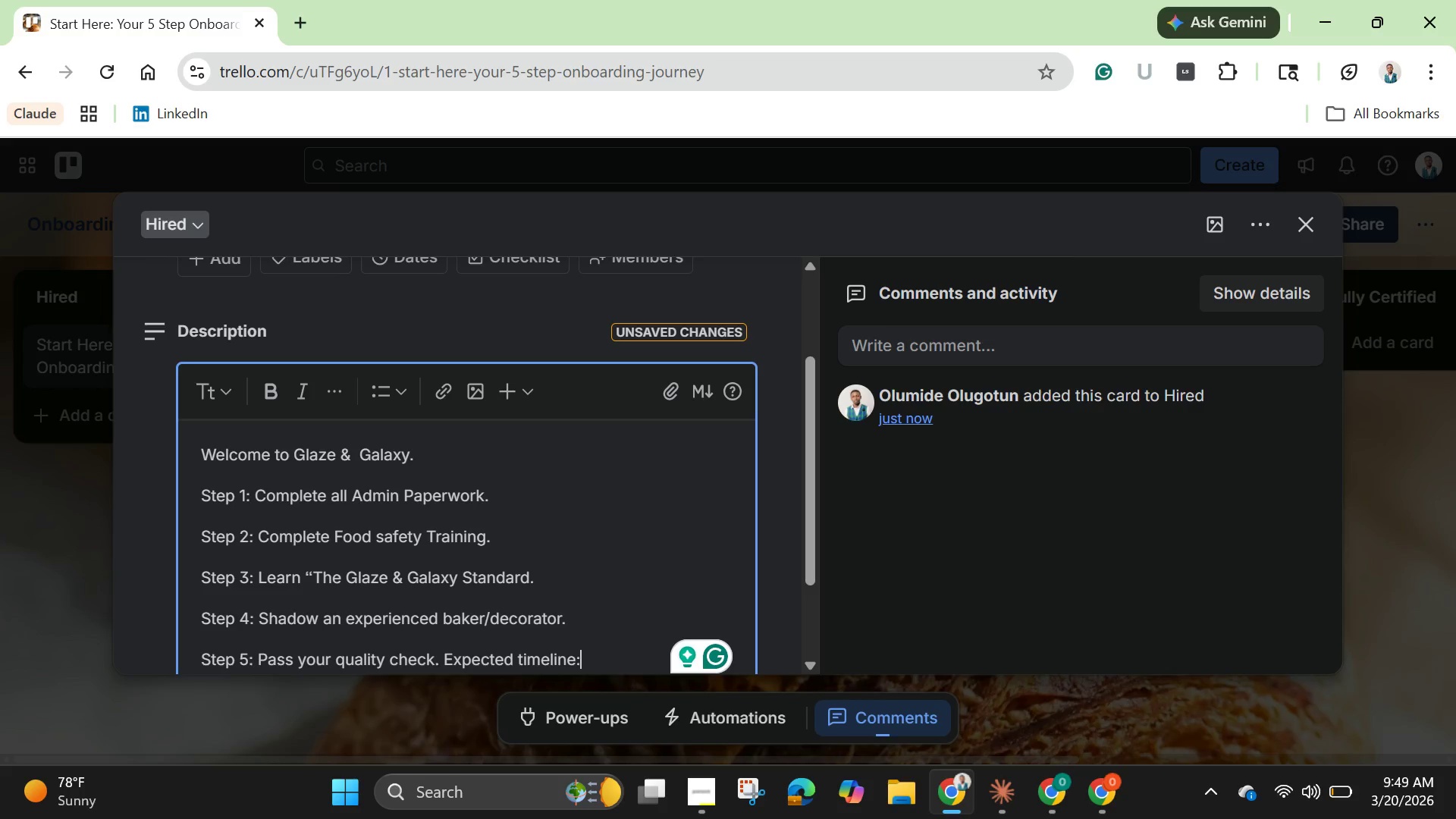 
type( 2-3 week)
 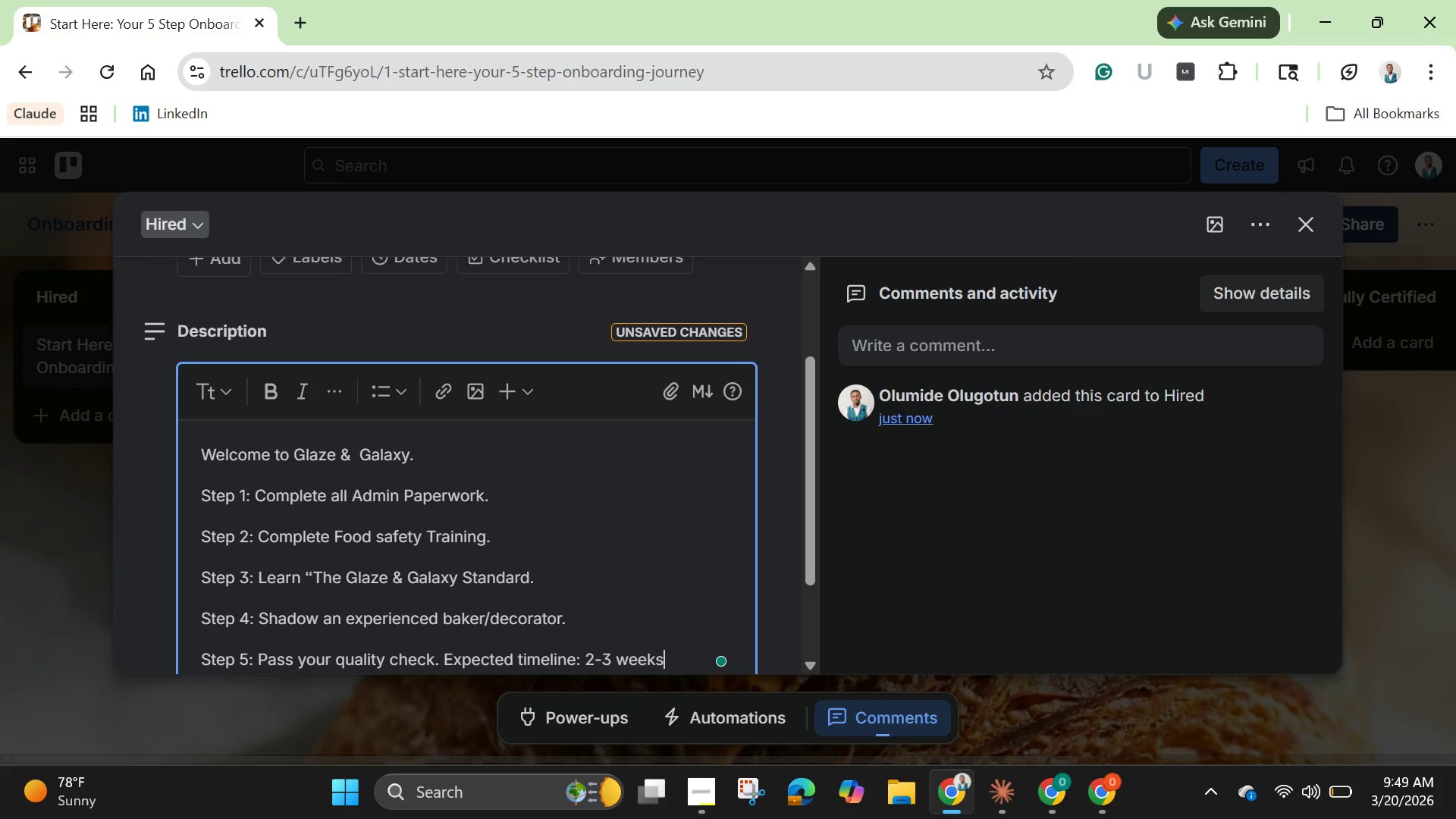 
key(Period)
 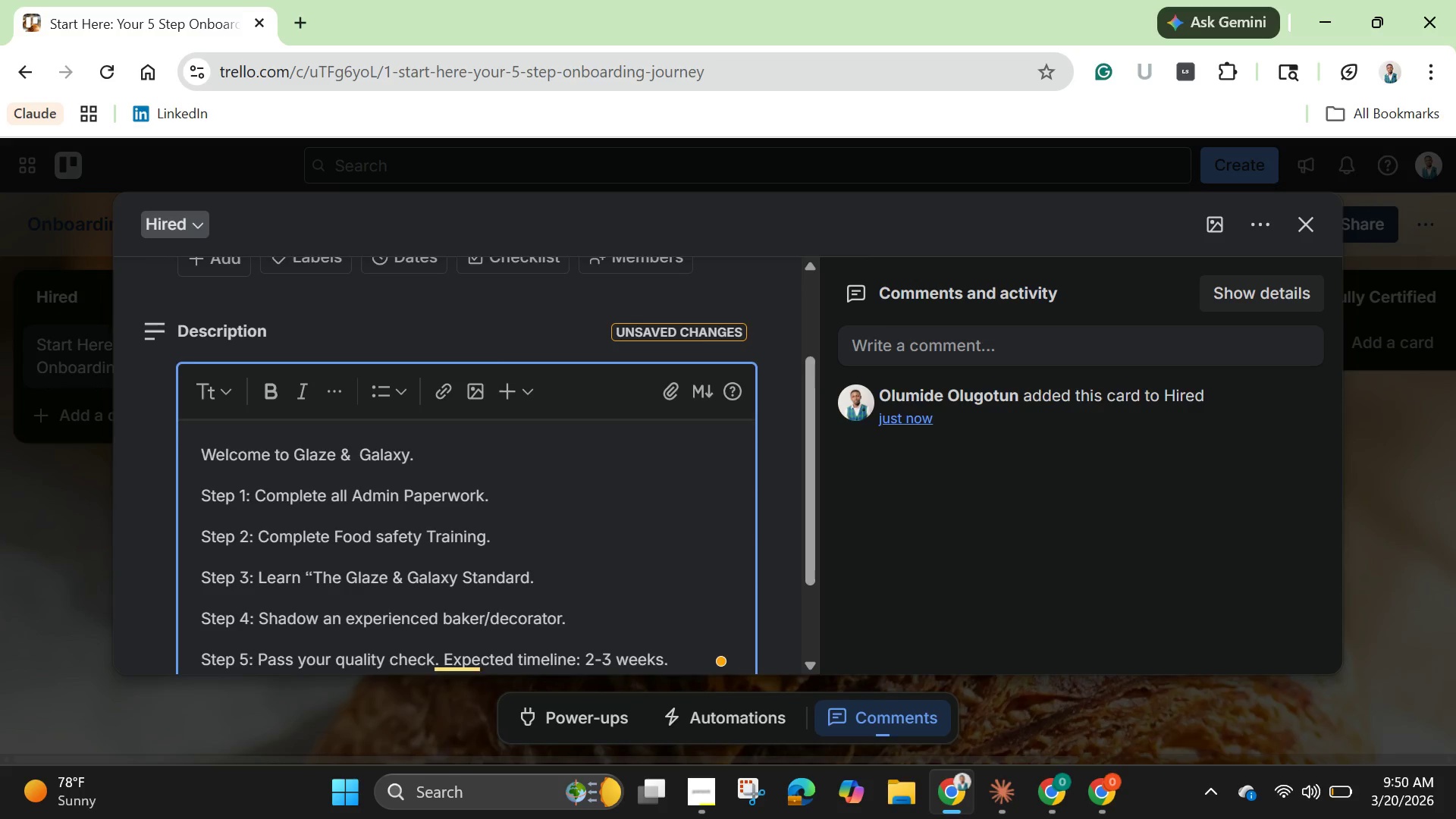 
key(Enter)
 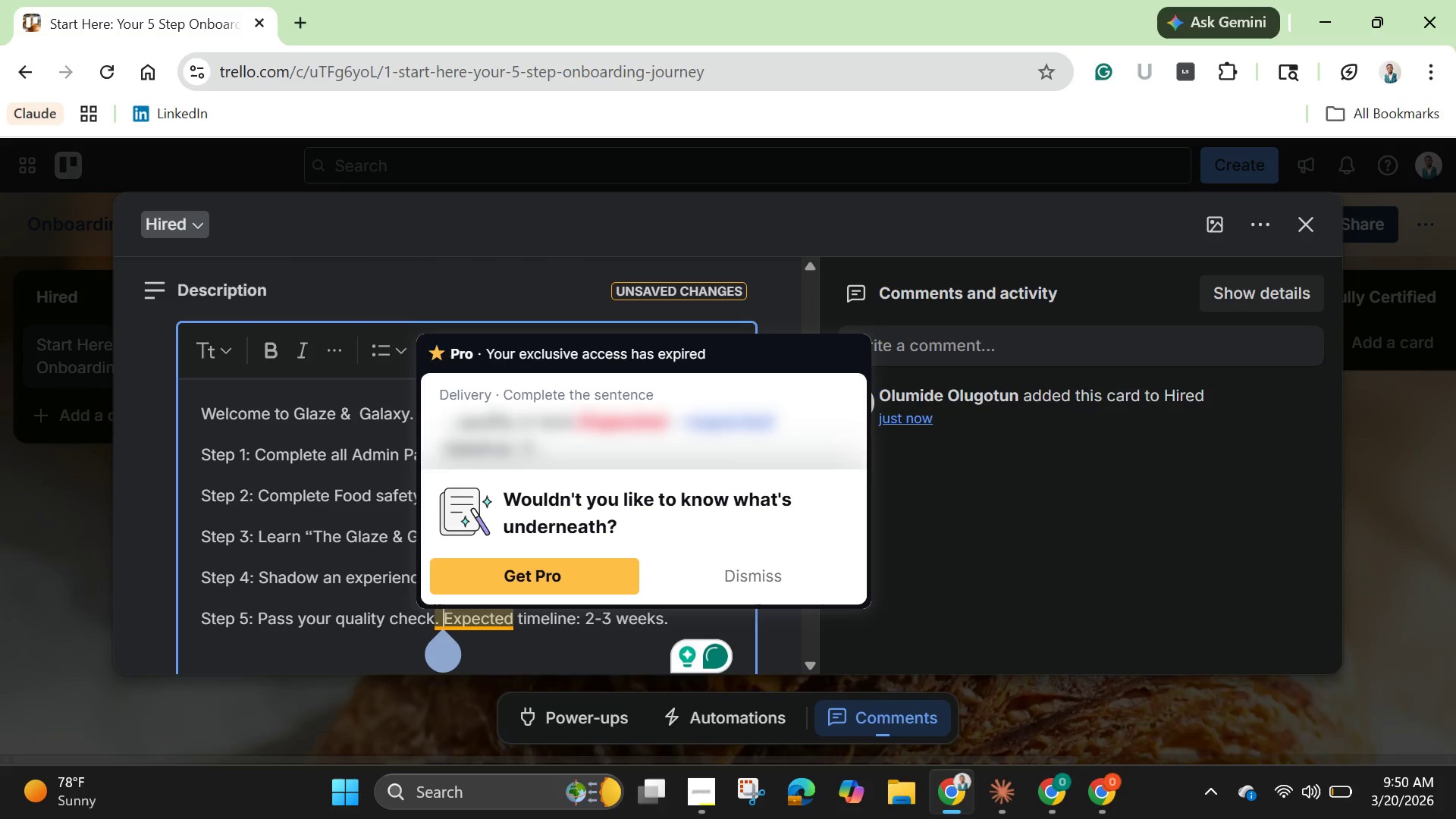 
key(Enter)
 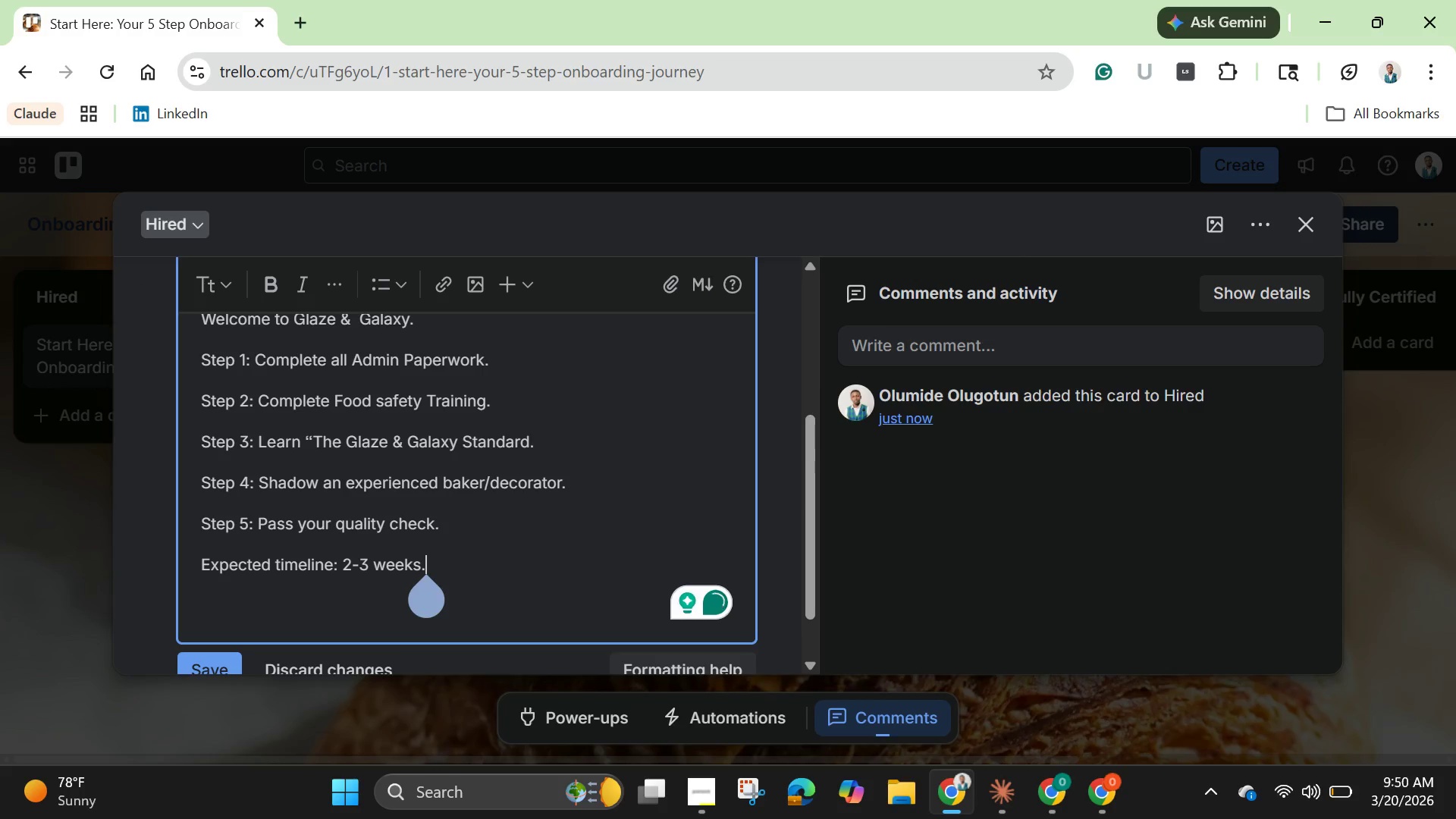 
key(Enter)
 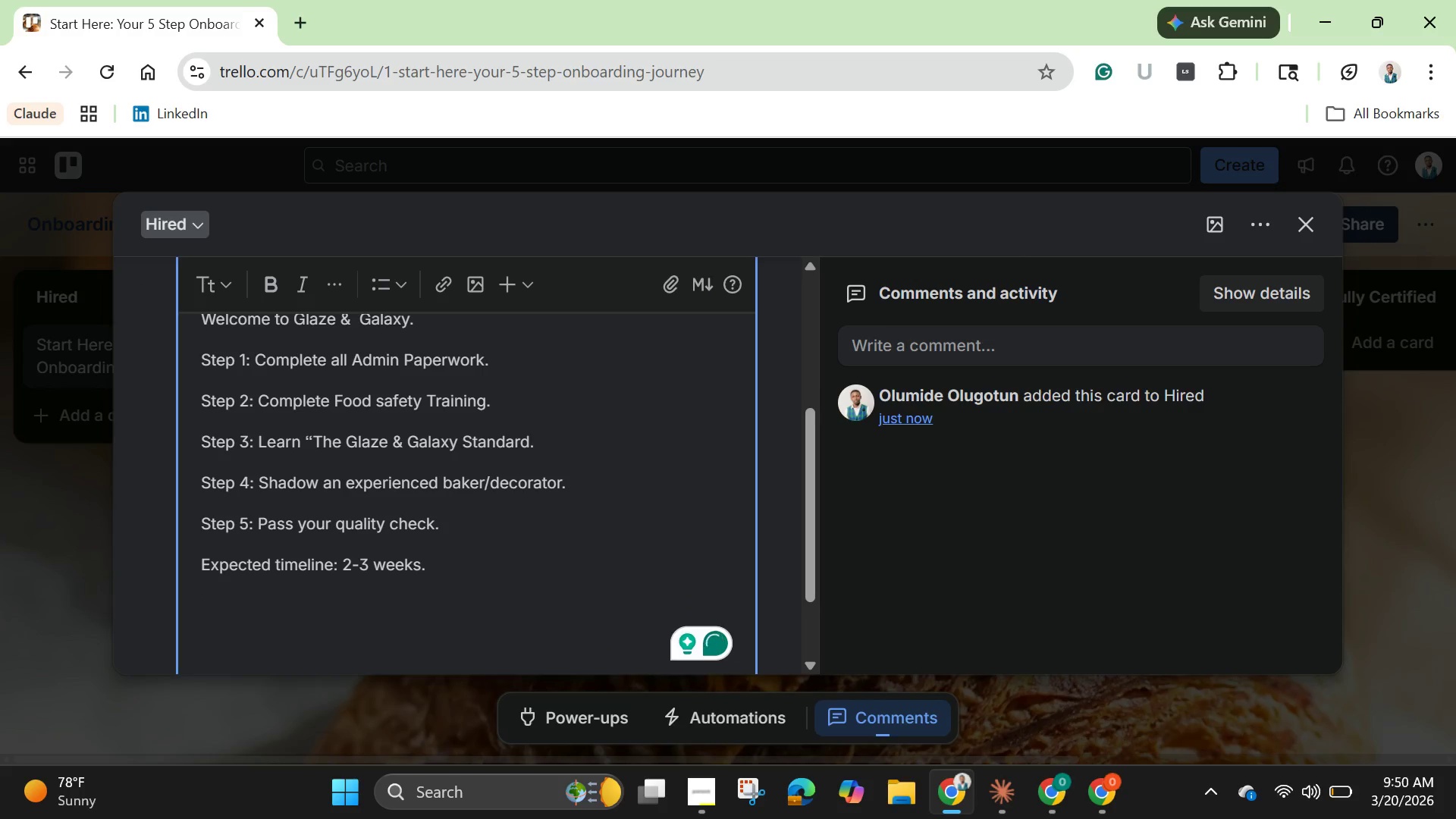 
type(Contact: mn)
key(Backspace)
type(anager@glazegalaxy.com)
 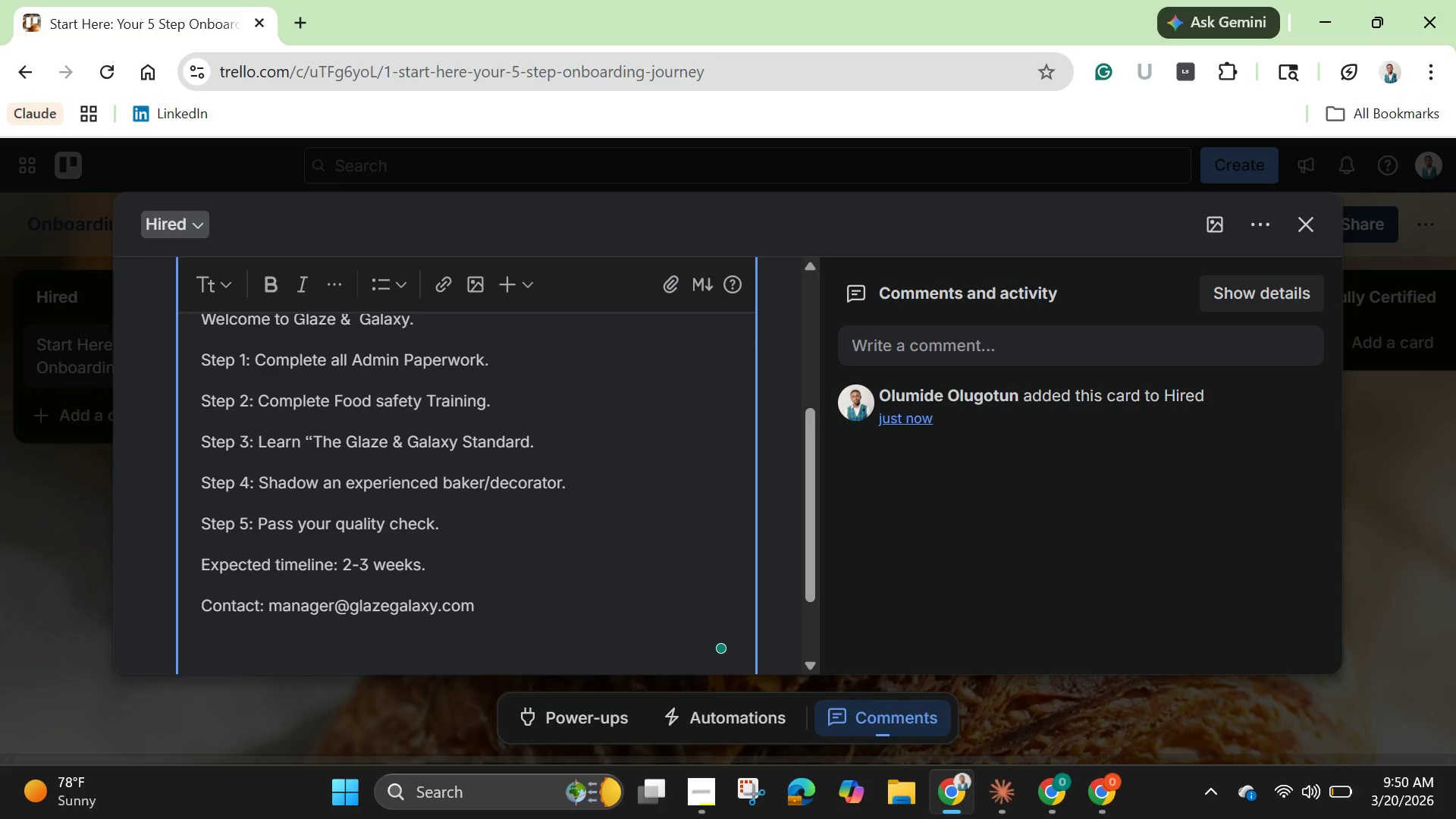 
wait(7.34)
 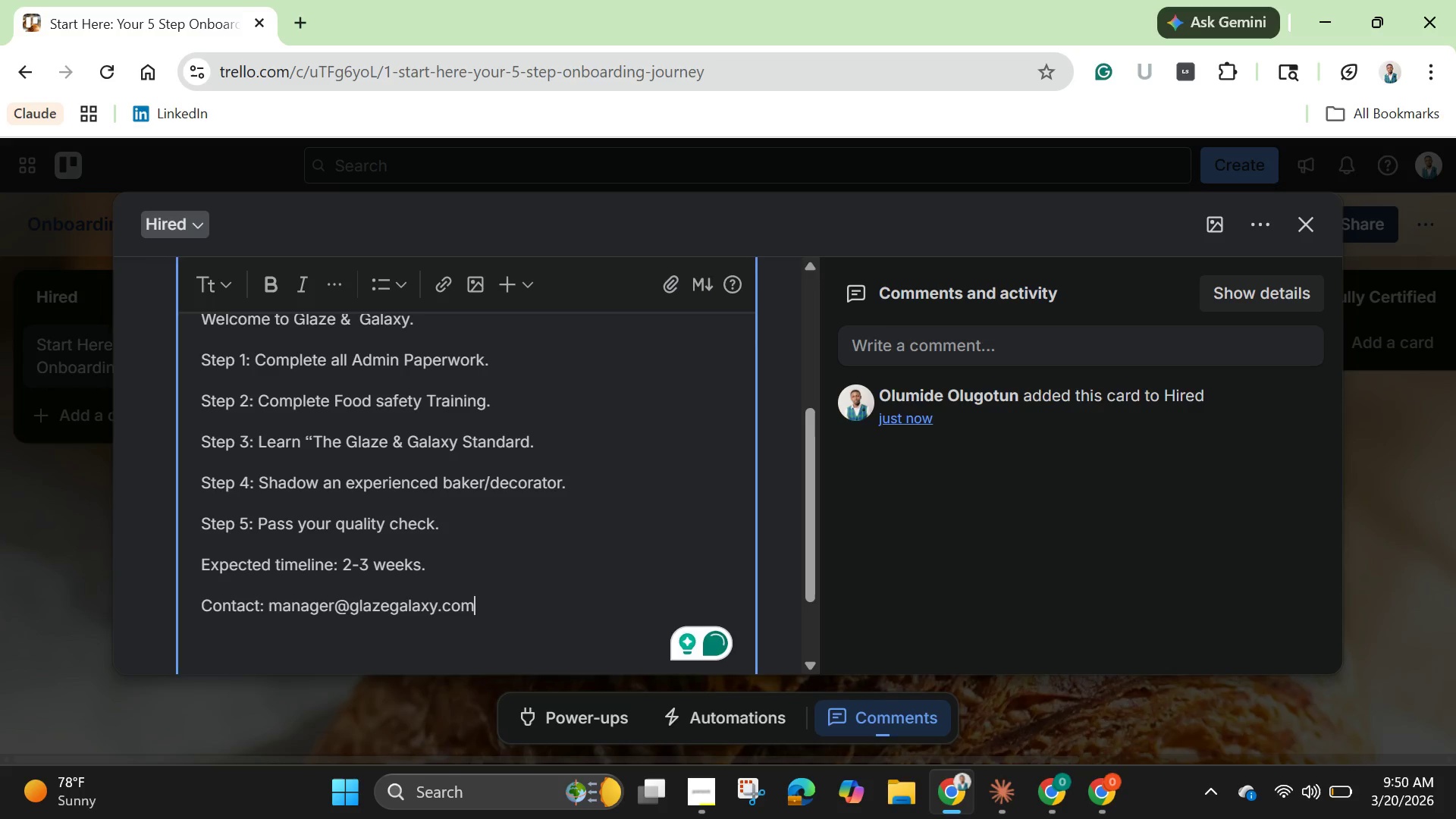 
scroll: coordinate [300, 372], scroll_direction: up, amount: 4.0
 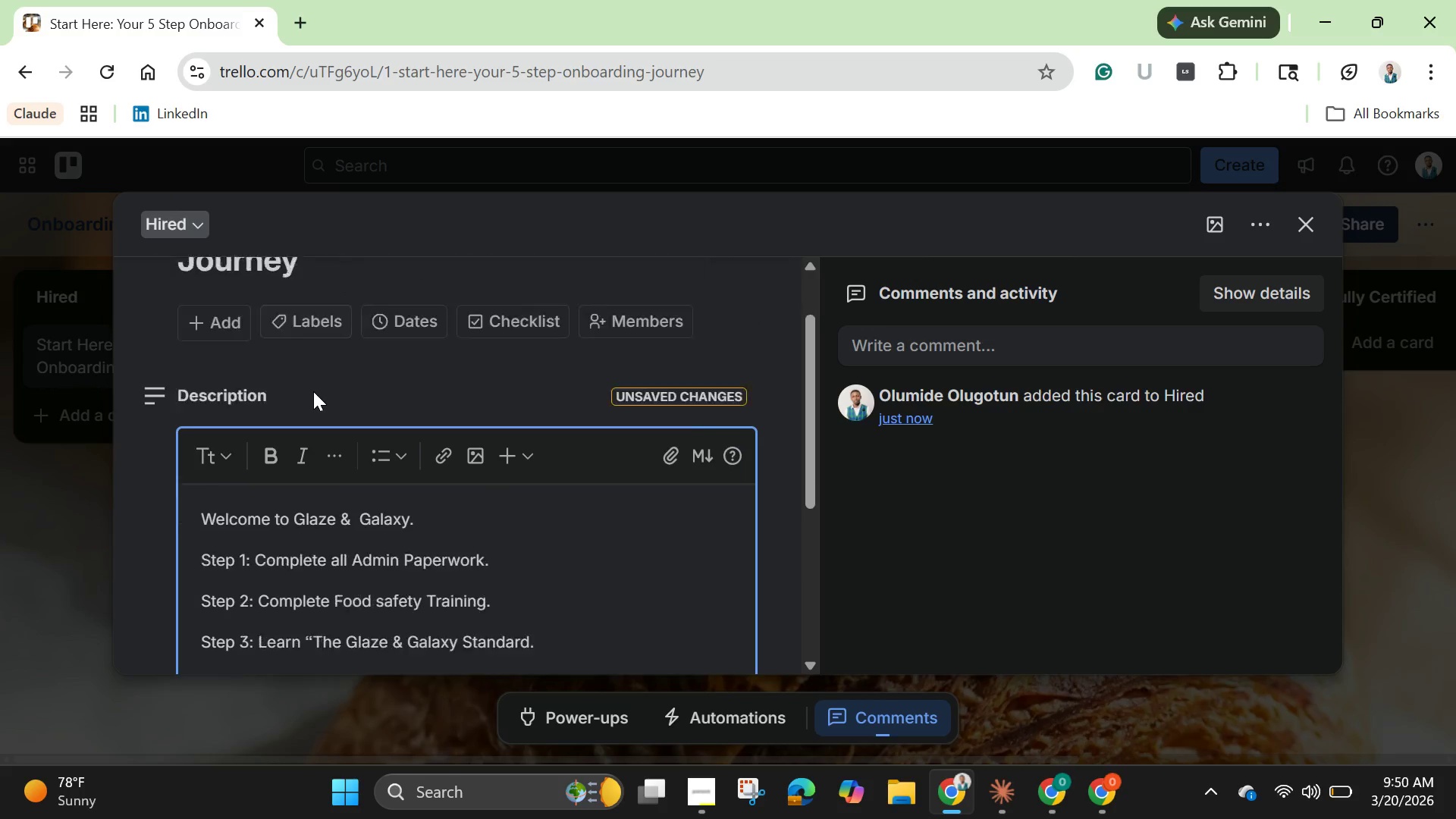 
scroll: coordinate [377, 421], scroll_direction: down, amount: 3.0
 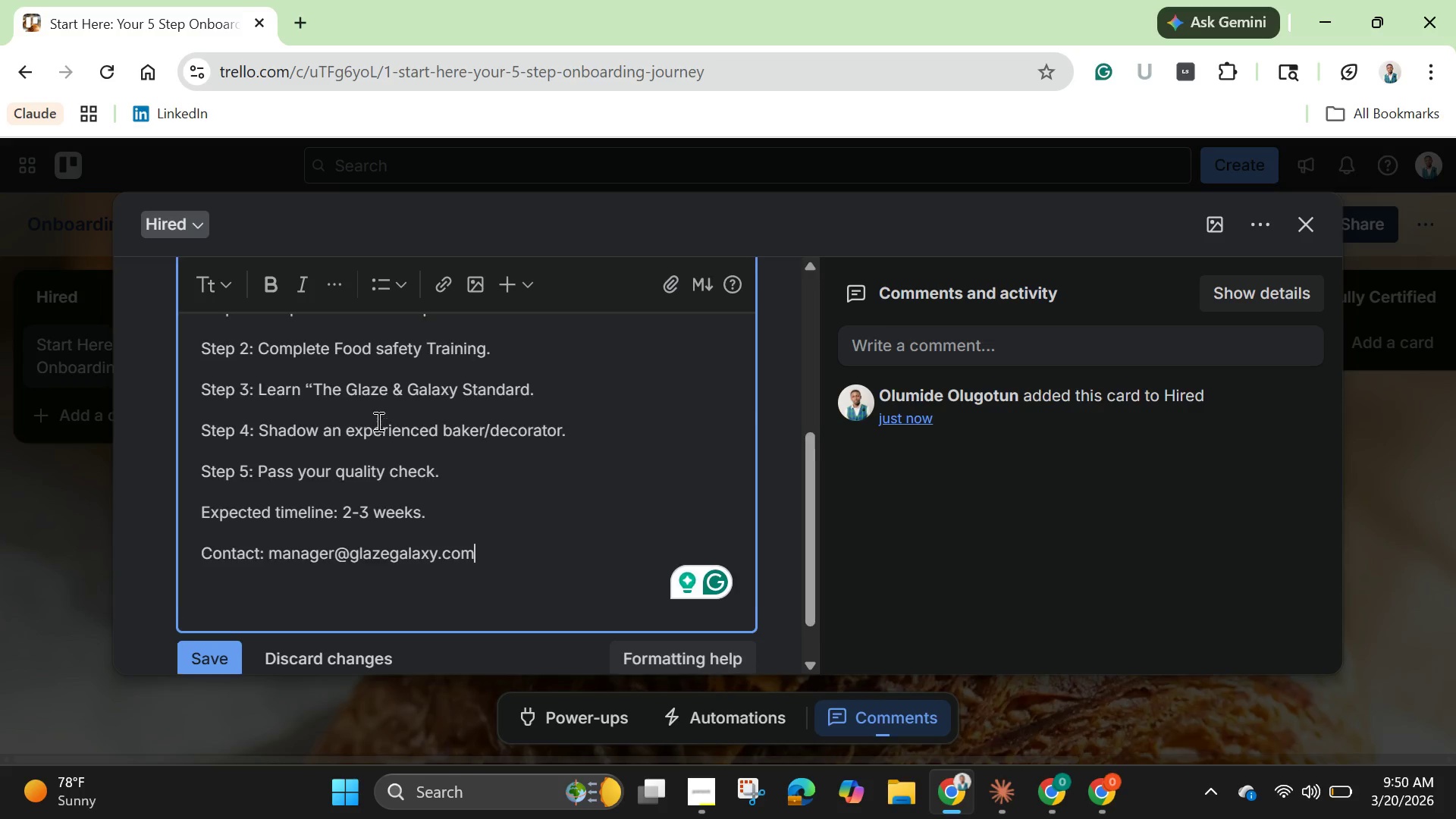 
scroll: coordinate [377, 421], scroll_direction: up, amount: 1.0
 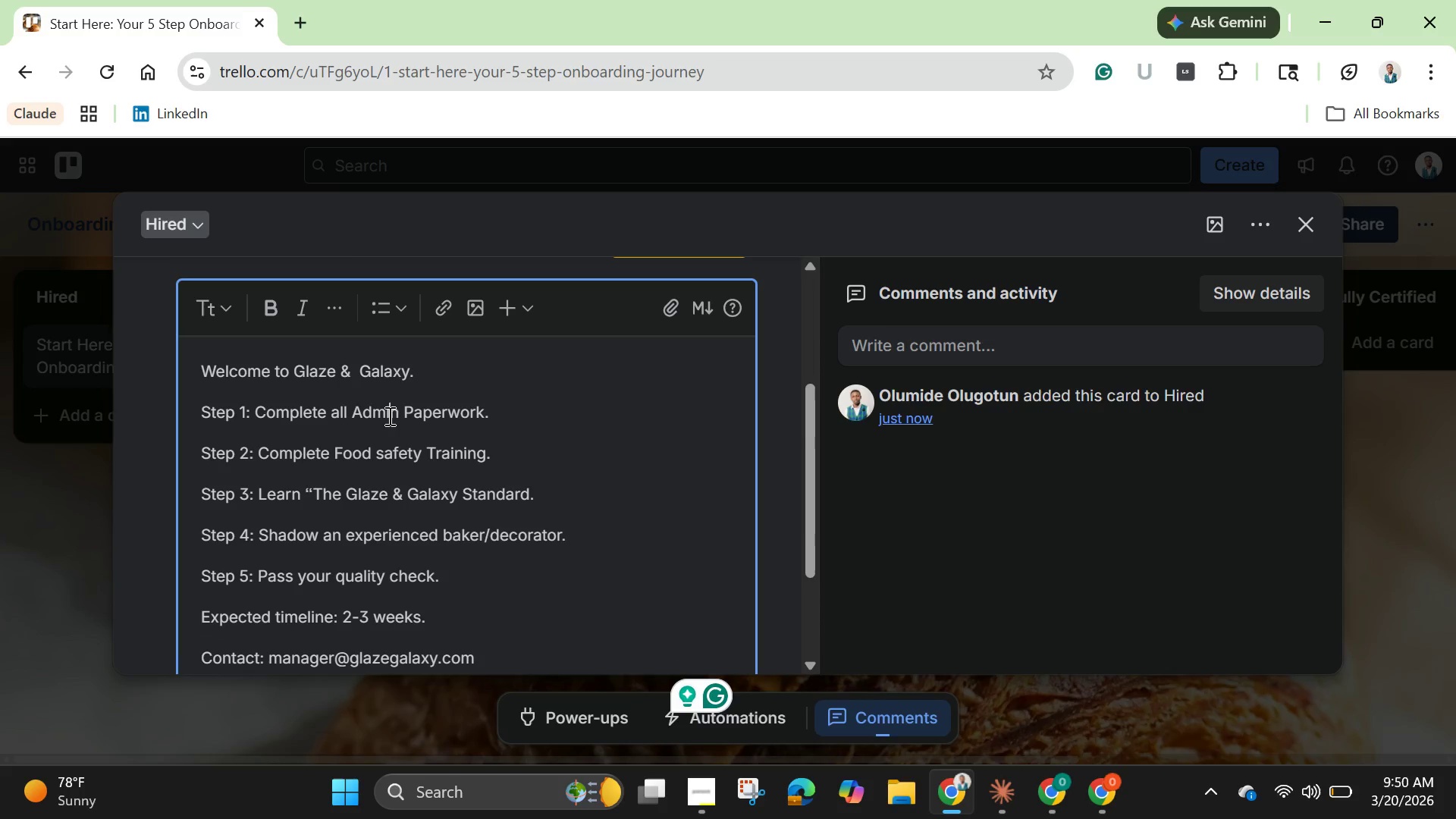 
left_click([388, 416])
 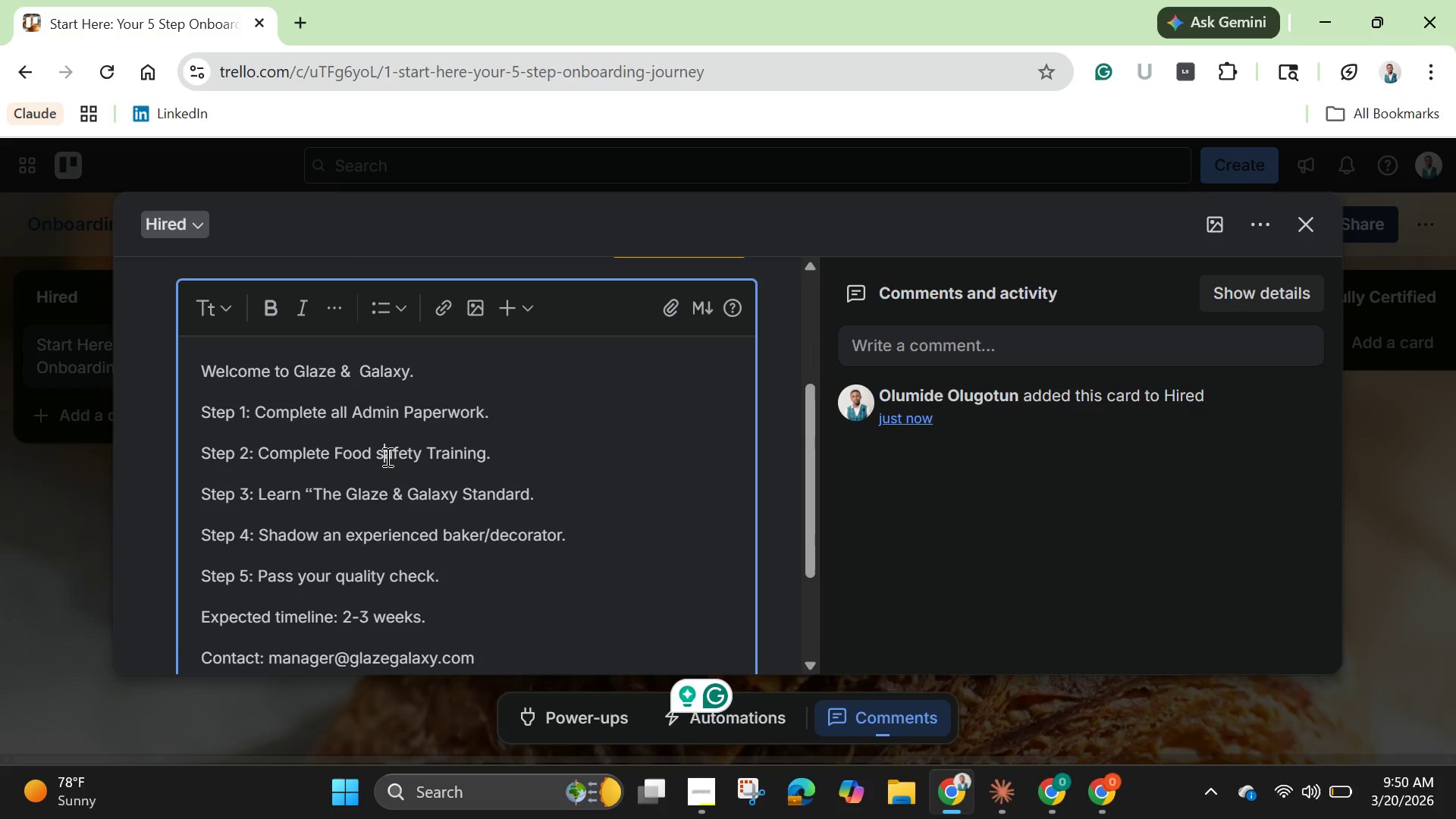 
left_click([386, 457])
 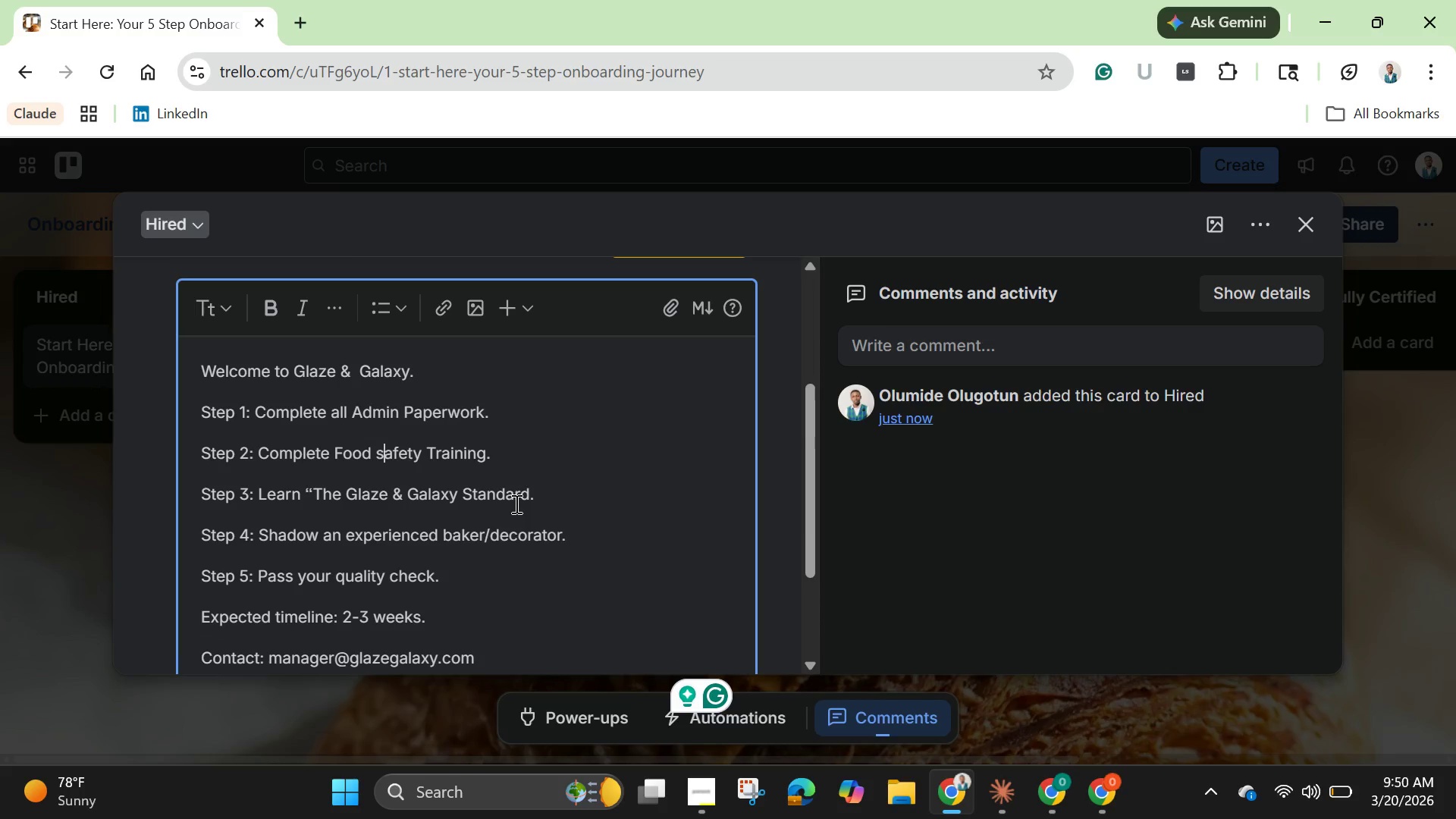 
key(Backspace)
 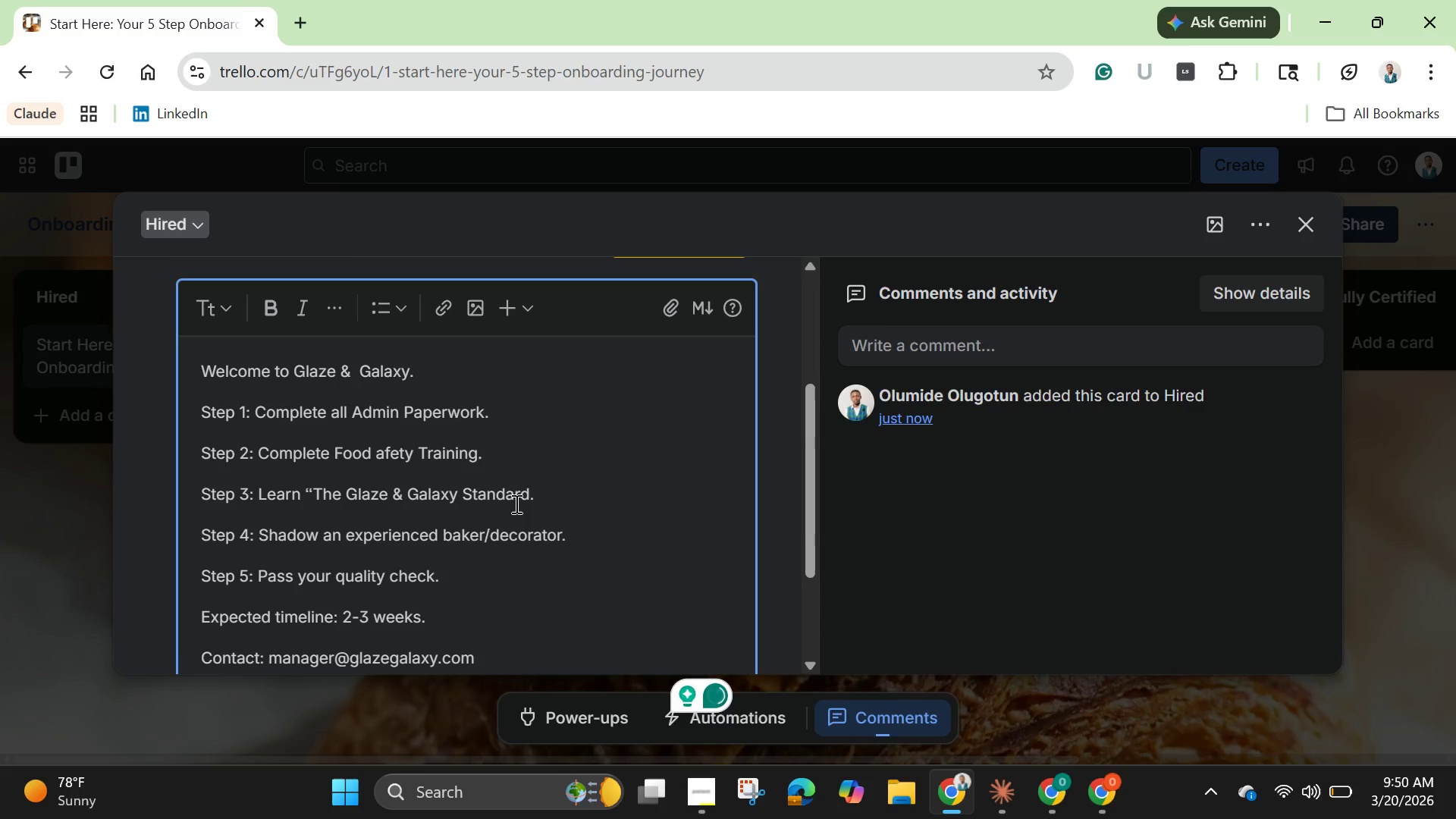 
key(Shift+S)
 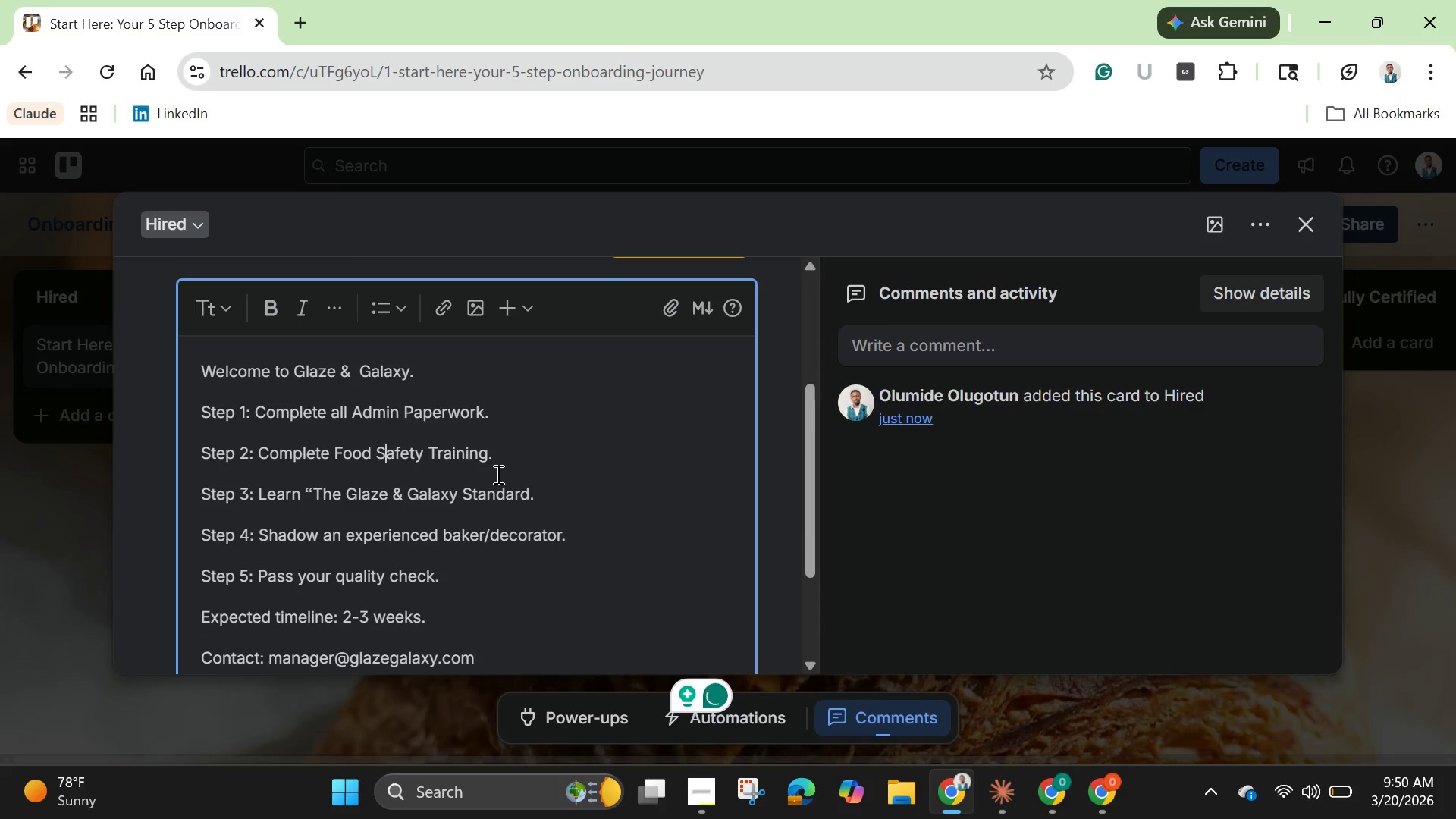 
left_click([321, 409])
 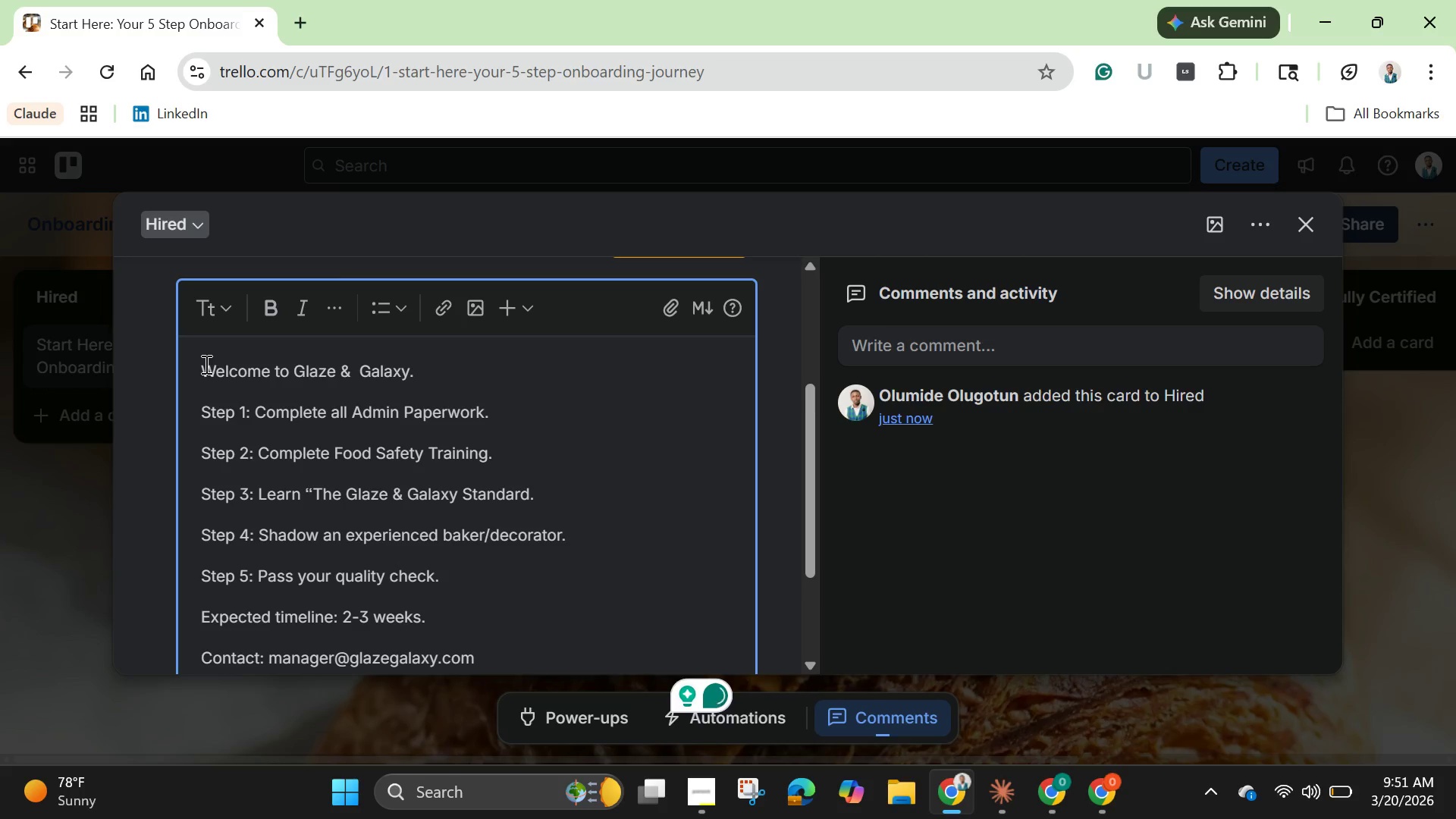 
left_click_drag(start_coordinate=[205, 364], to_coordinate=[462, 372])
 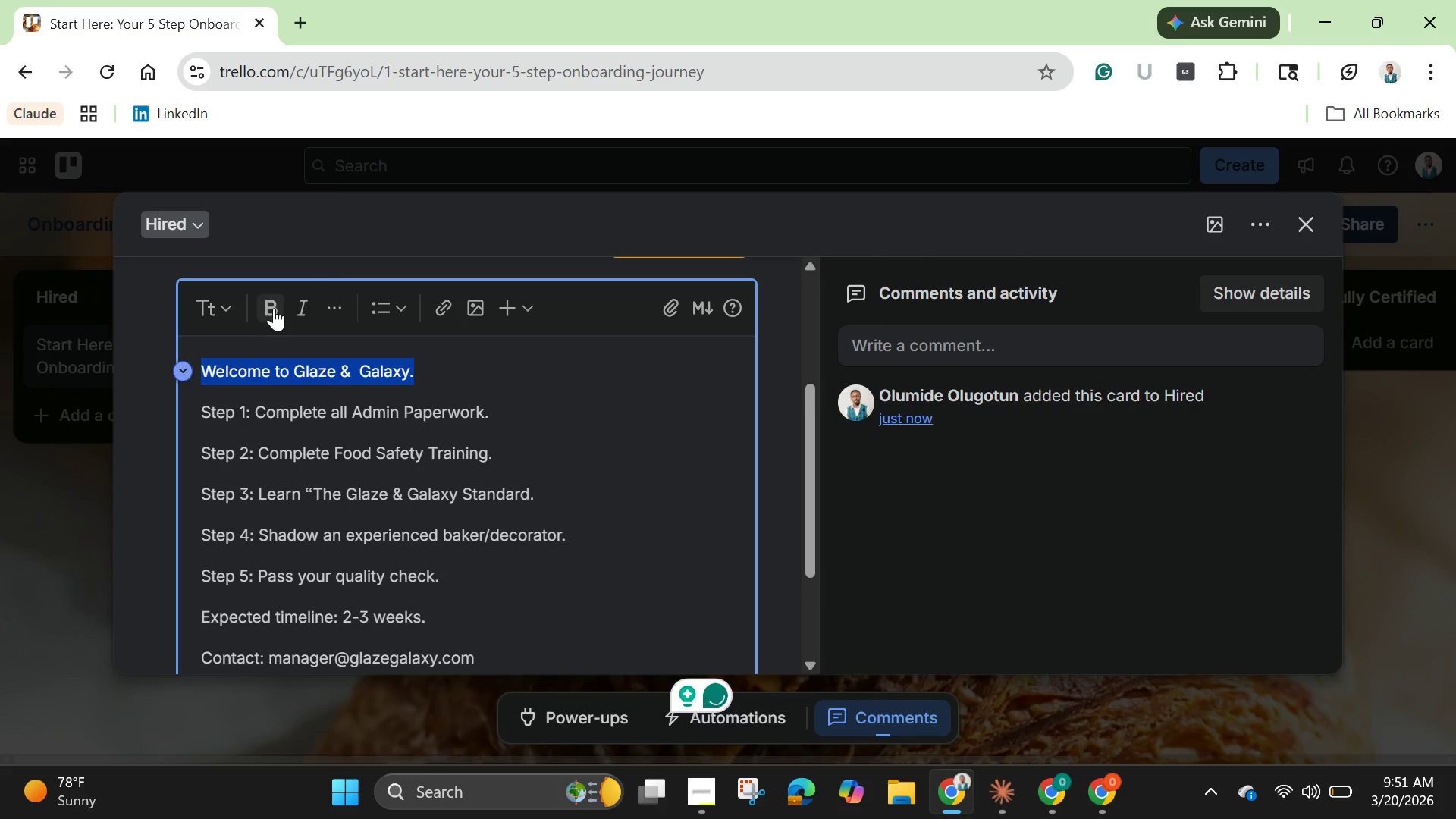 
left_click([274, 308])
 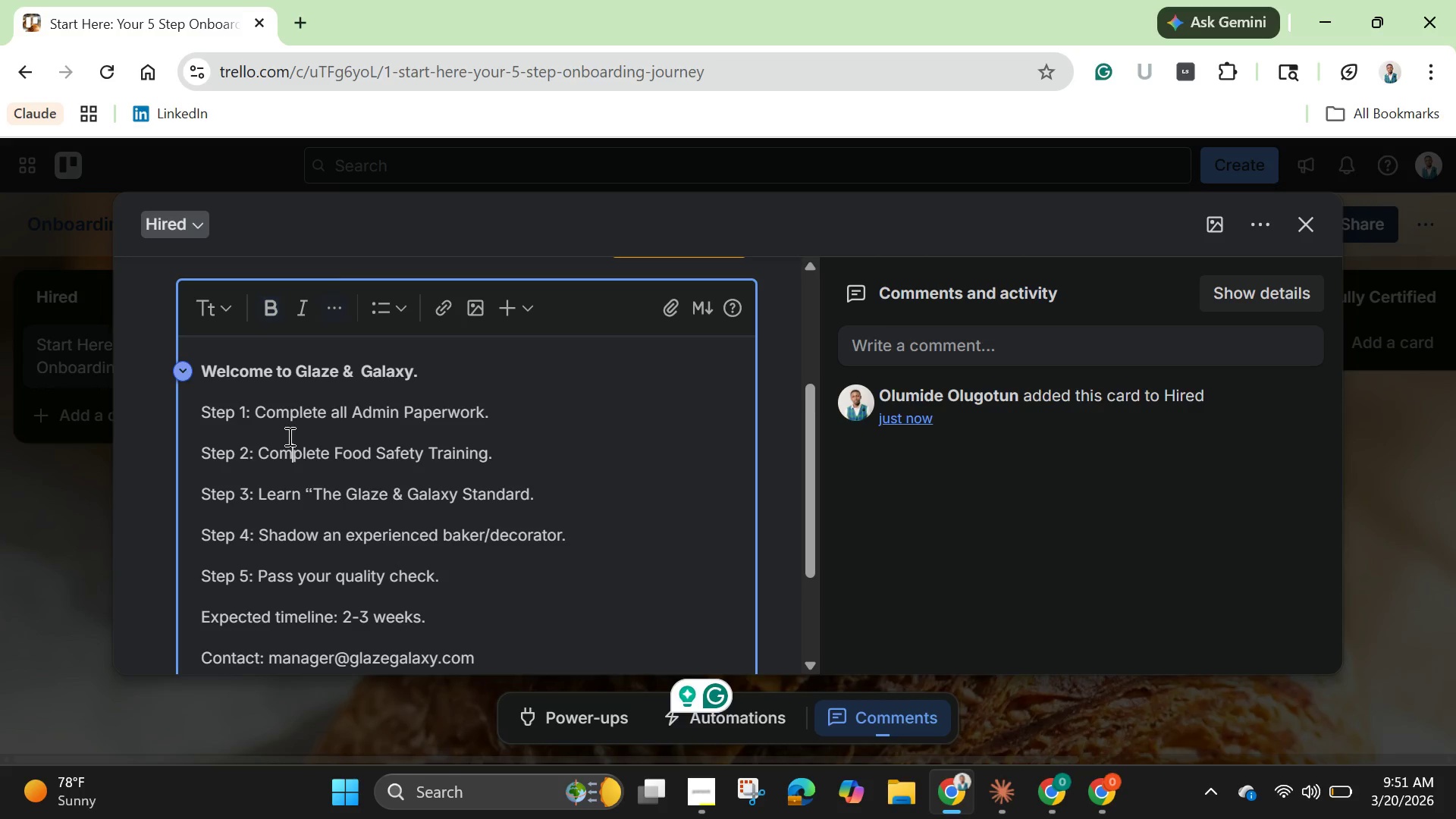 
left_click([288, 436])
 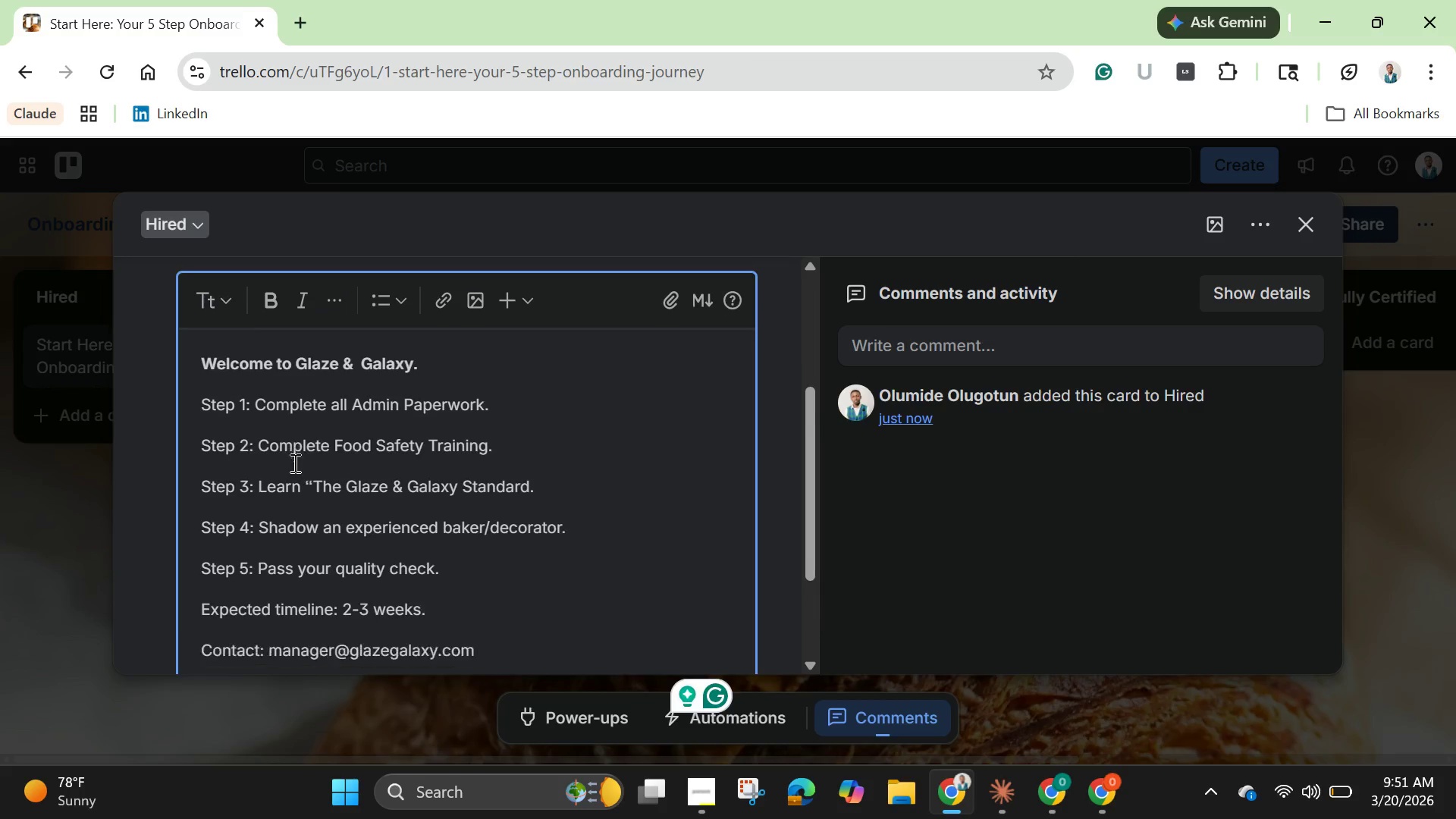 
scroll: coordinate [293, 461], scroll_direction: down, amount: 1.0
 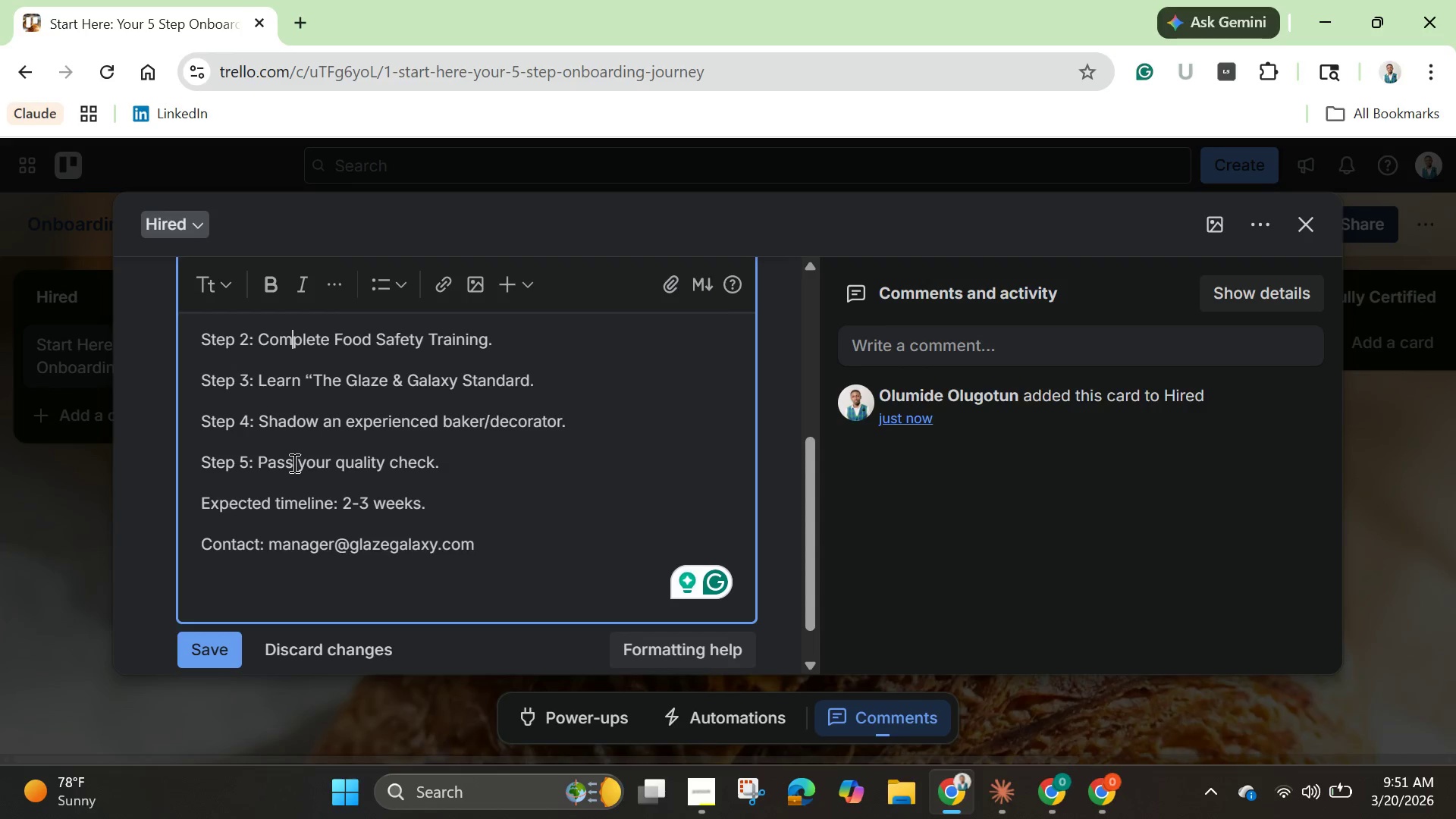 
wait(18.47)
 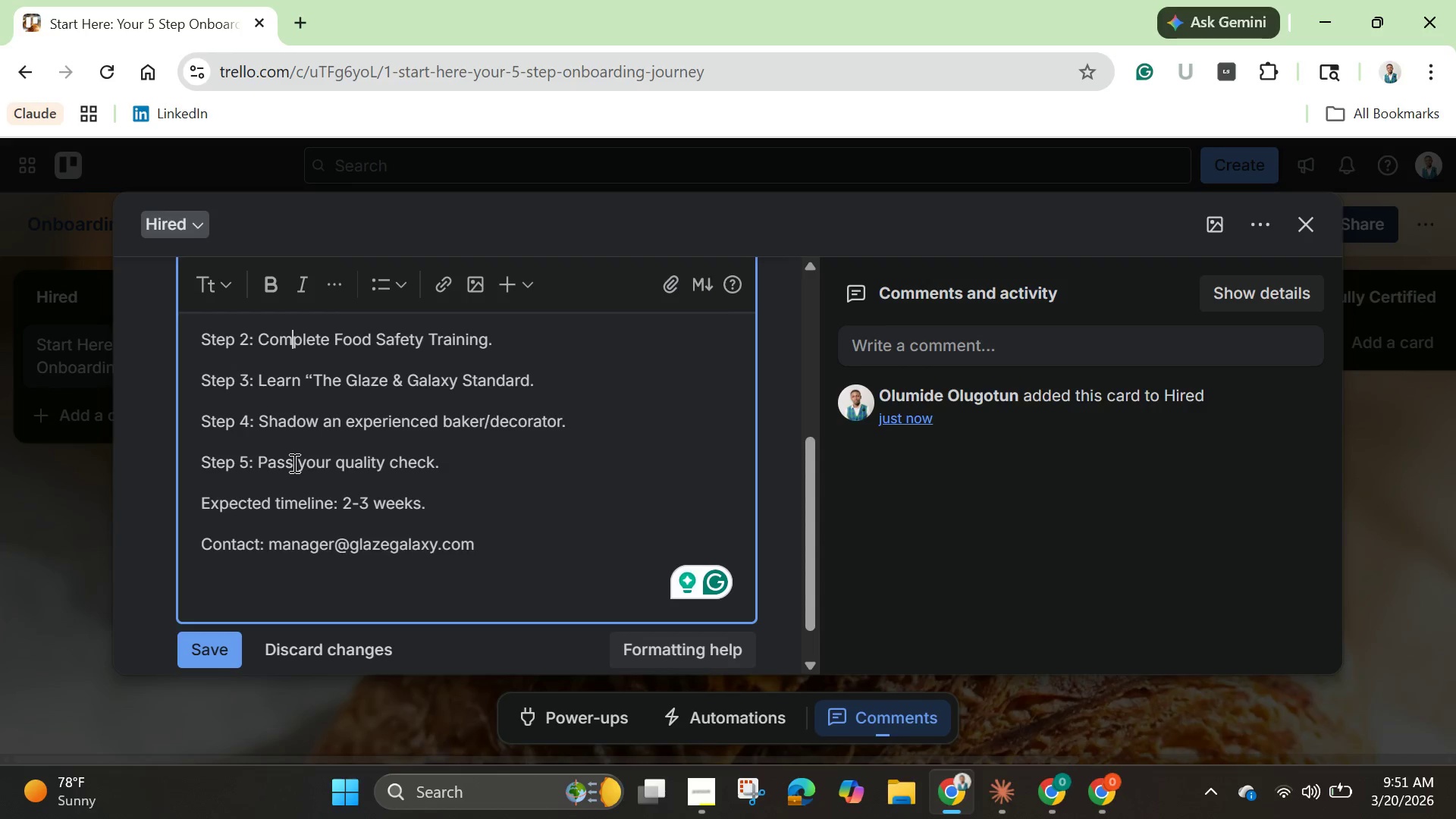 
left_click([215, 650])
 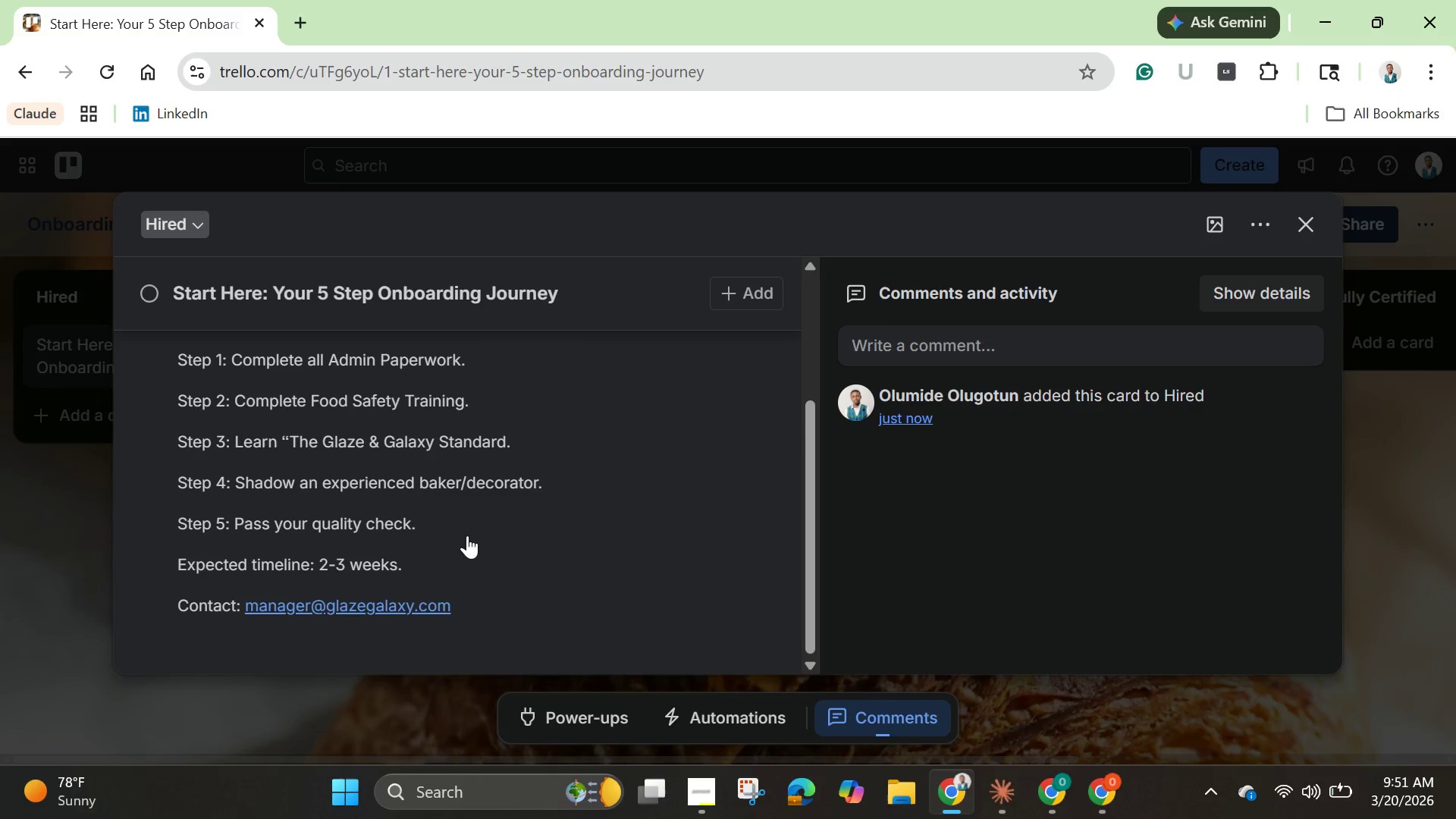 
scroll: coordinate [467, 516], scroll_direction: down, amount: 3.0
 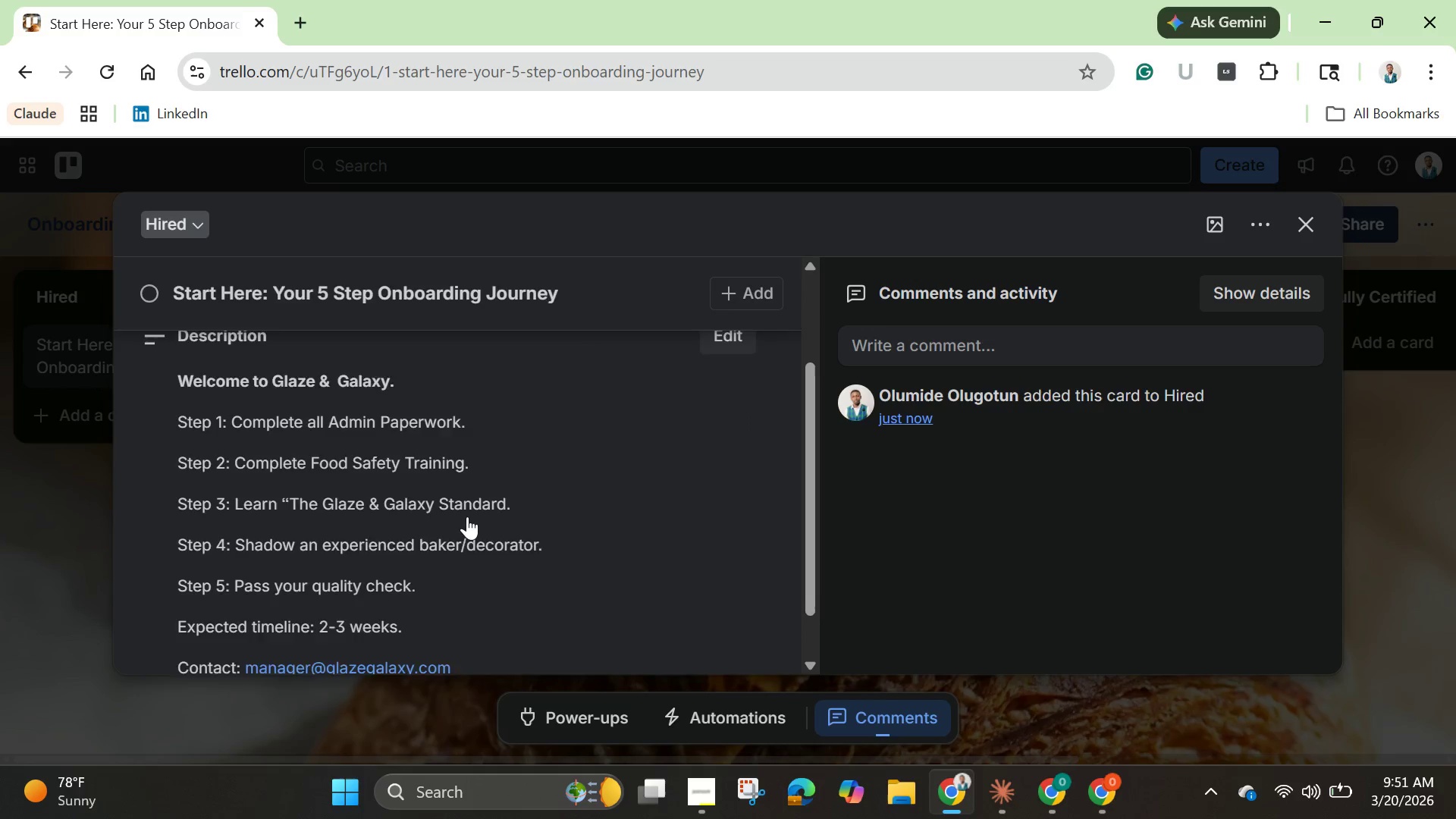 
scroll: coordinate [469, 515], scroll_direction: up, amount: 2.0
 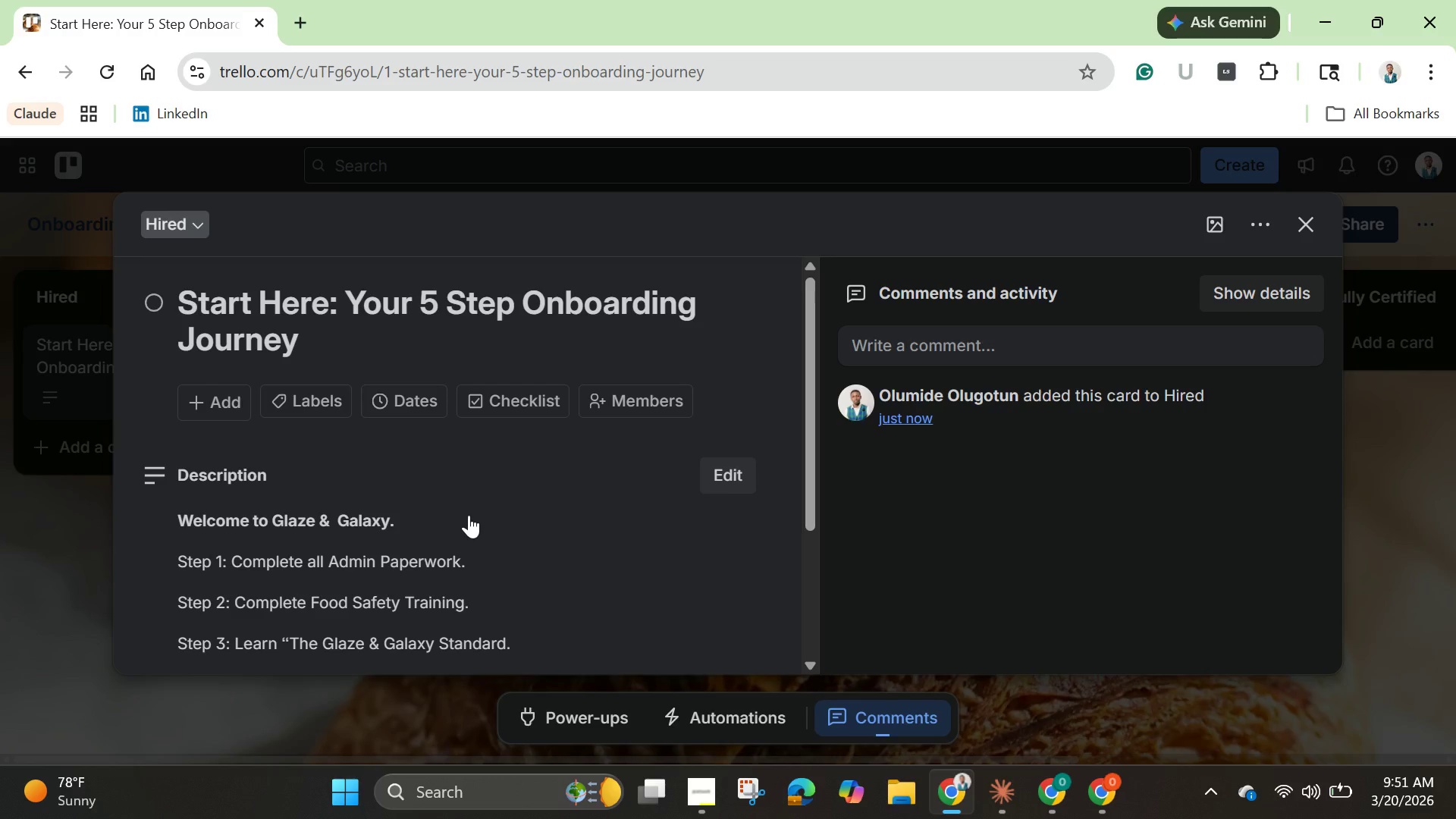 
wait(10.38)
 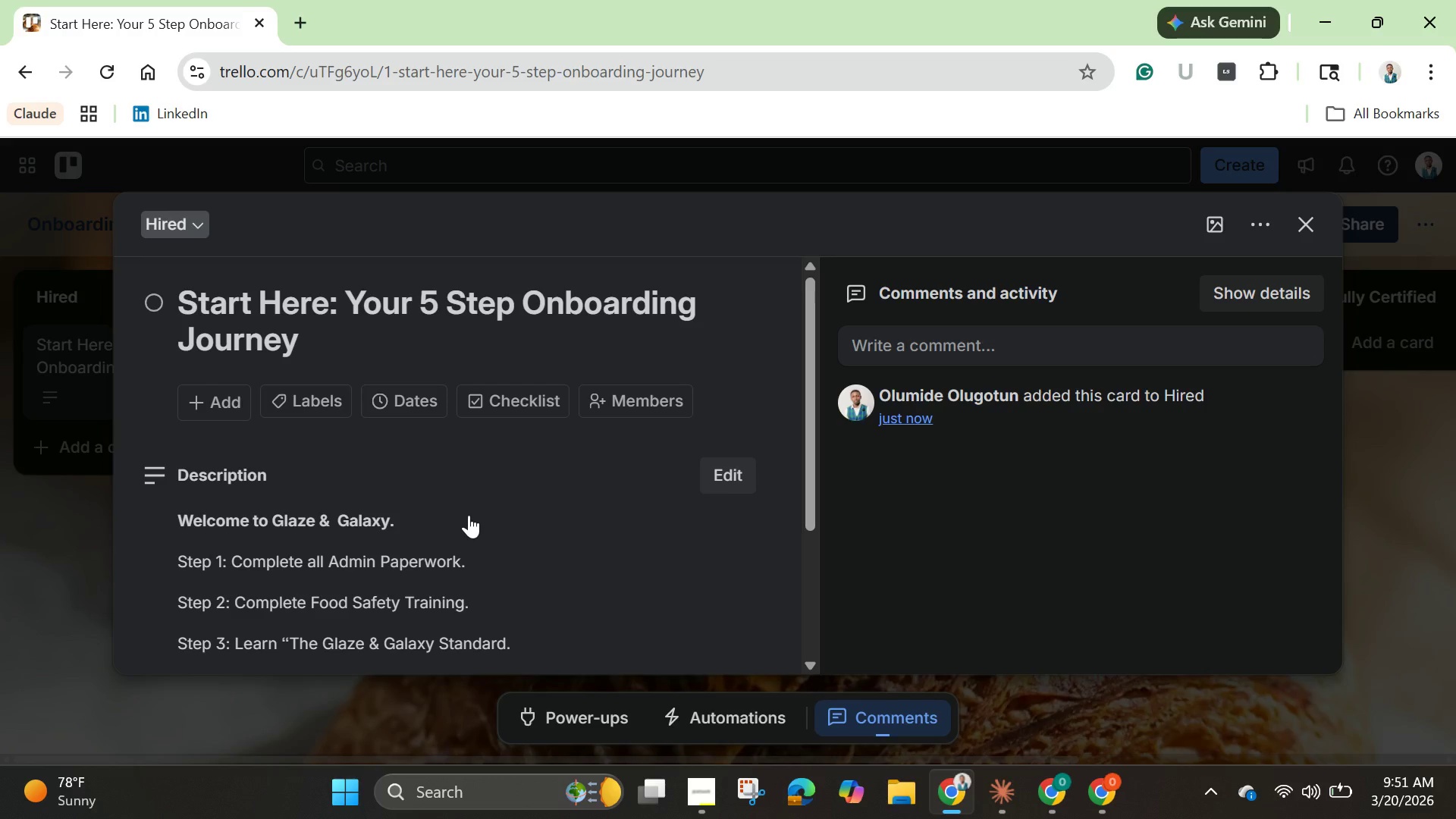 
scroll: coordinate [488, 497], scroll_direction: up, amount: 2.0
 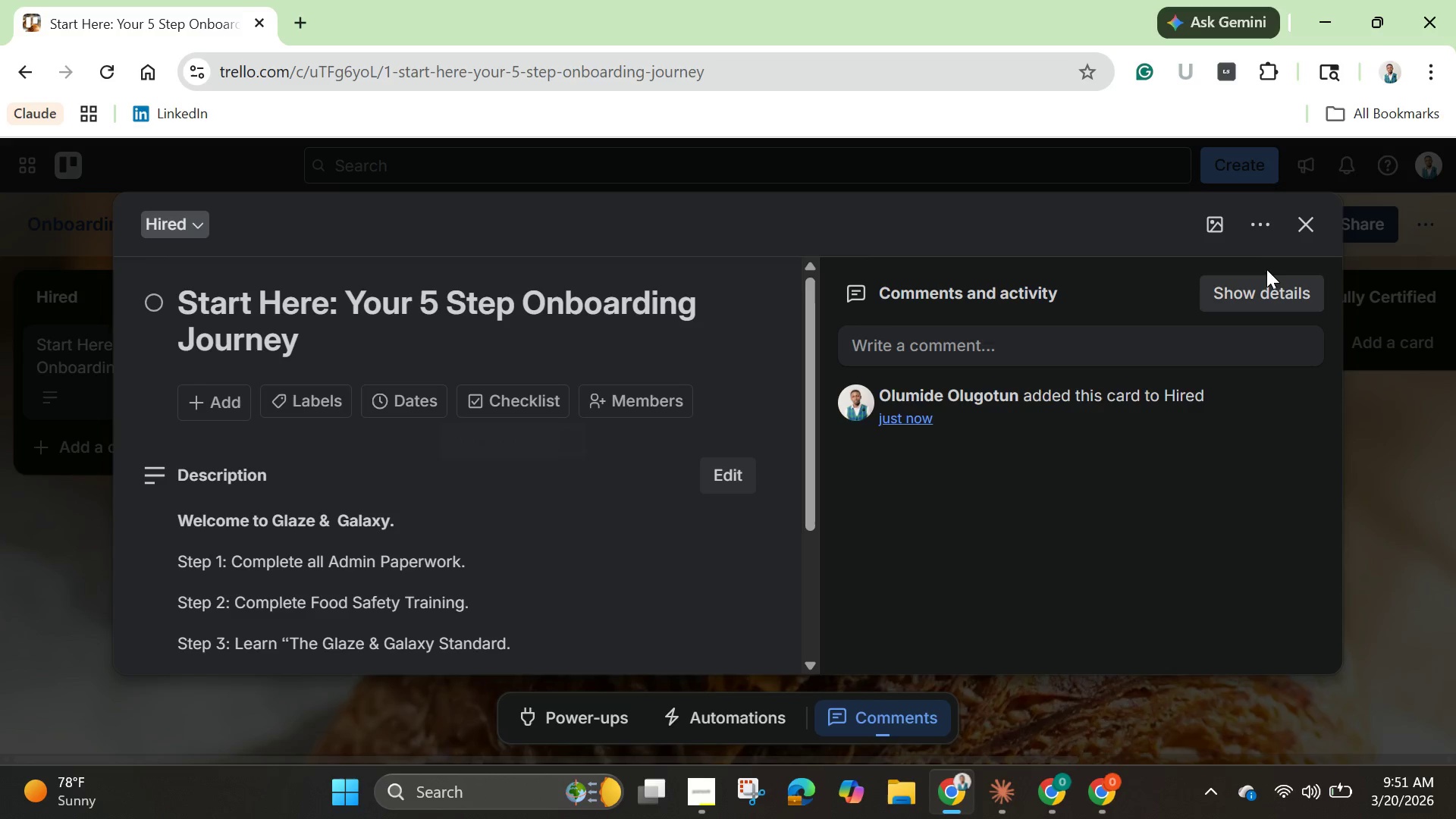 
mouse_move([1227, 253])
 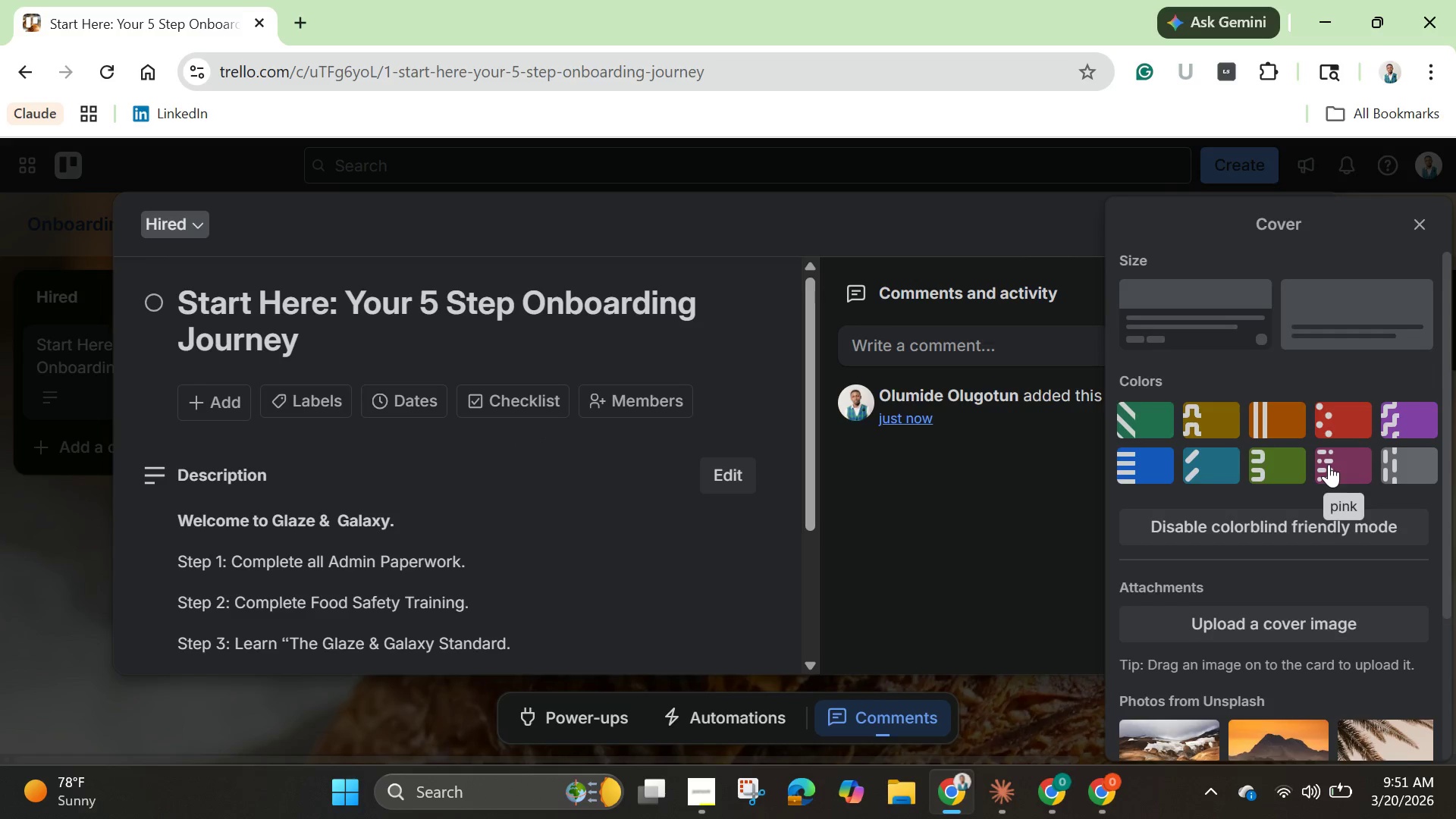 
scroll: coordinate [1345, 552], scroll_direction: down, amount: 11.0
 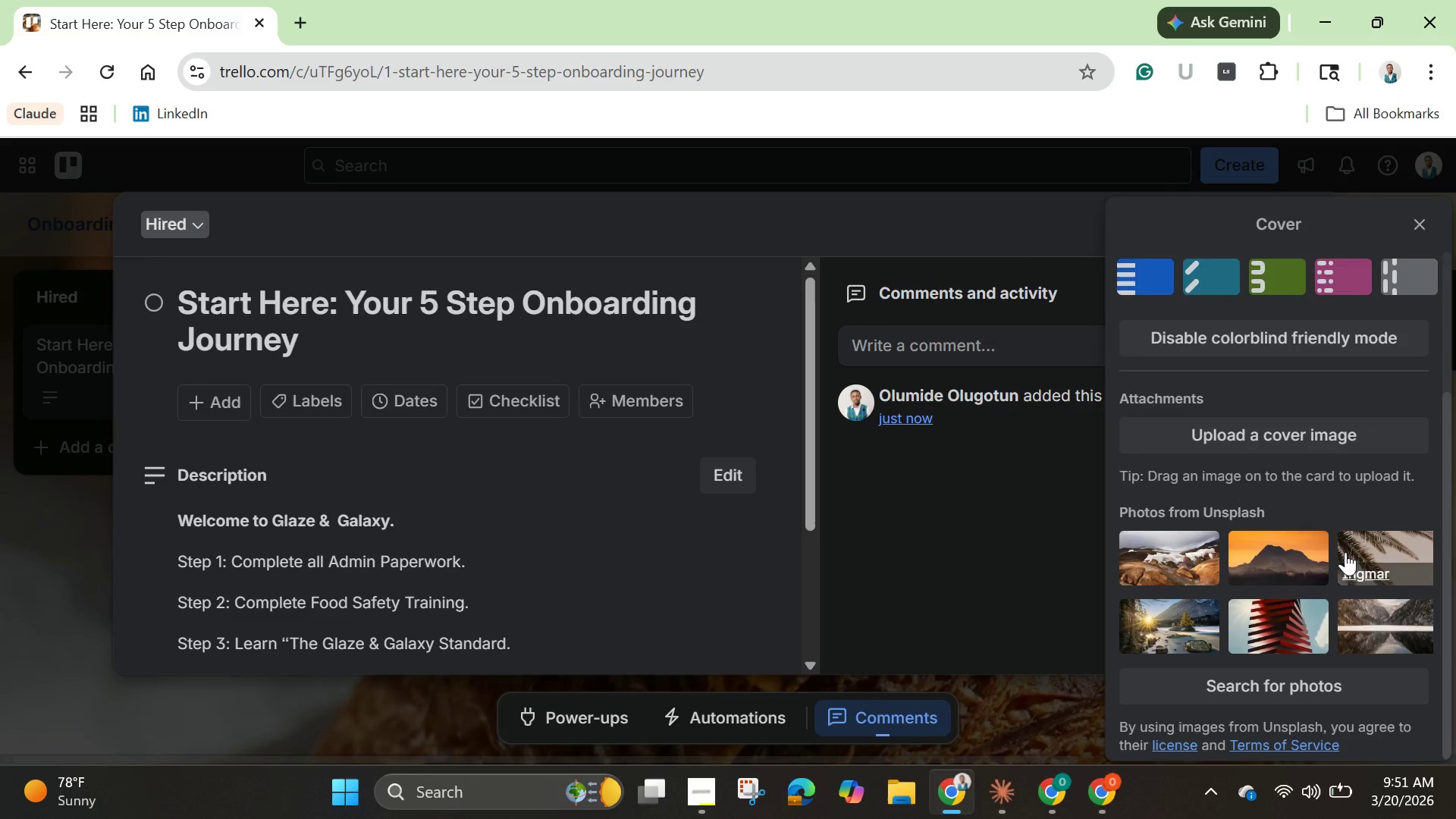 
scroll: coordinate [1339, 511], scroll_direction: up, amount: 5.0
 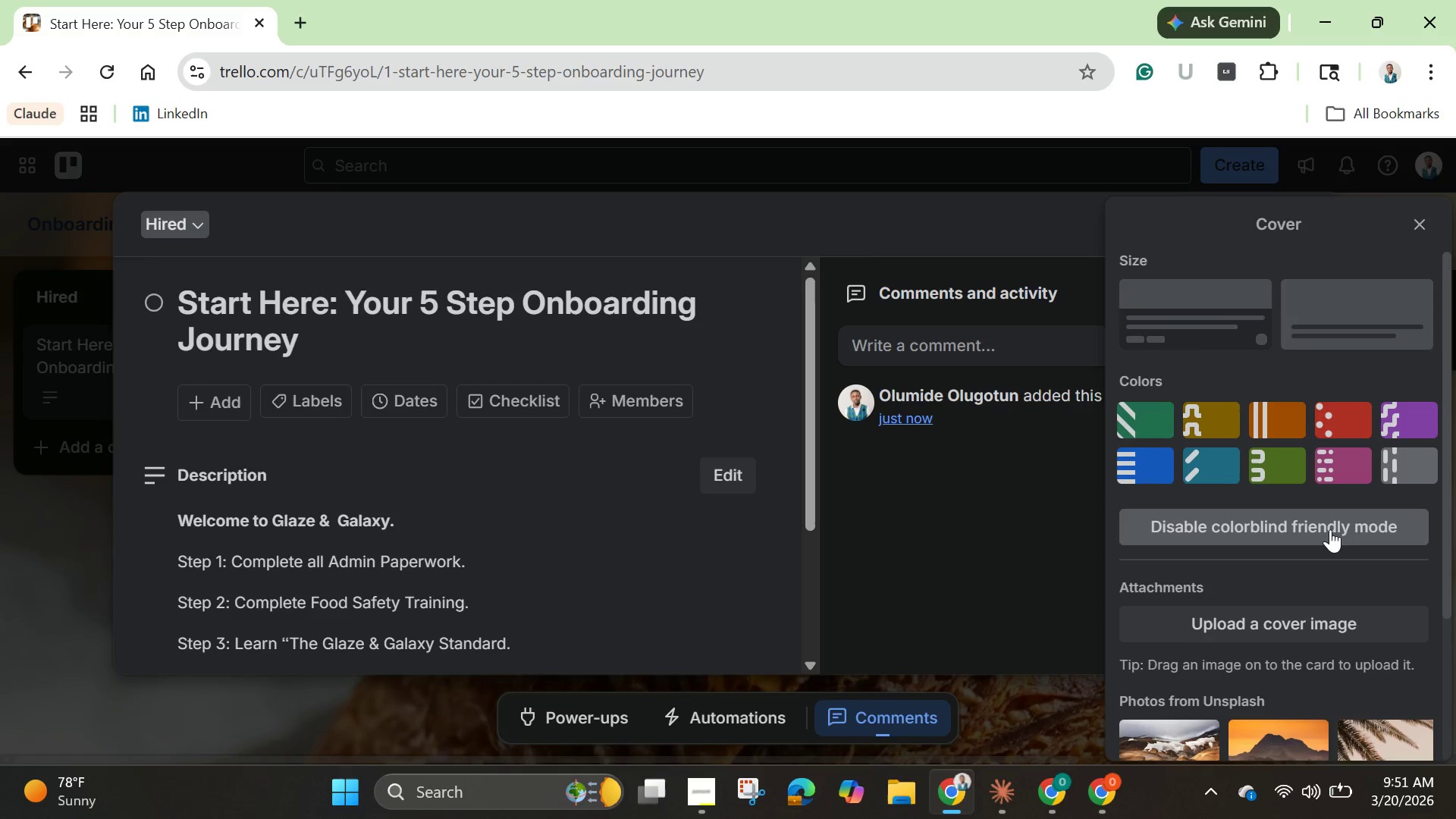 
left_click([1330, 529])
 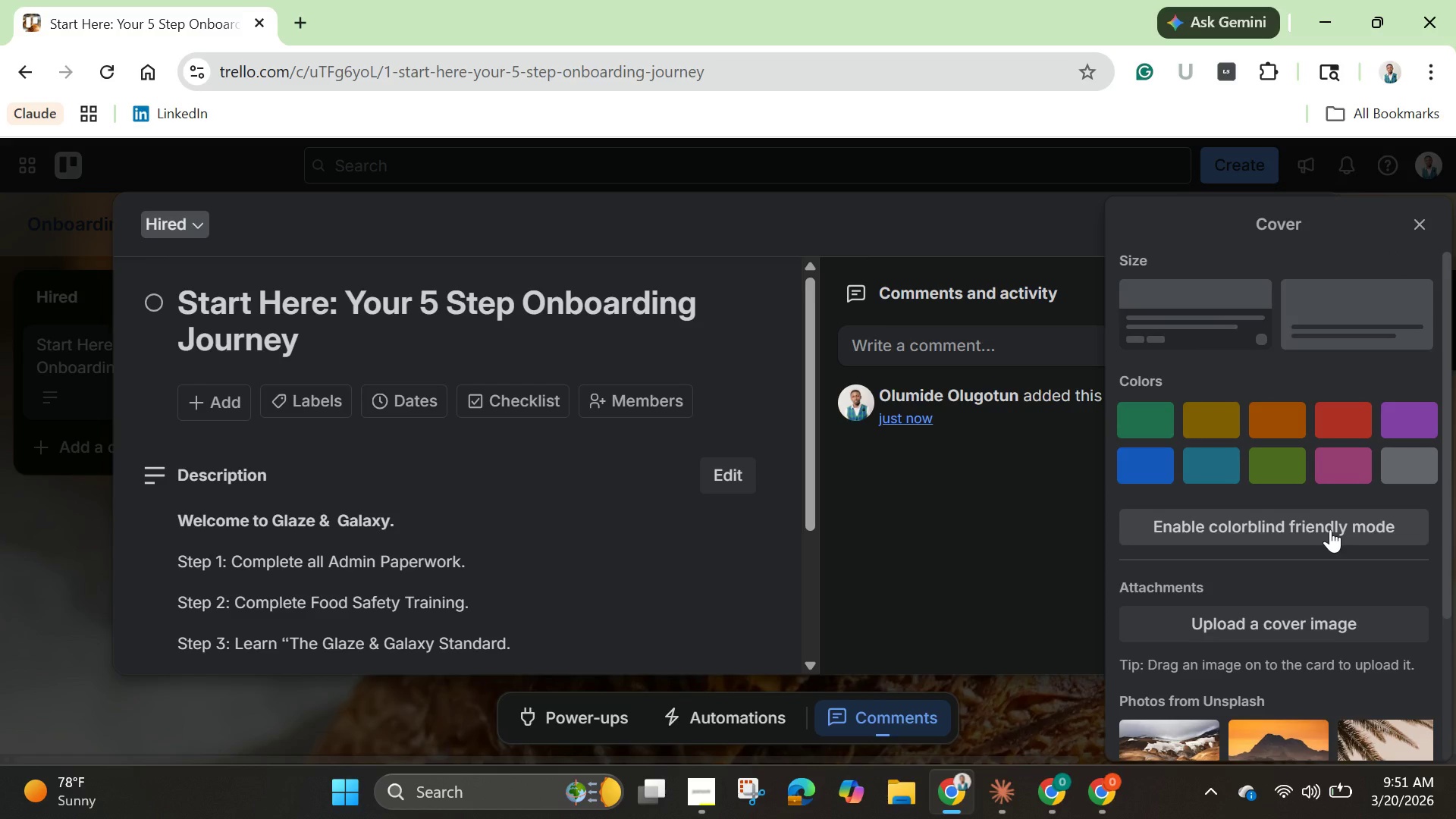 
left_click([1330, 529])
 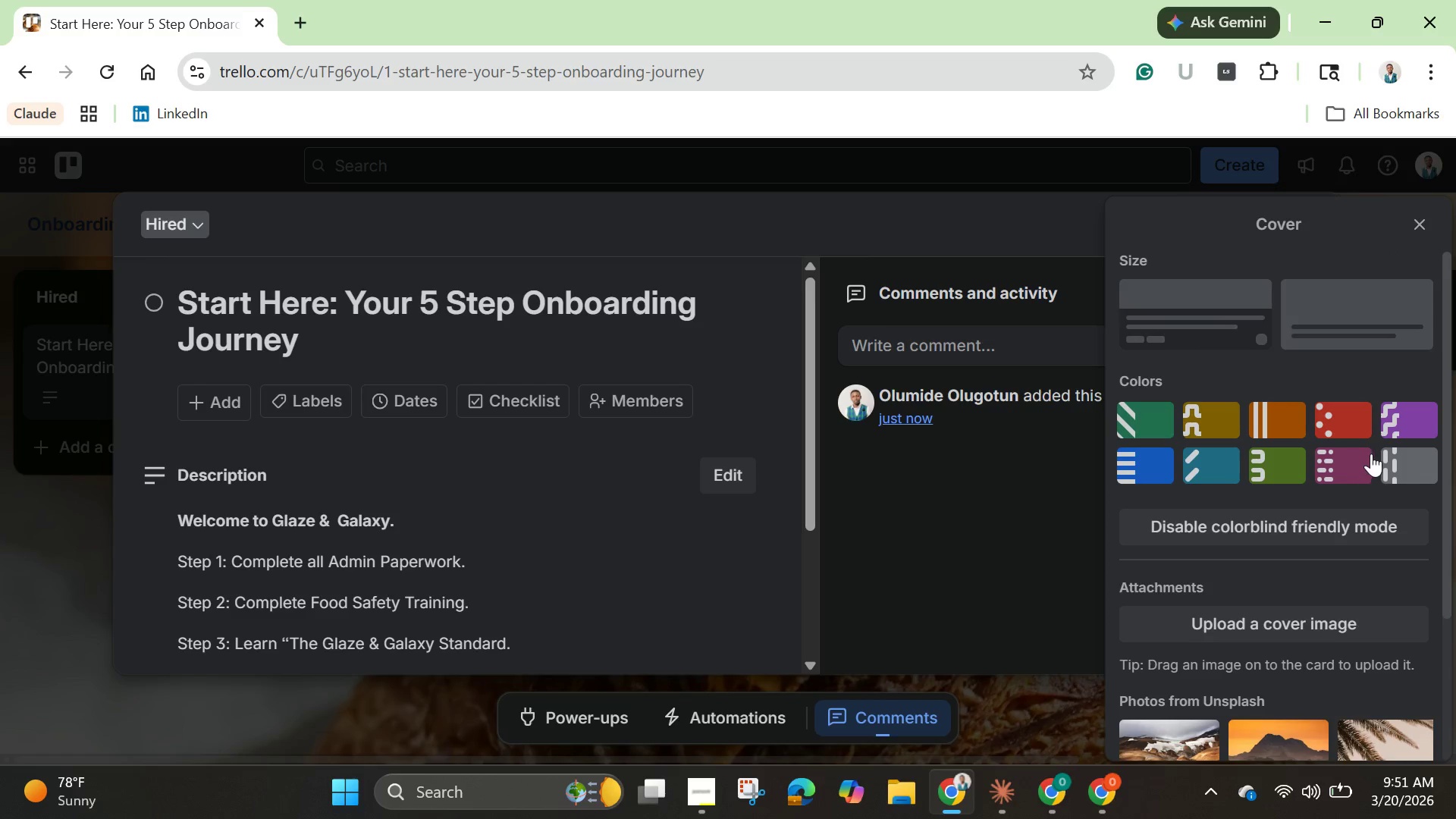 
mouse_move([1148, 441])
 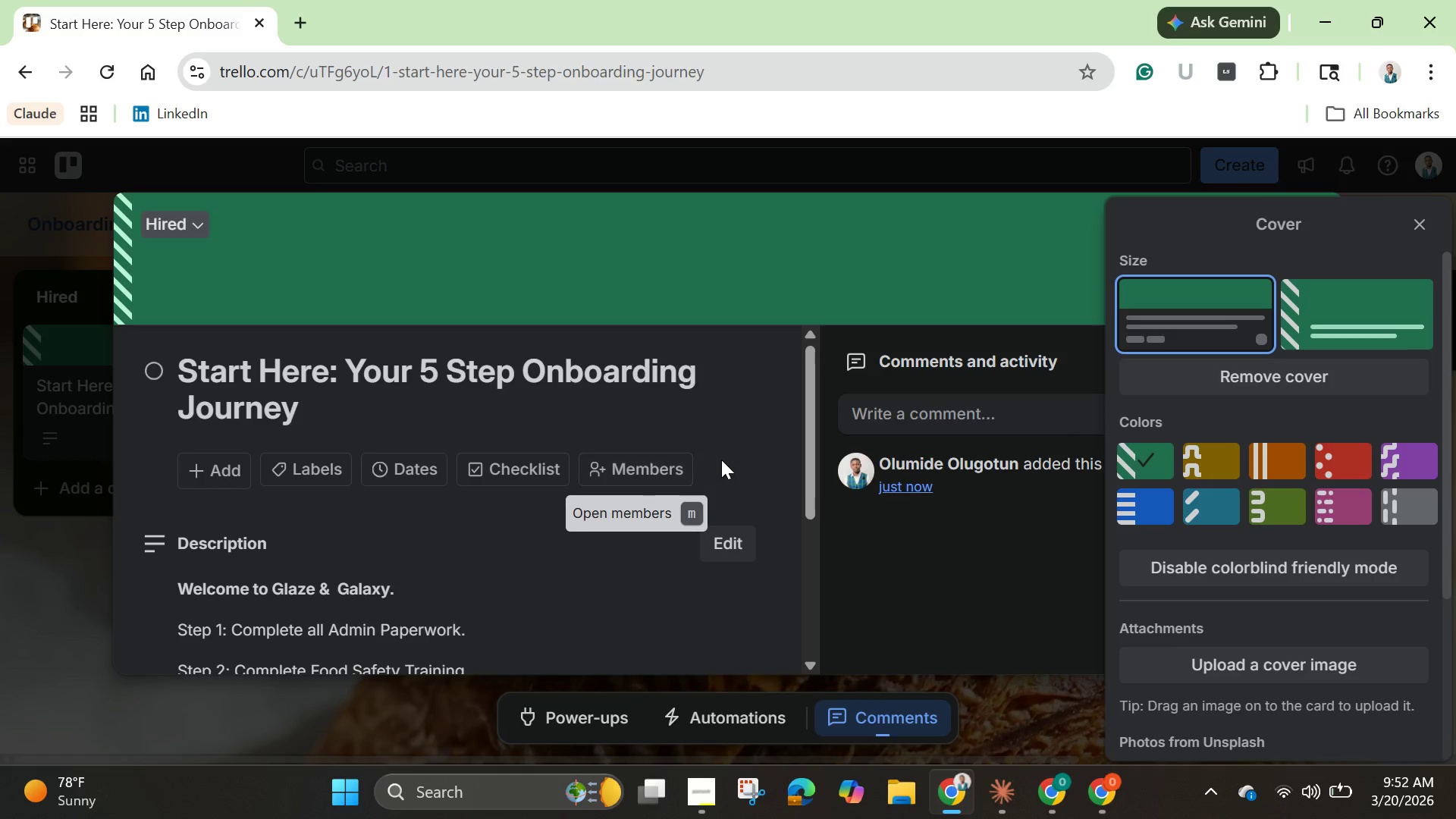 
scroll: coordinate [724, 479], scroll_direction: down, amount: 3.0
 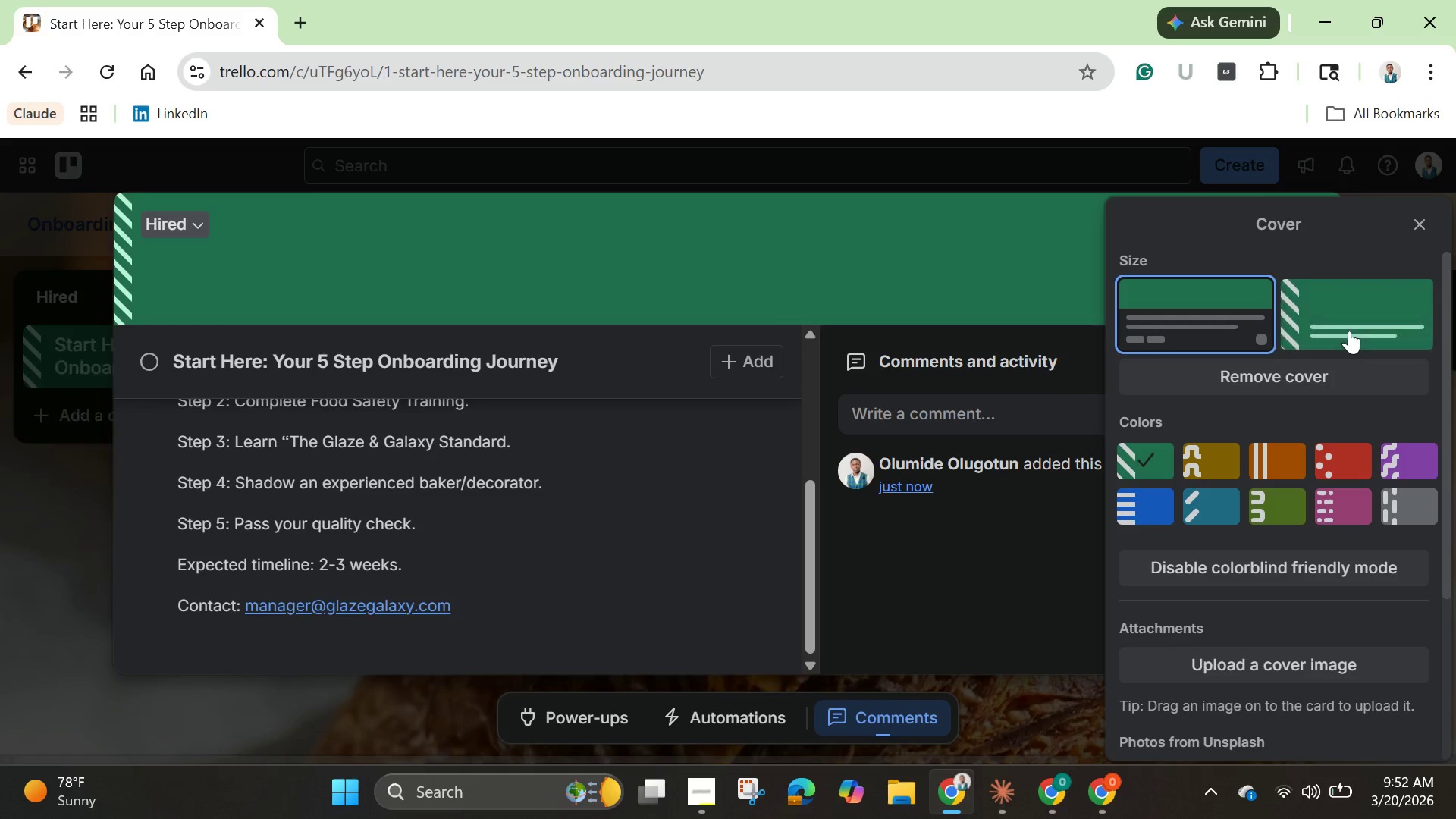 
left_click([1349, 331])
 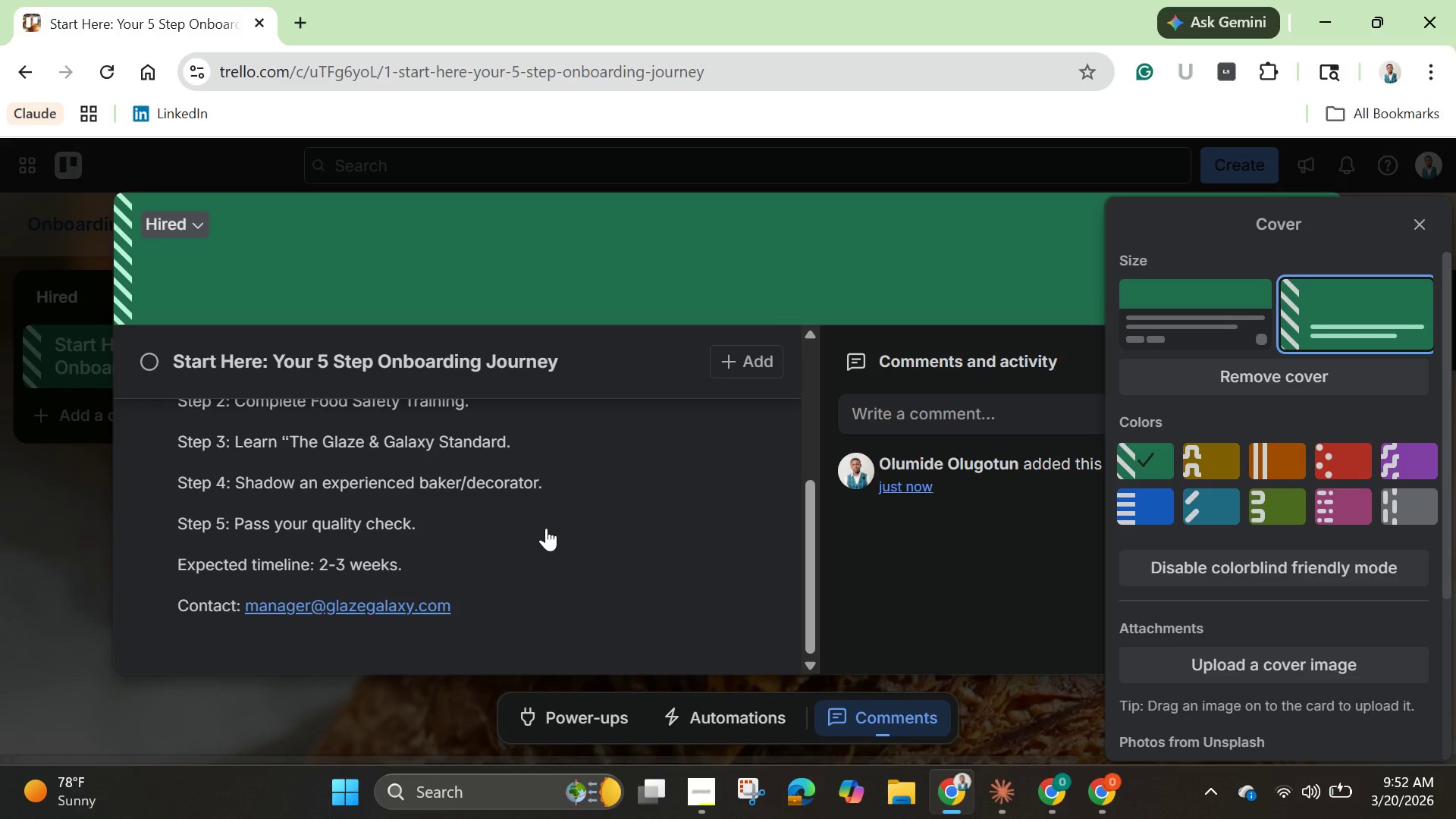 
scroll: coordinate [1317, 621], scroll_direction: down, amount: 8.0
 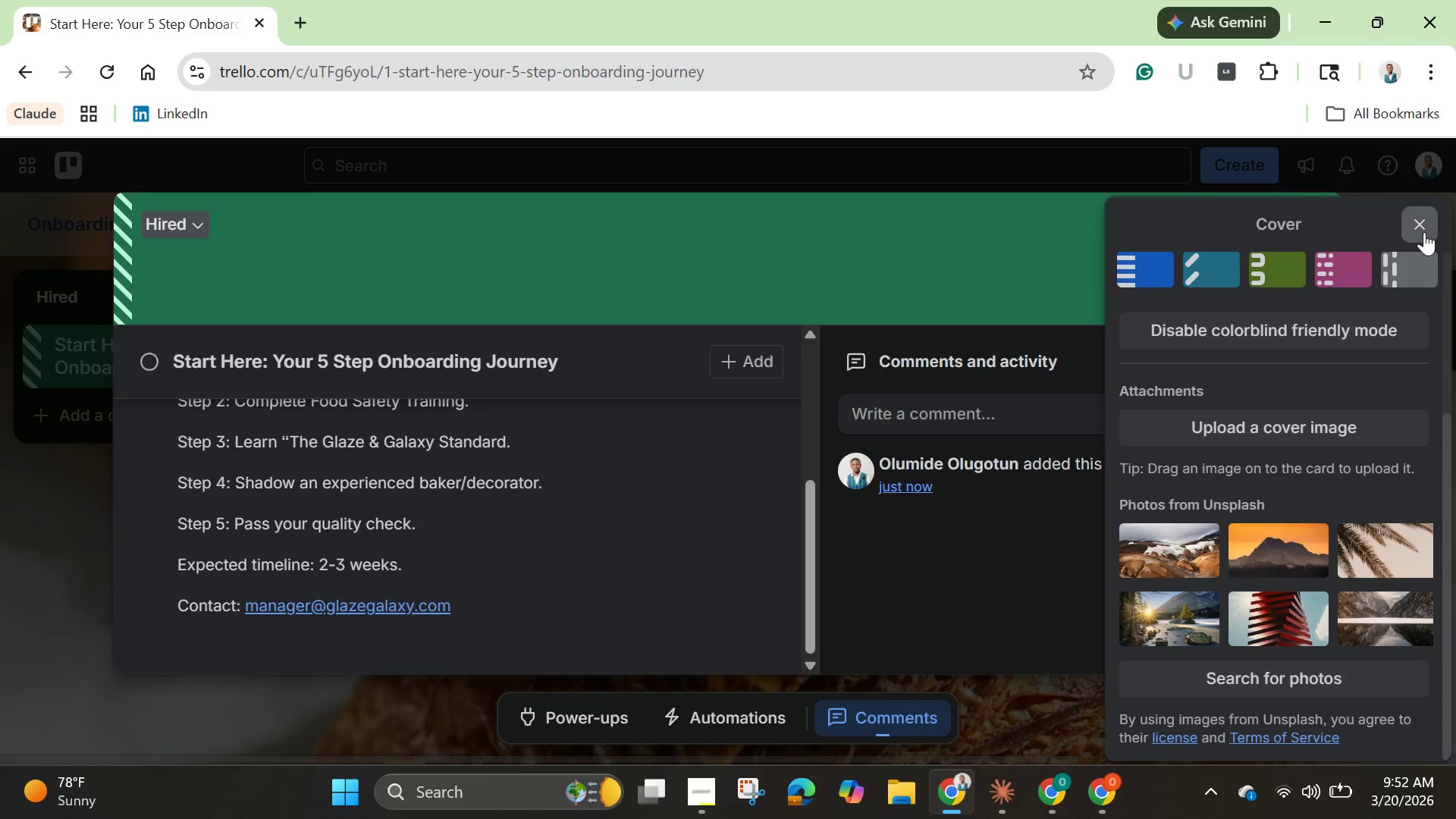 
left_click([1424, 232])
 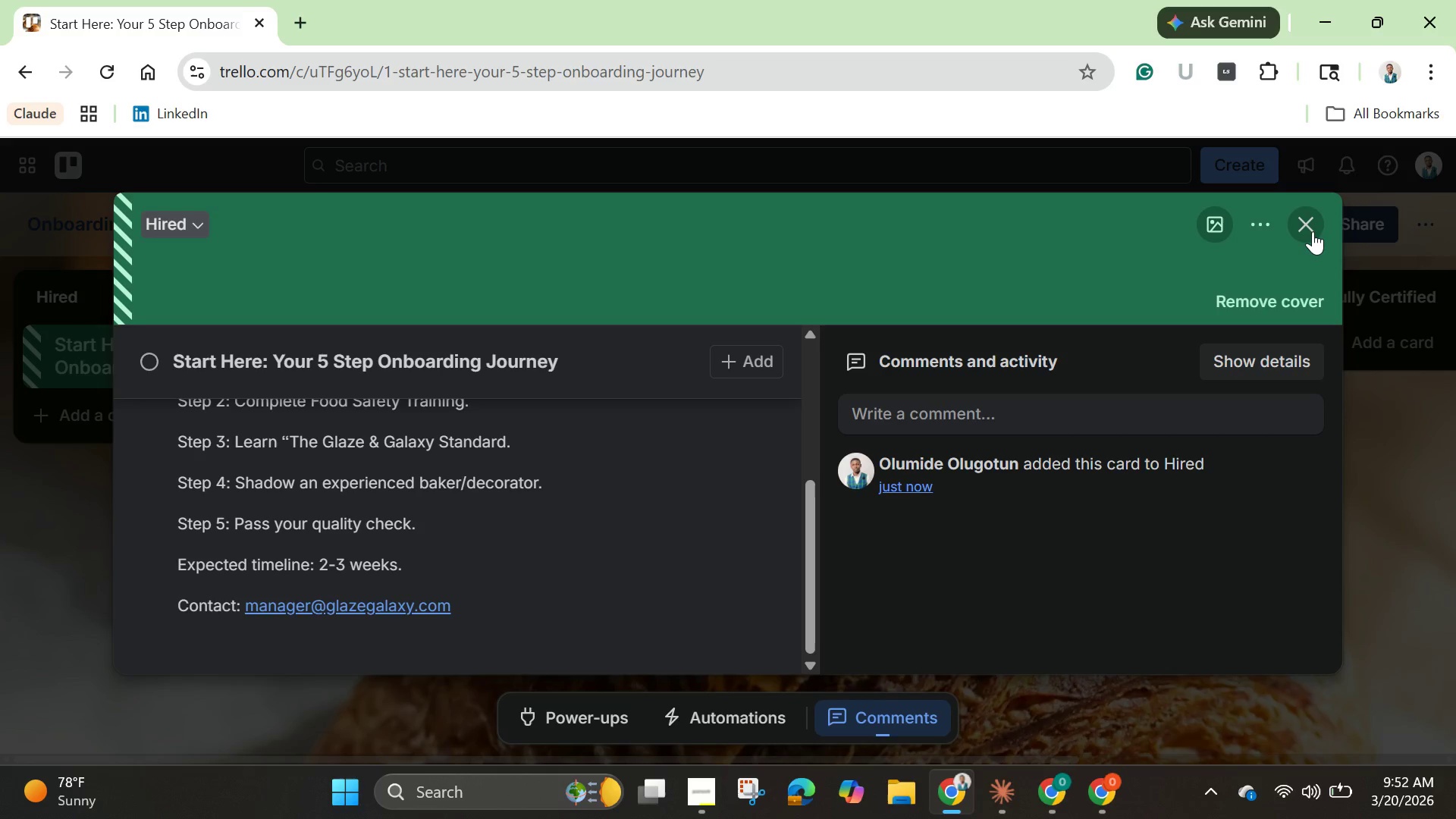 
left_click([1312, 230])
 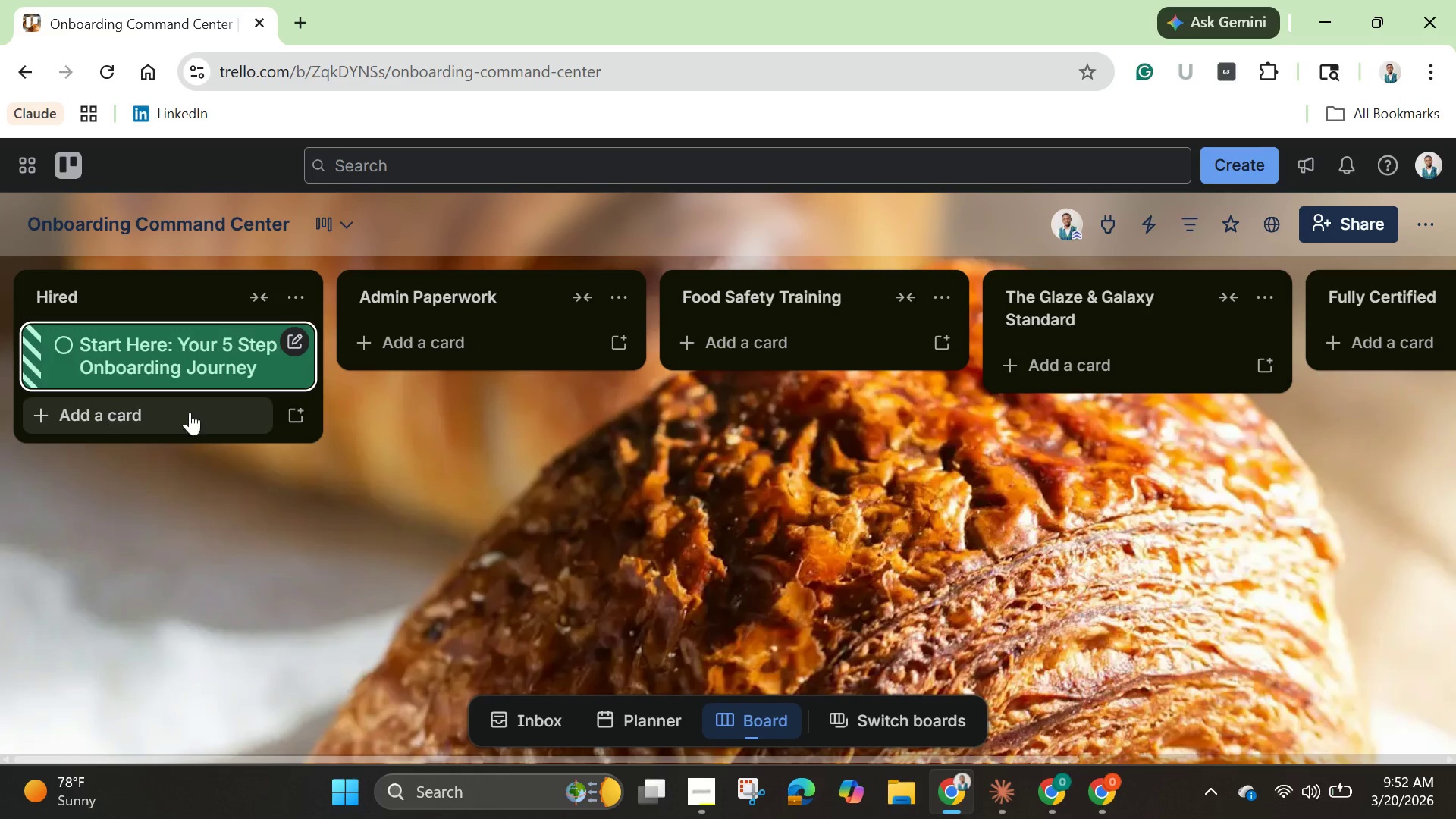 
left_click([190, 416])
 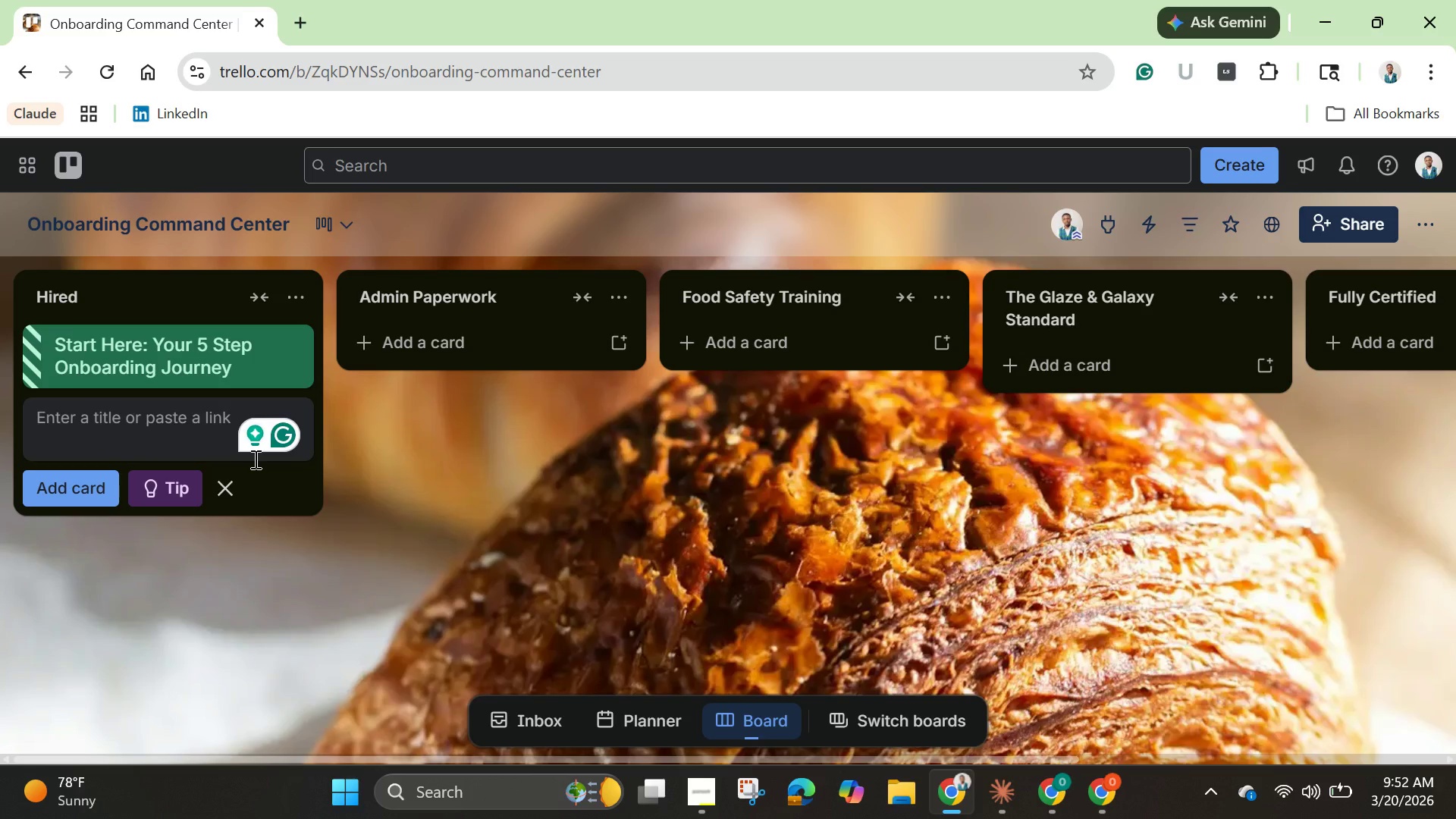 
wait(12.98)
 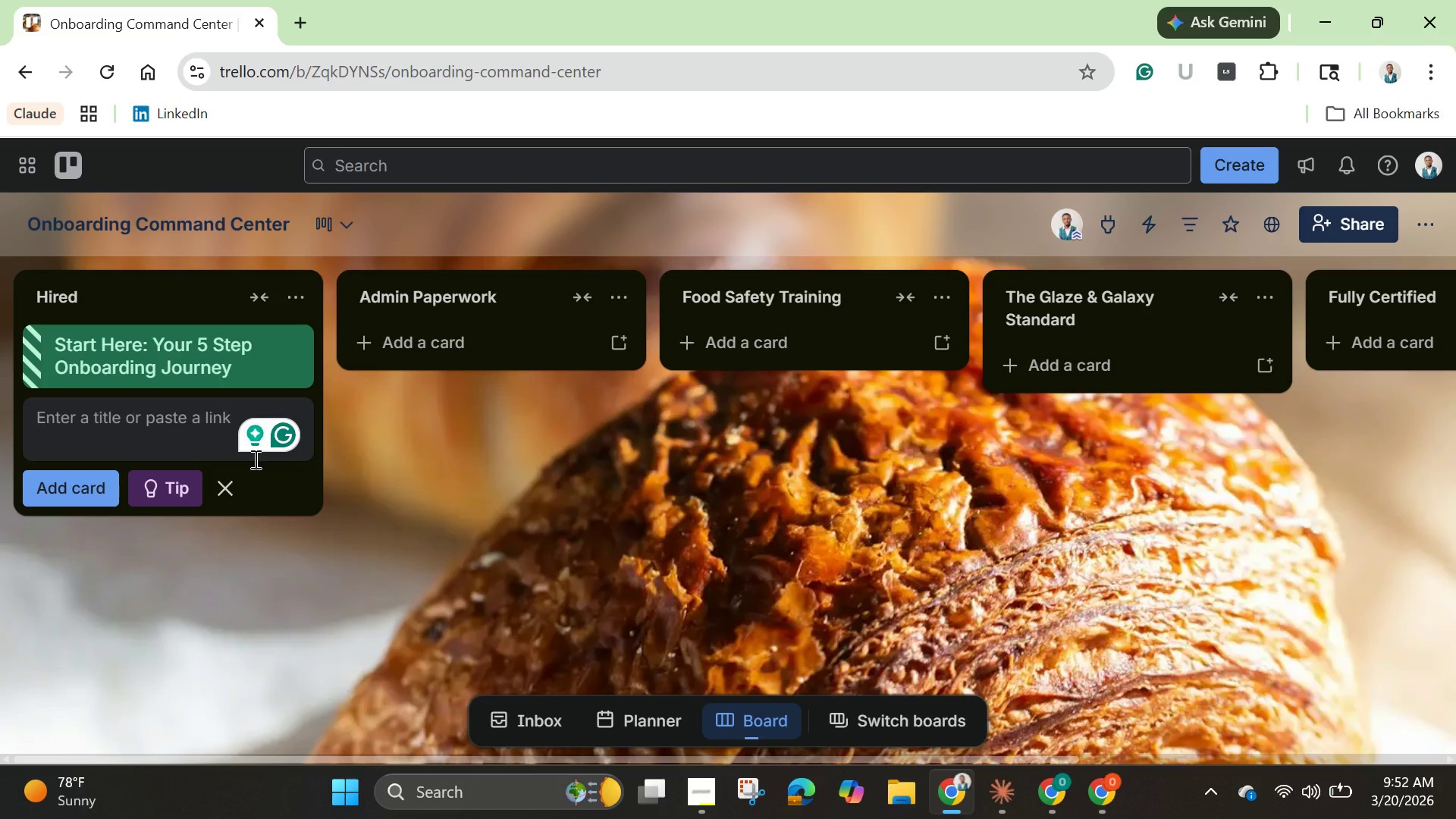 
hold_key(key=CapsLock, duration=0.39)
 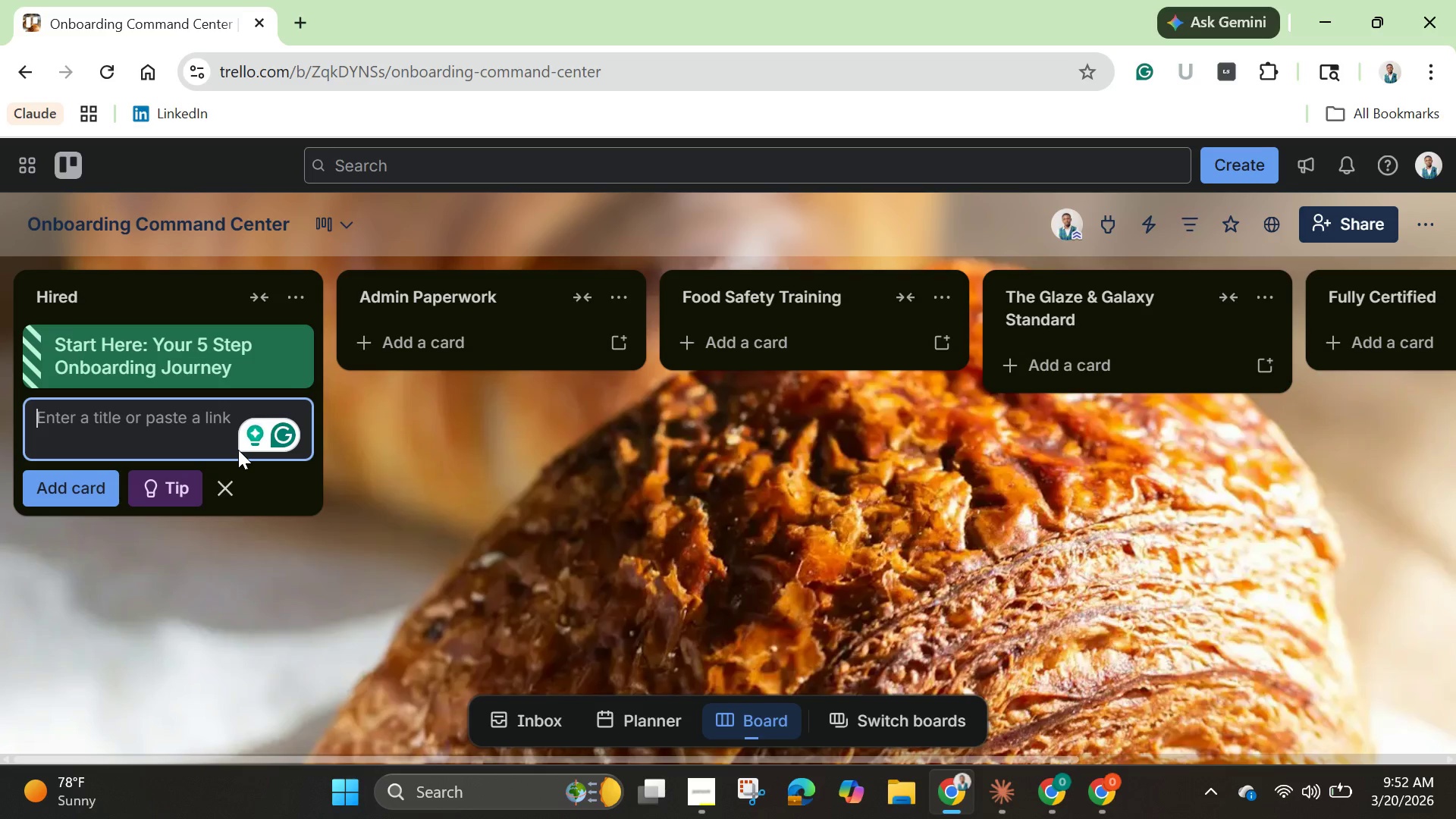 
type(Marcus -)
key(Backspace)
key(Backspace)
type(: Paperwork In Progre)
 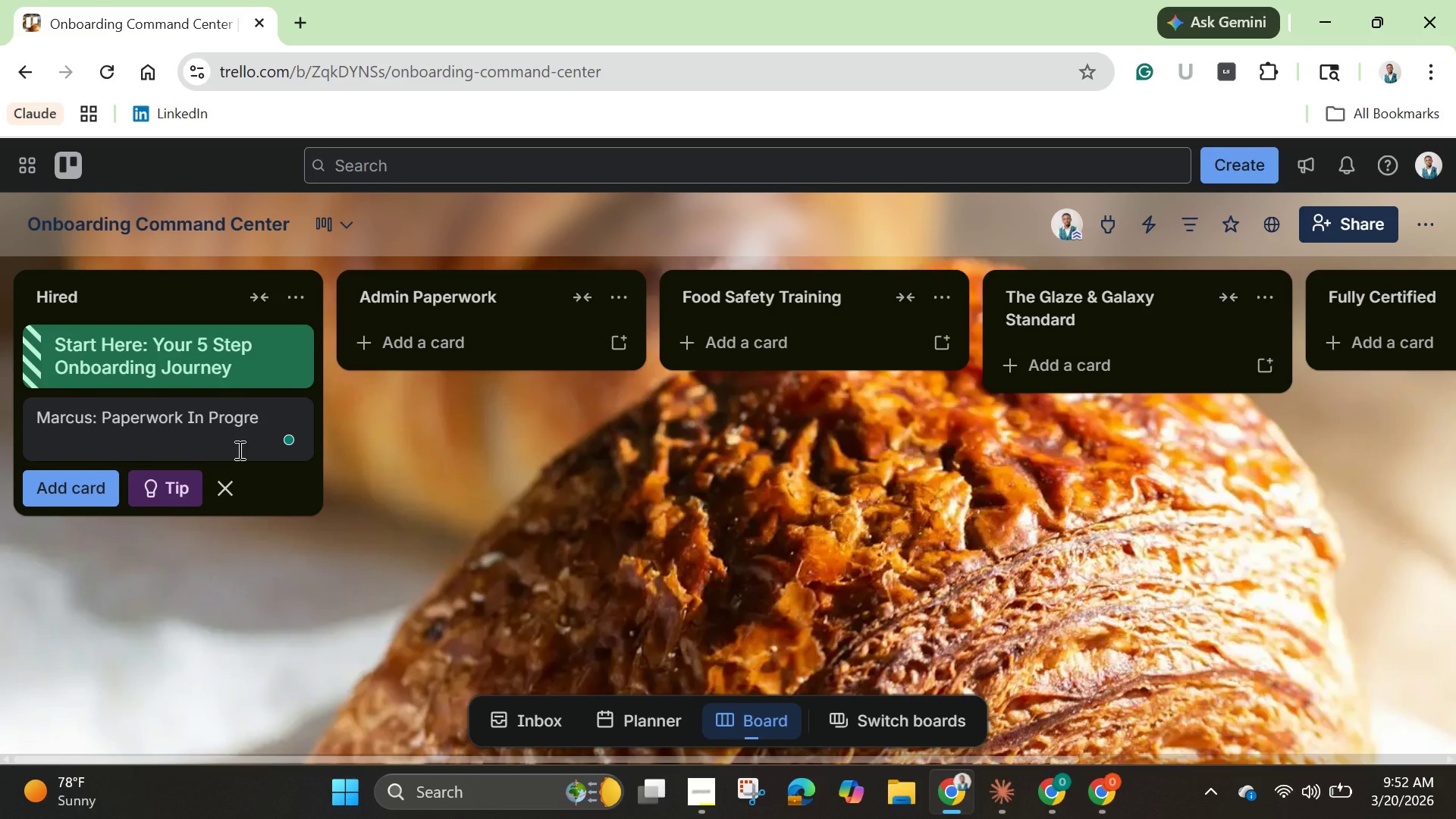 
type(ss)
 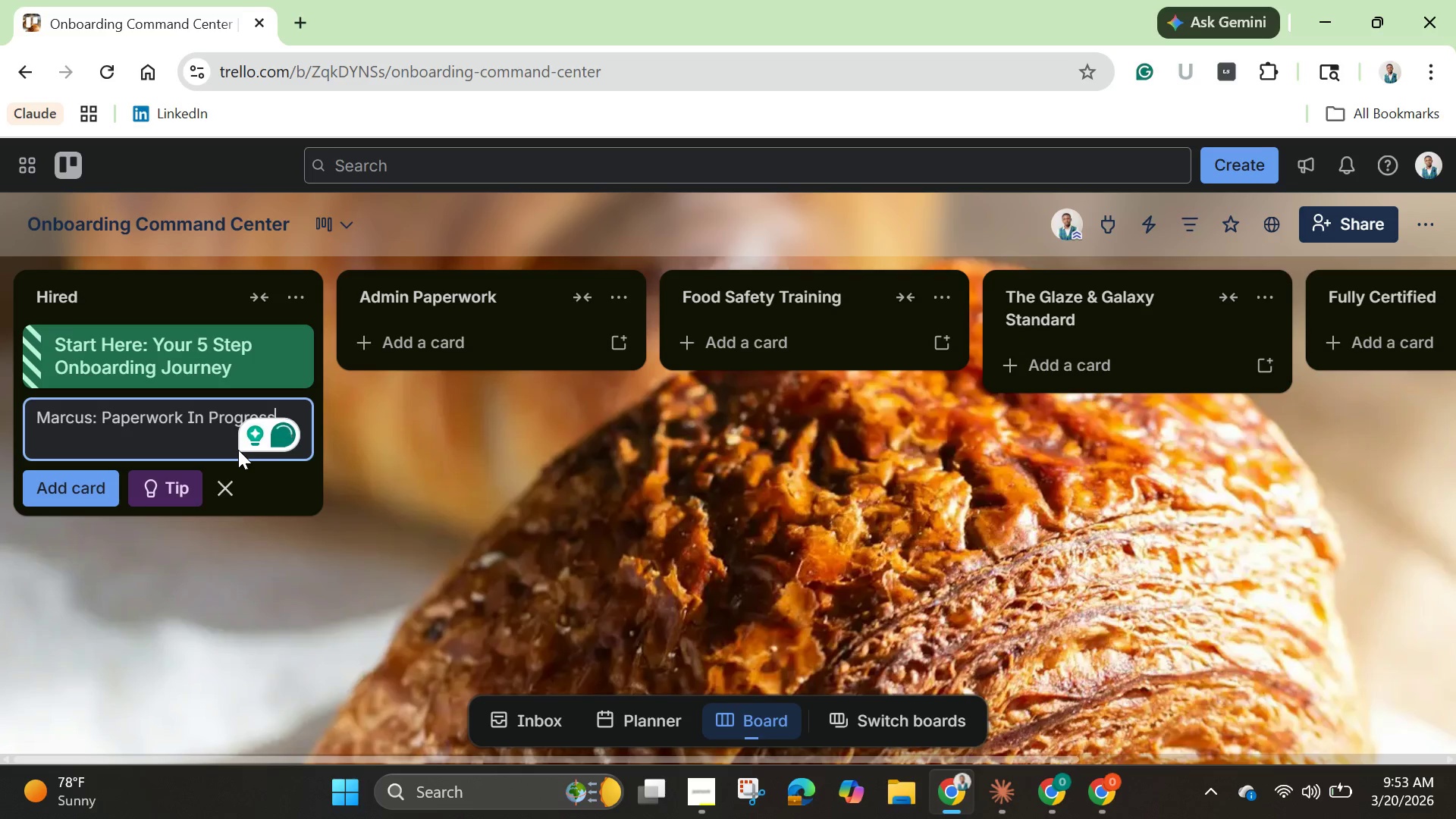 
wait(7.22)
 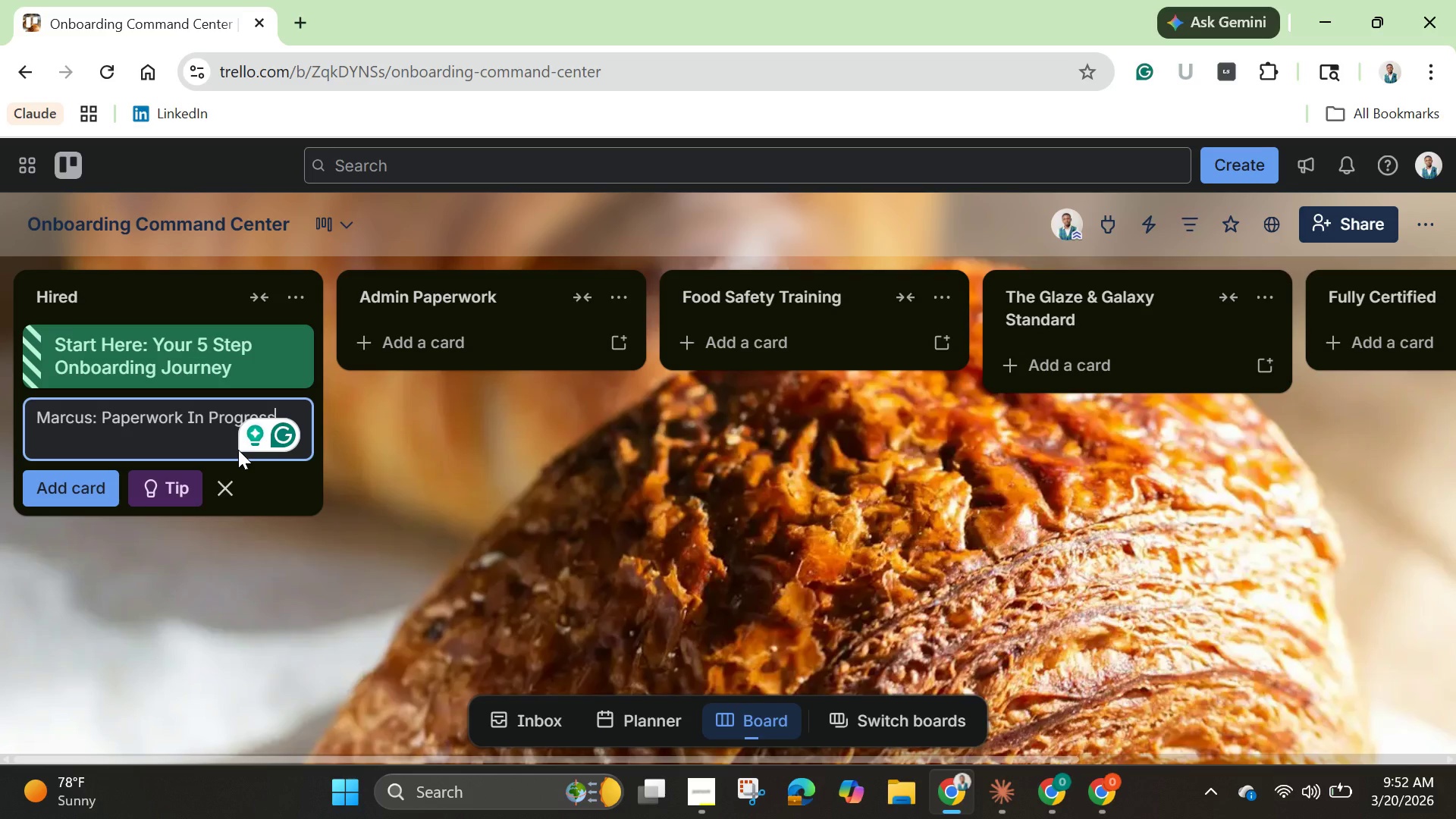 
key(Enter)
 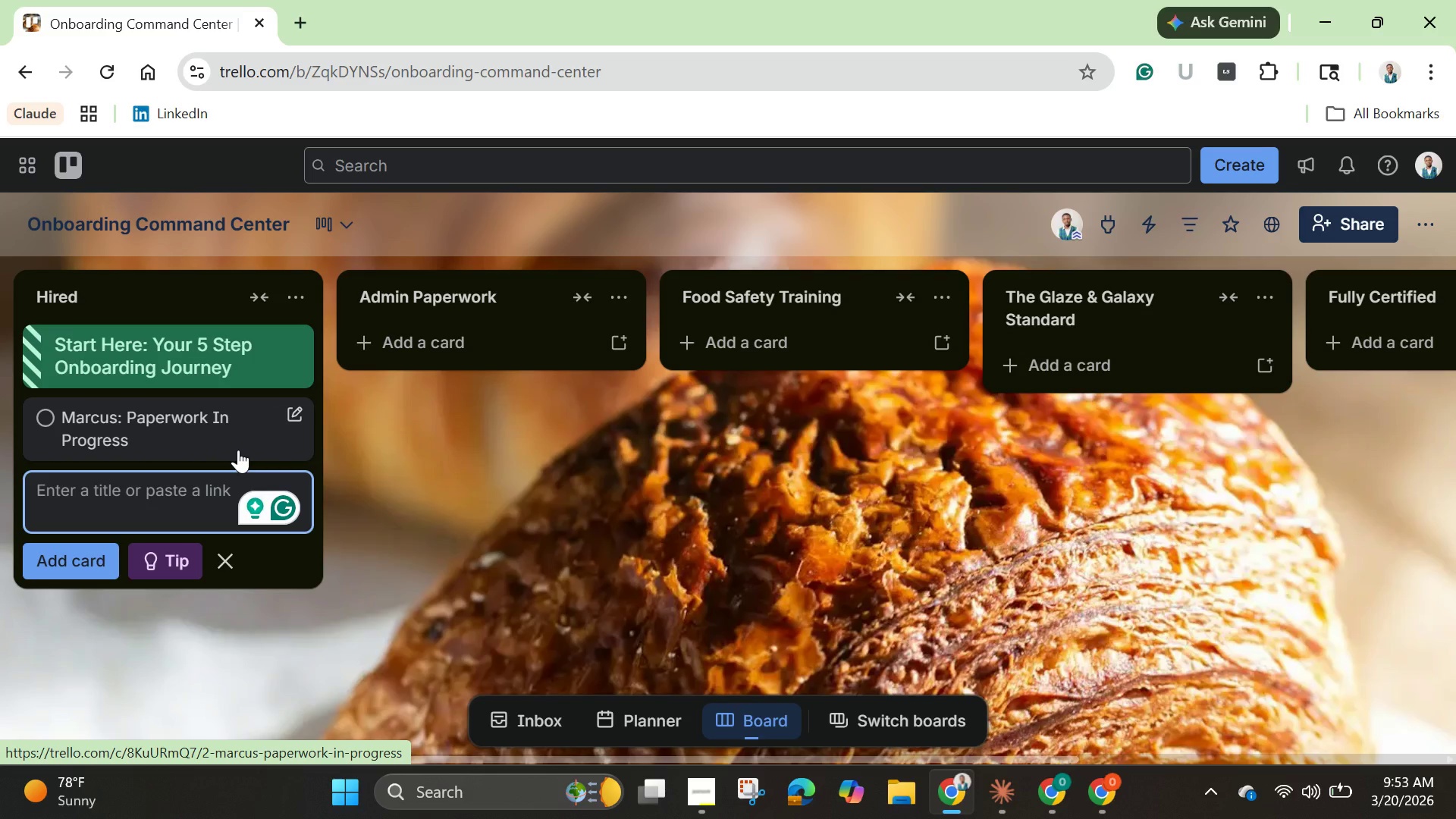 
left_click([238, 443])
 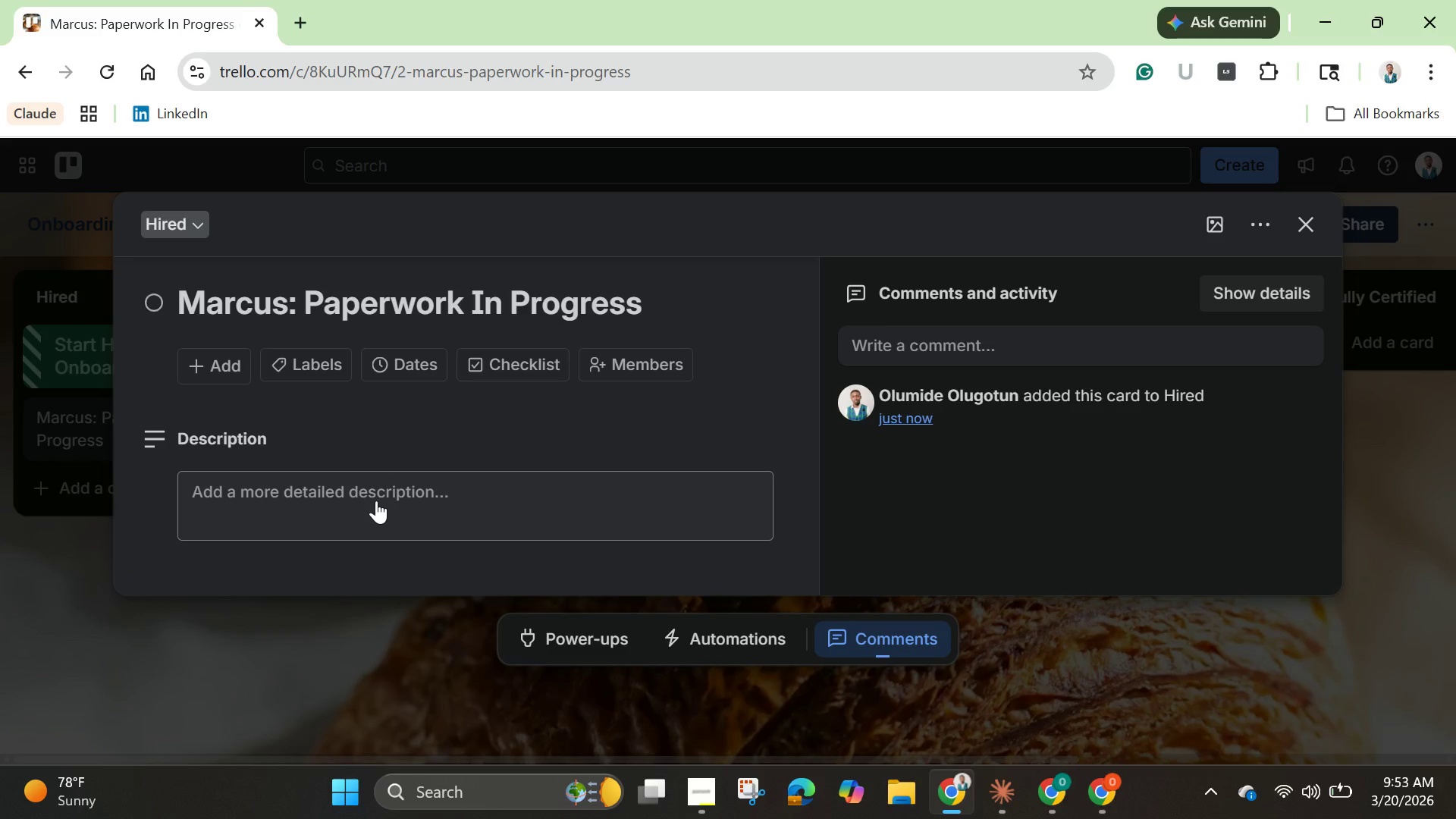 
wait(15.49)
 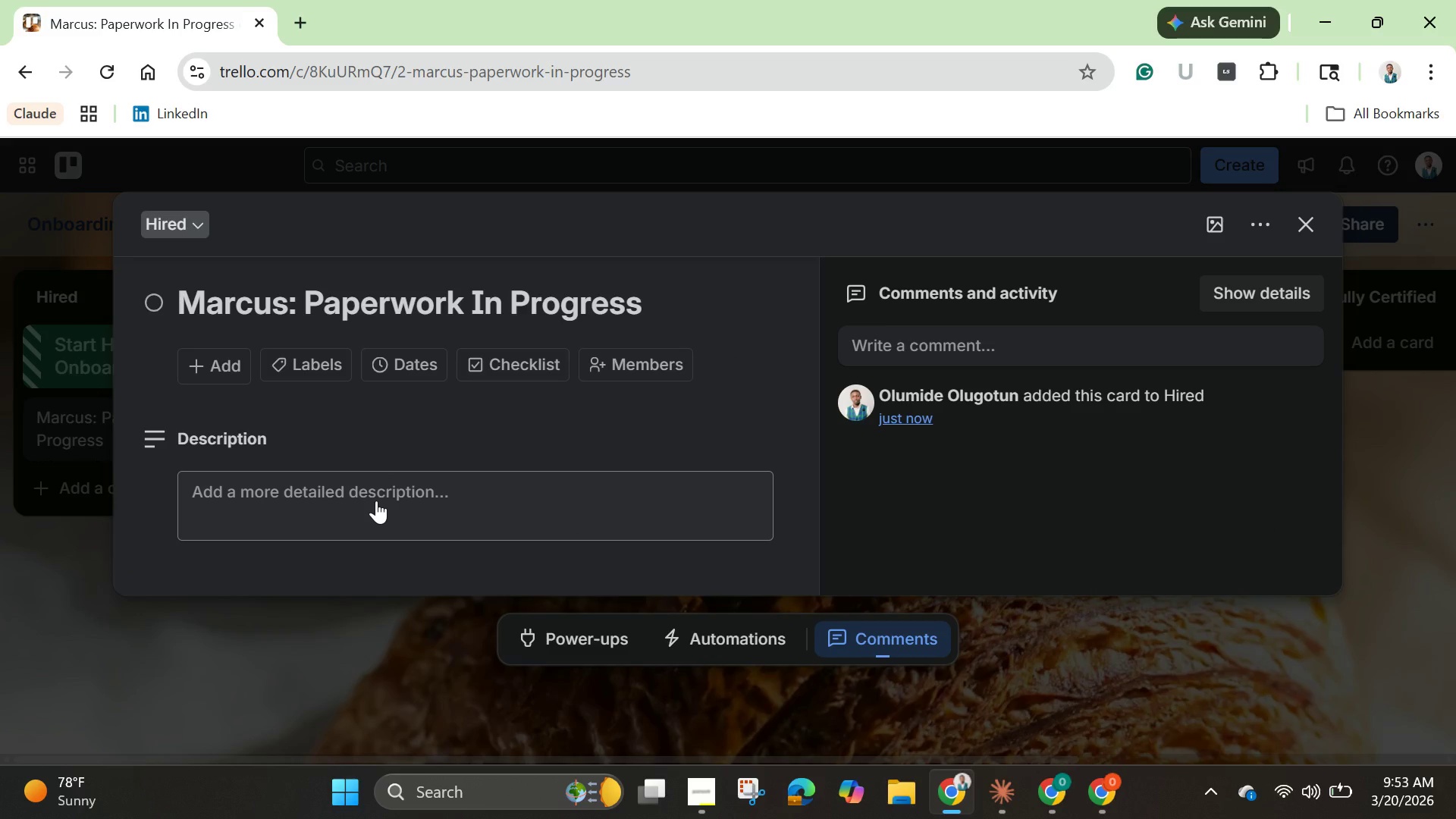 
left_click([376, 500])
 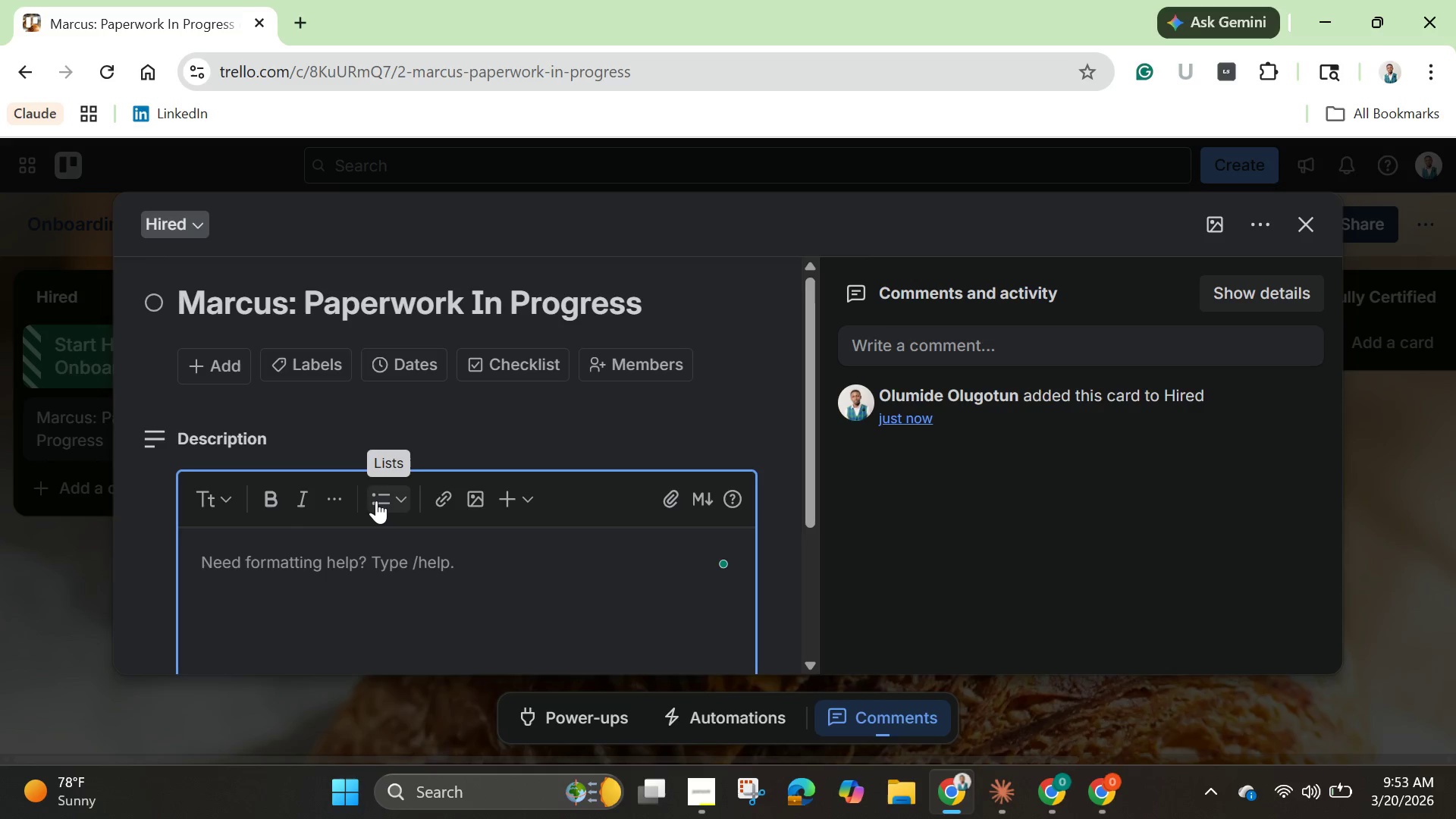 
type(From 1-9>)
key(Backspace)
type(: Complted)
 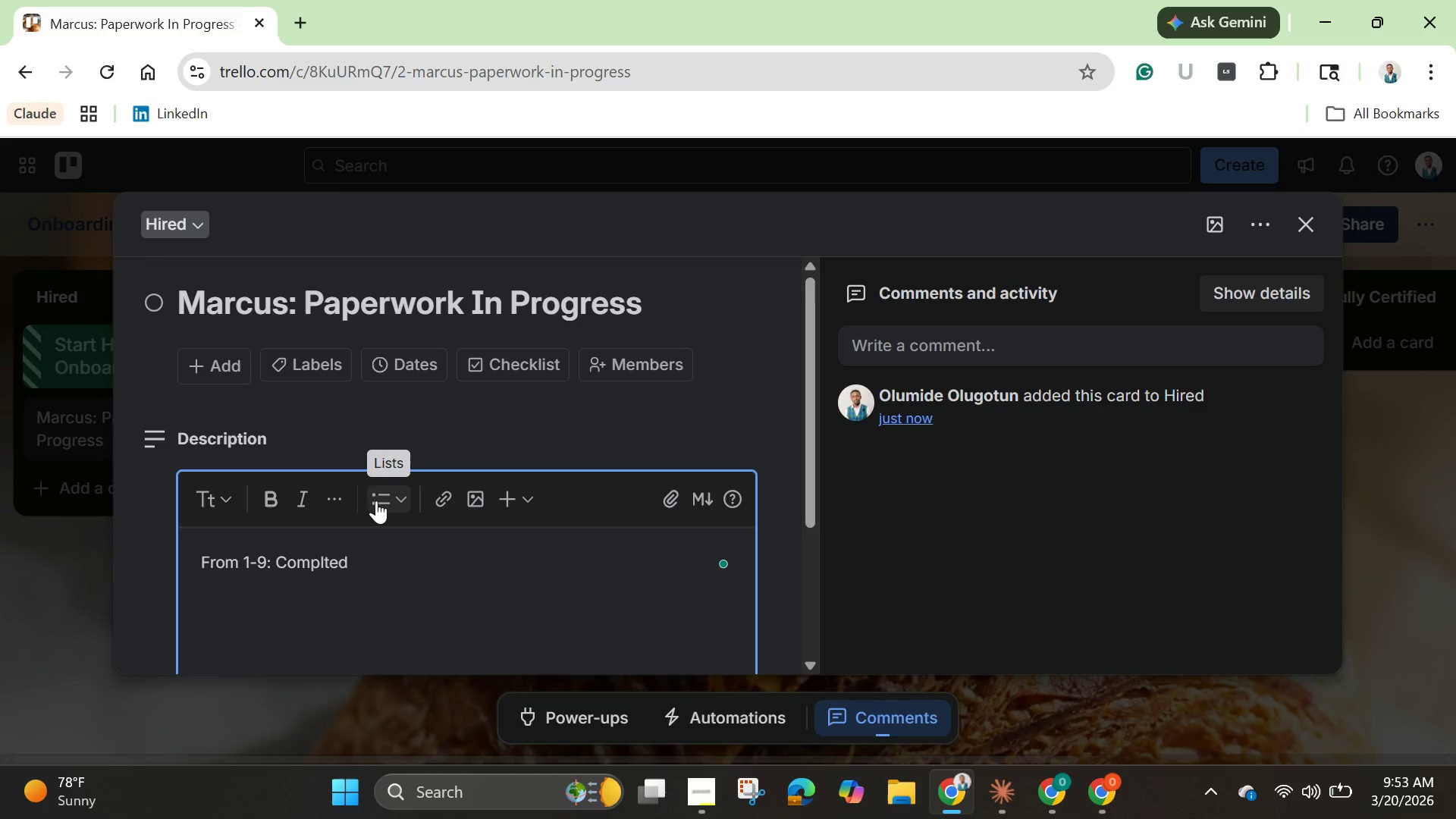 
type( /)
key(Backspace)
key(Backspace)
key(Backspace)
key(Backspace)
key(Backspace)
key(Backspace)
type(leted[Break])
key(Backspace)
type( ?)
key(Backspace)
type(.)
key(Backspace)
type([Break] )
 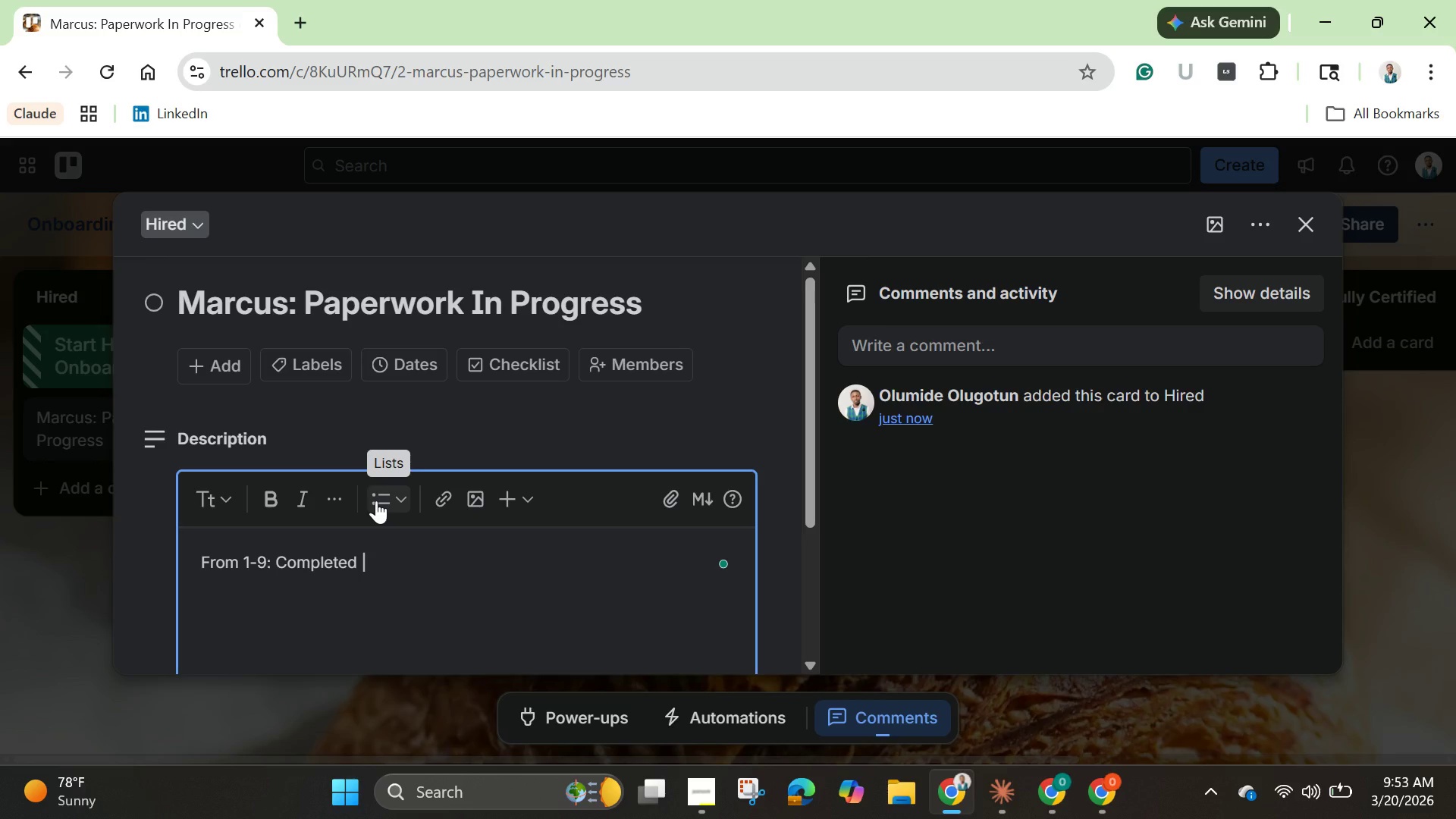 
wait(10.77)
 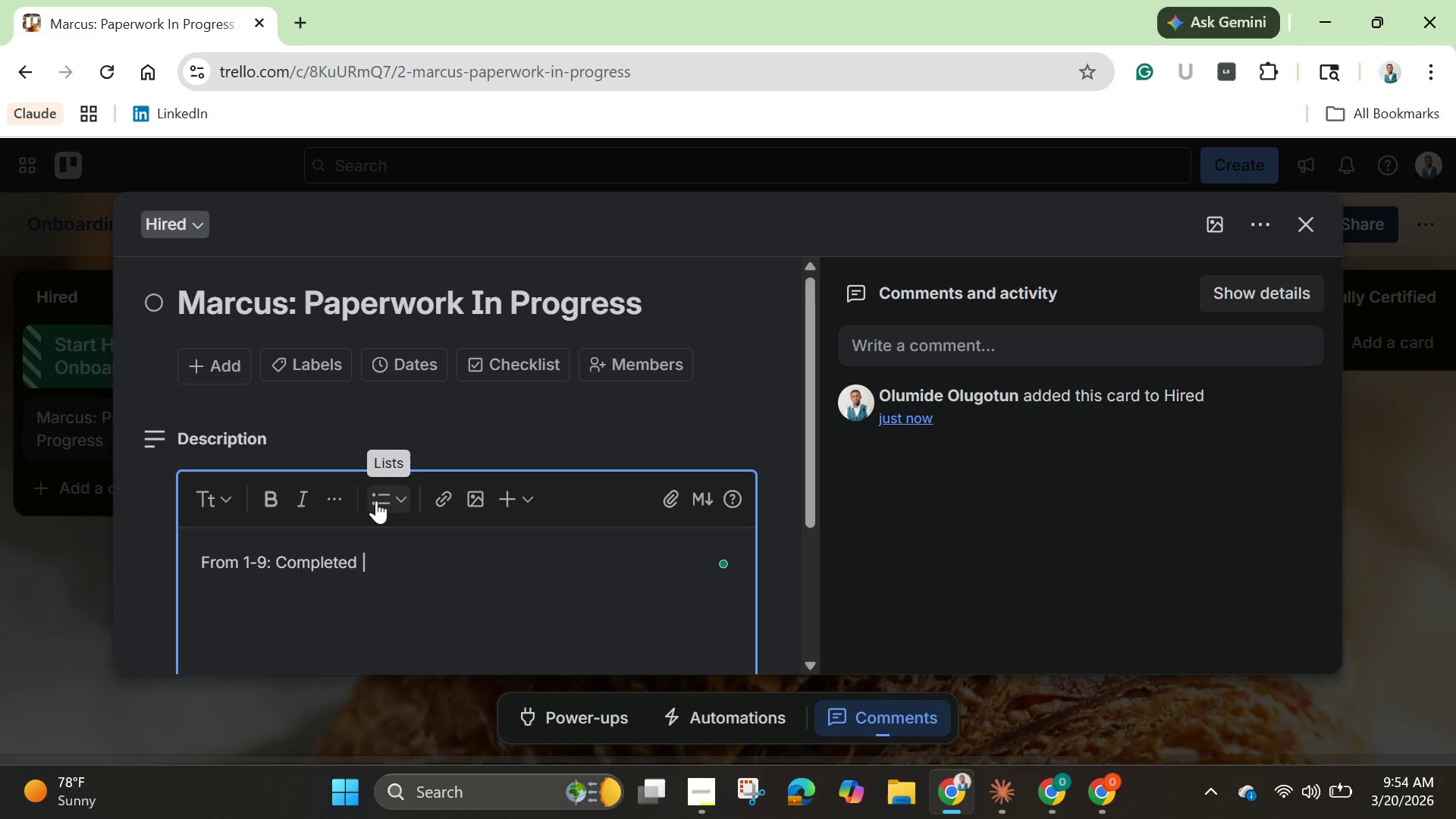 
key(Backspace)
 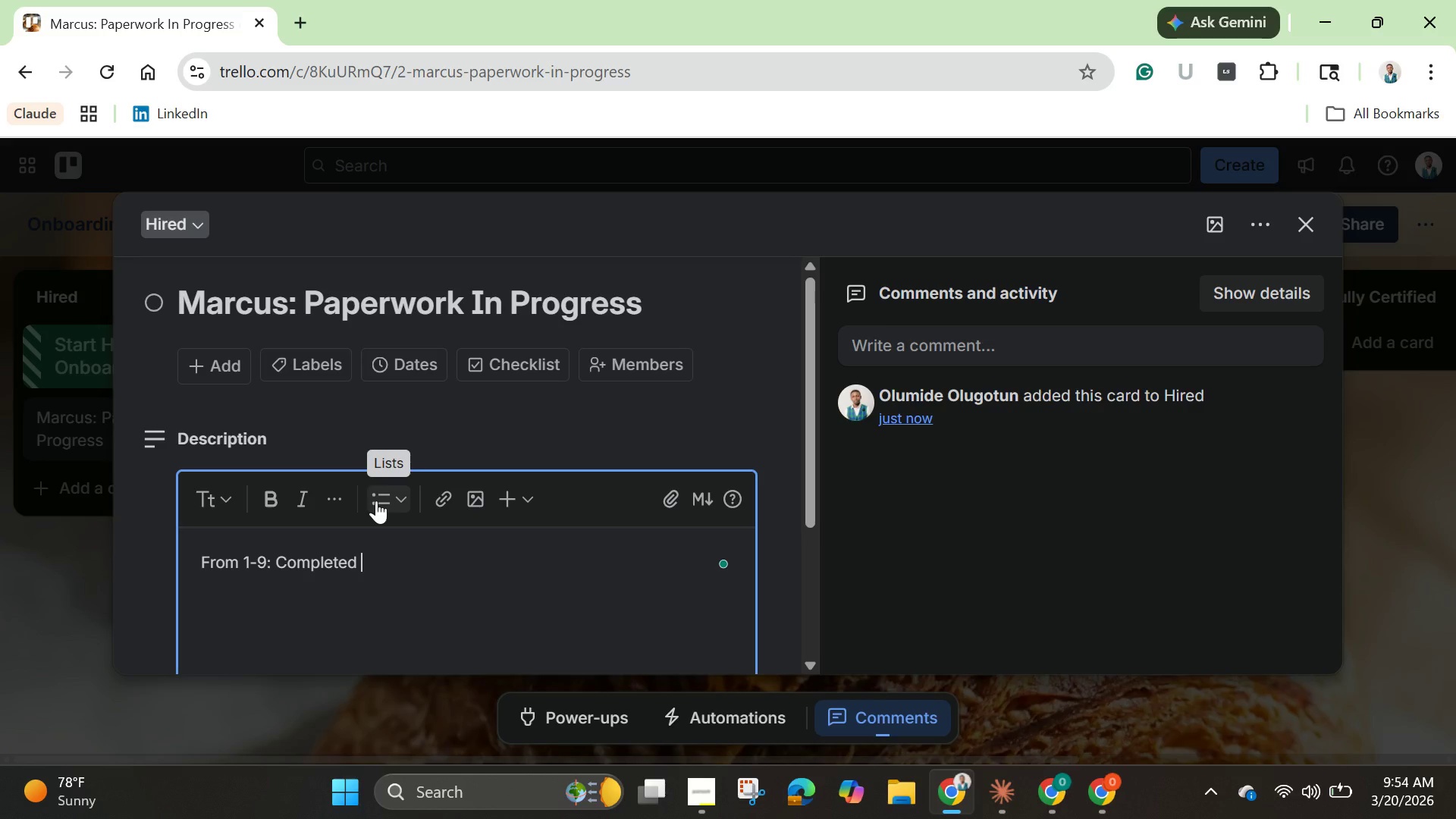 
key(Backspace)
 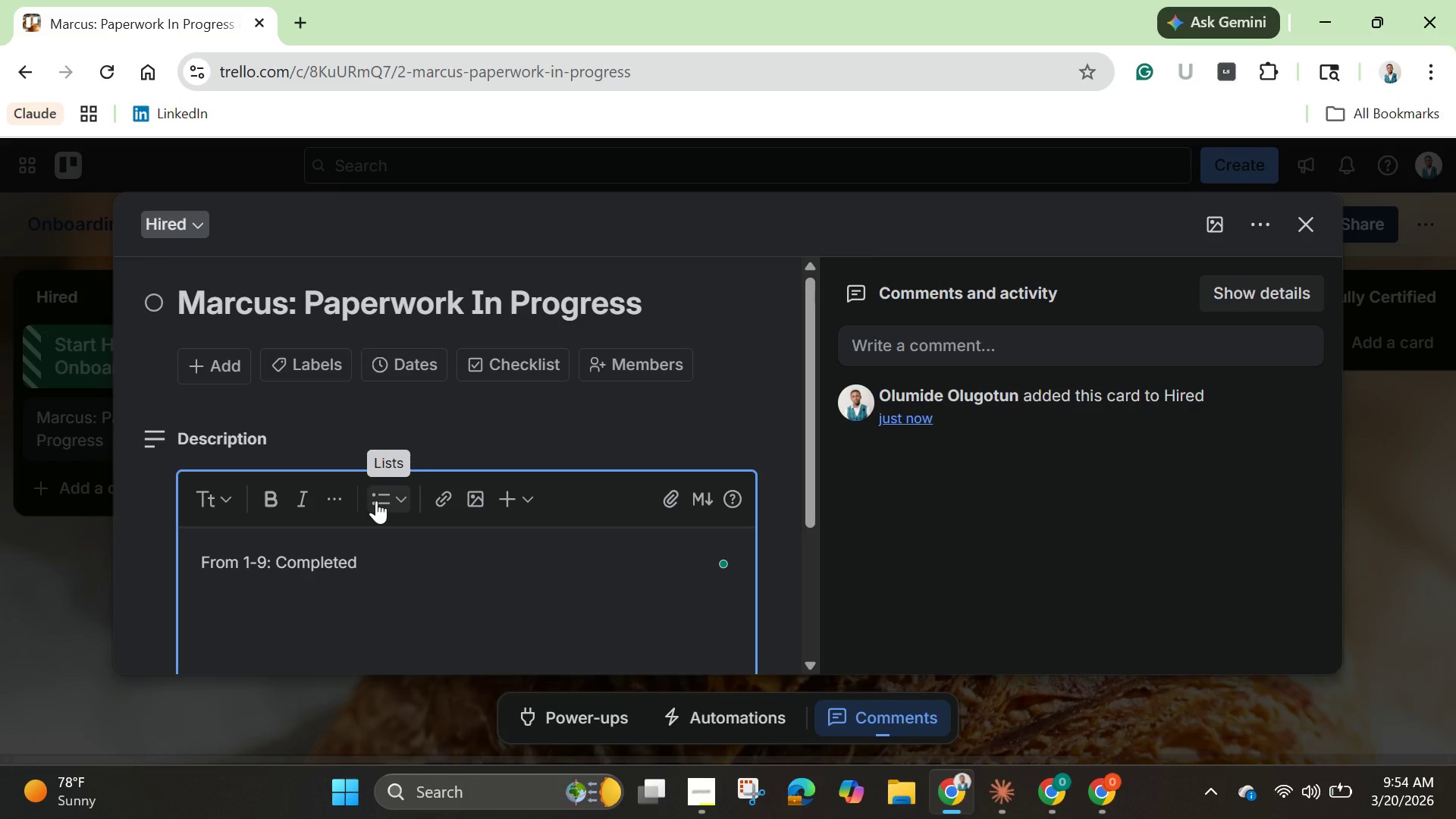 
key(Enter)
 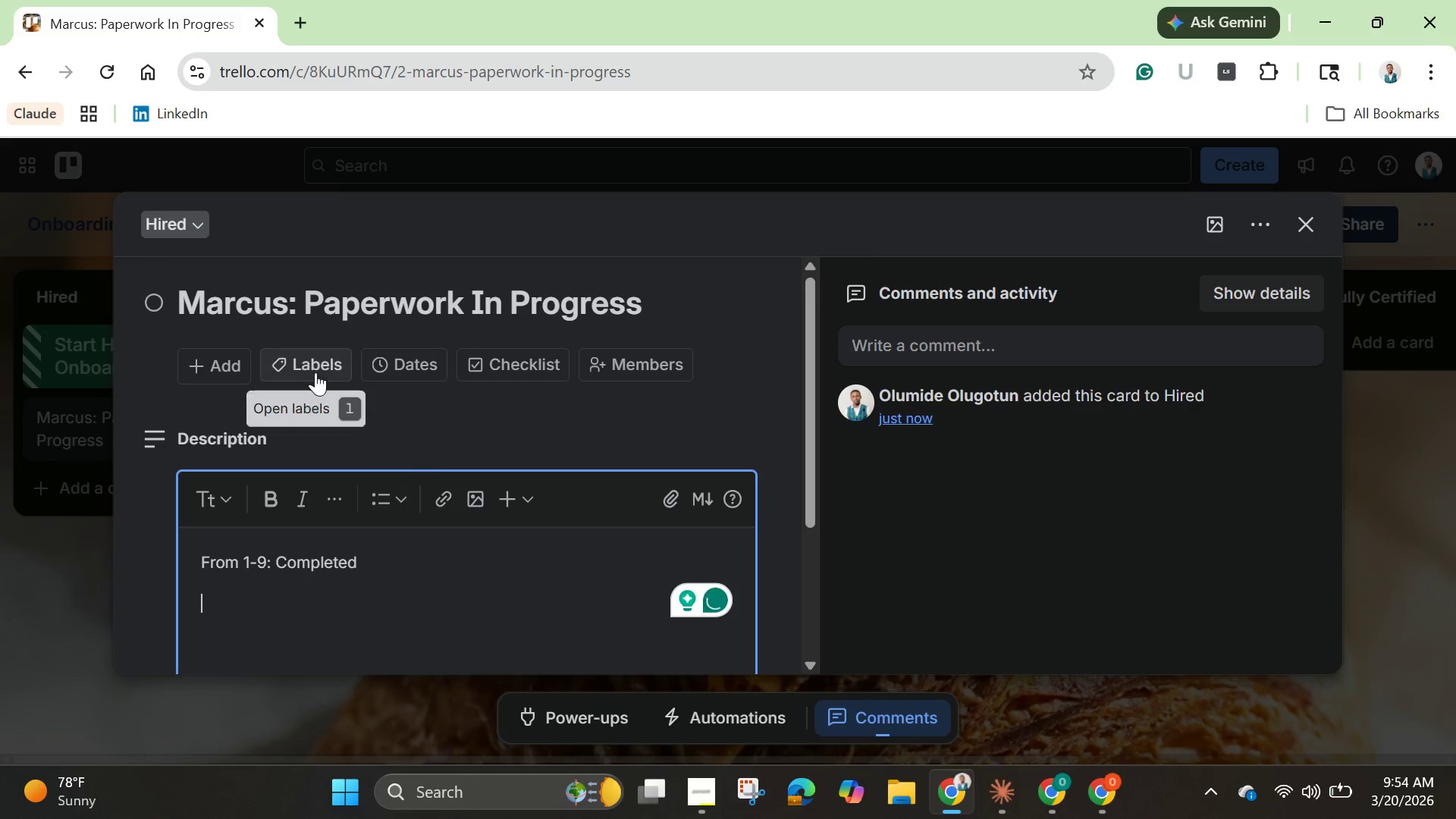 
wait(5.59)
 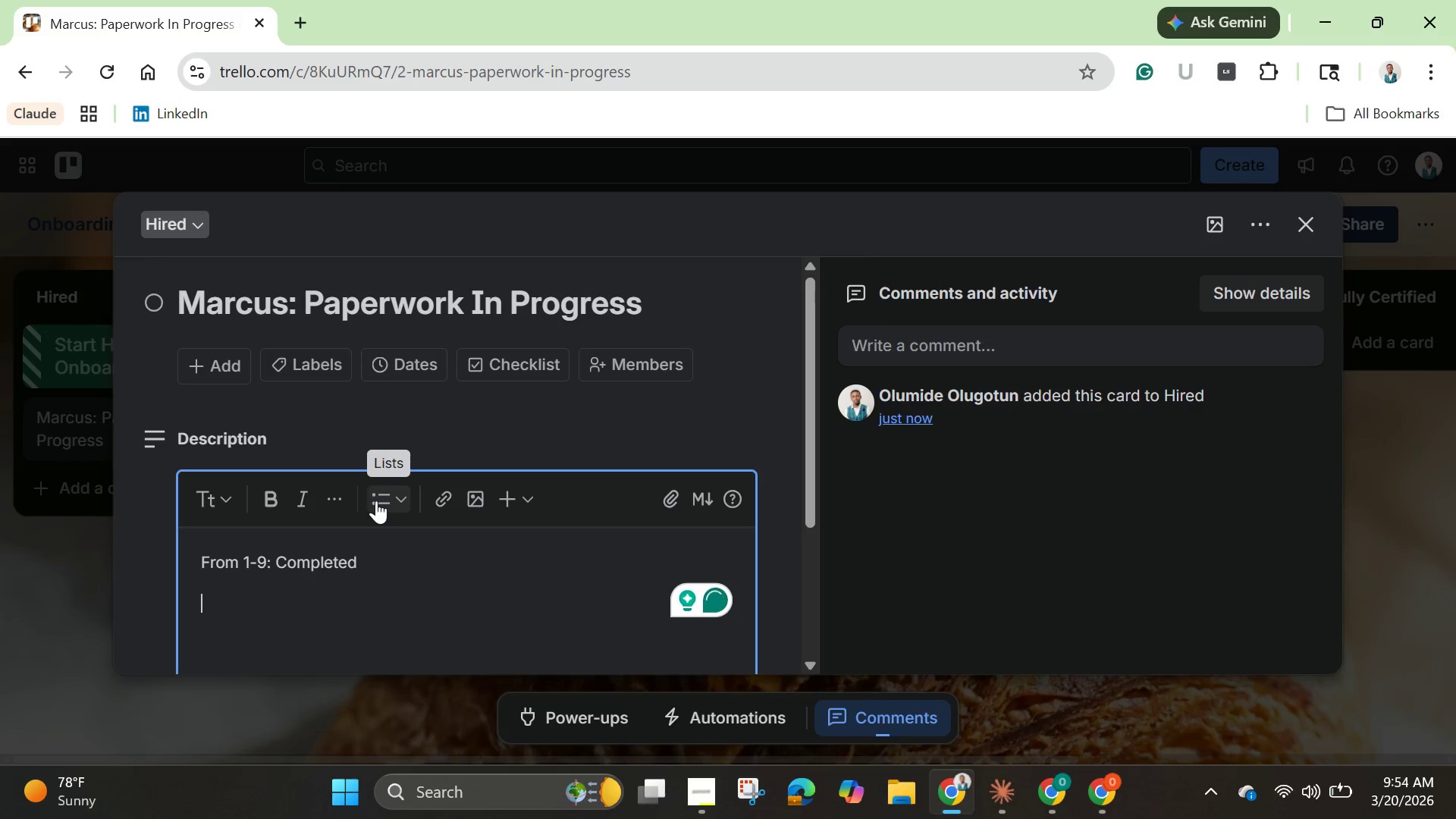 
left_click([224, 554])
 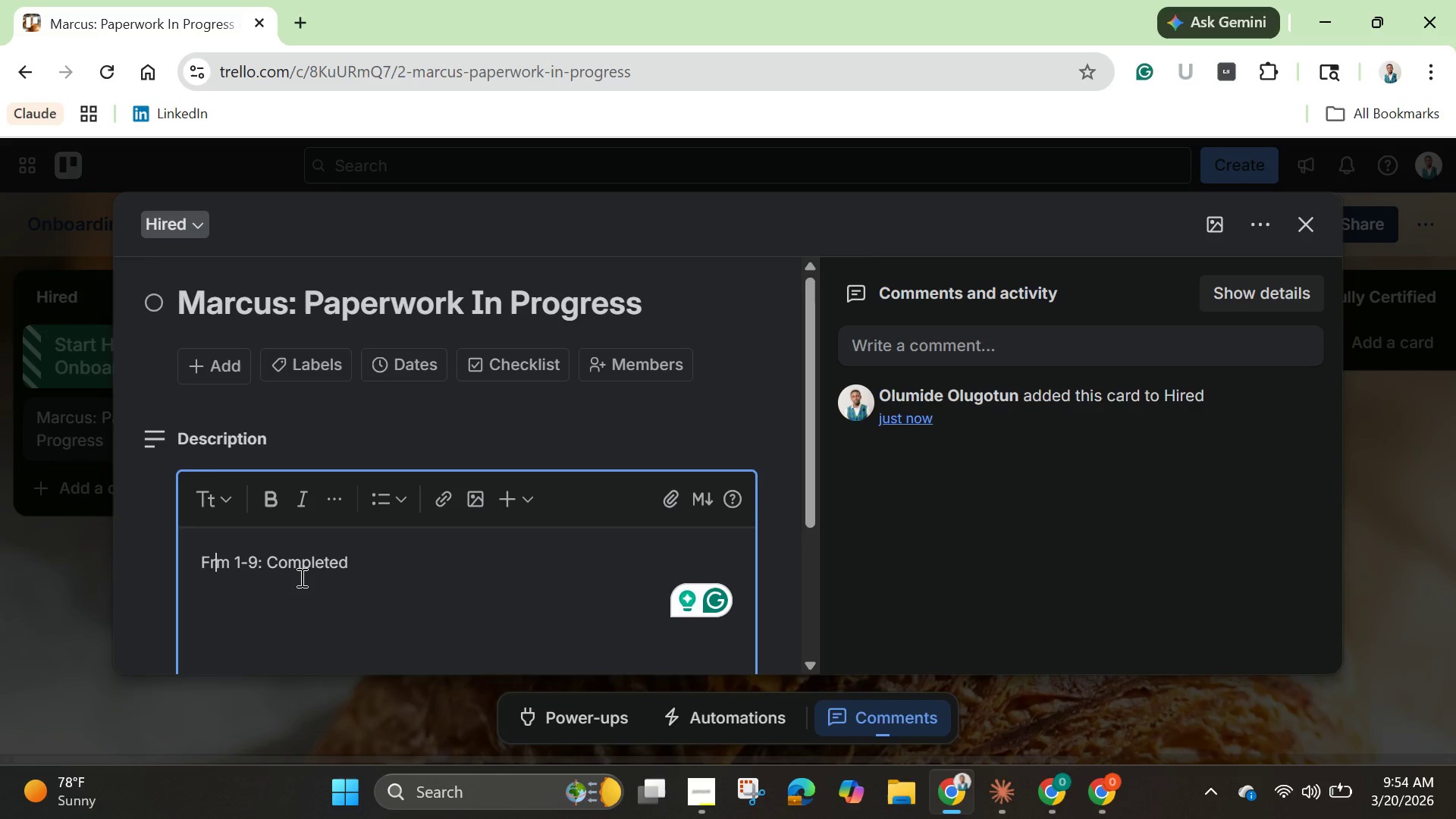 
key(Backspace)
key(Backspace)
type(or)
 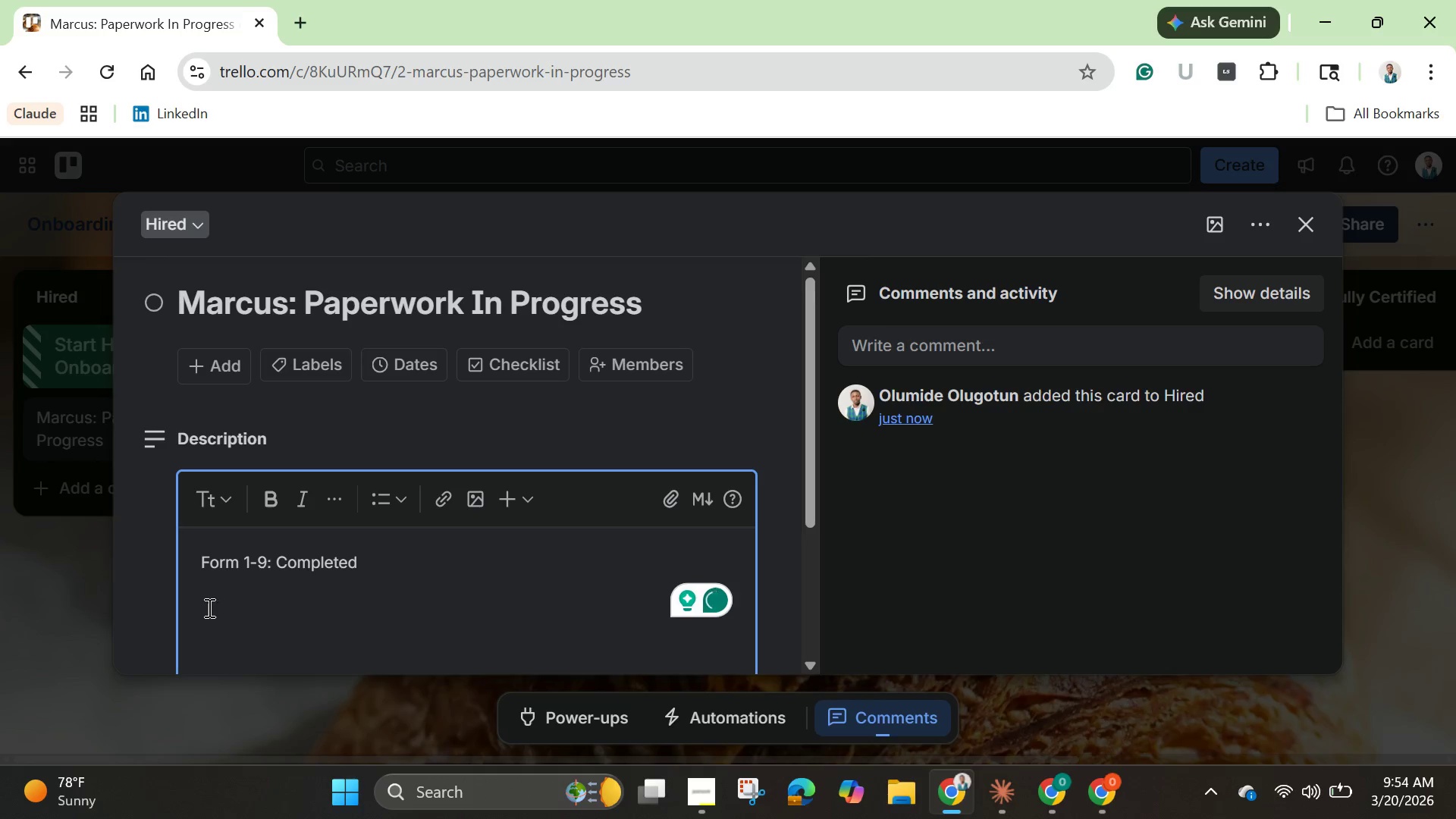 
left_click([208, 607])
 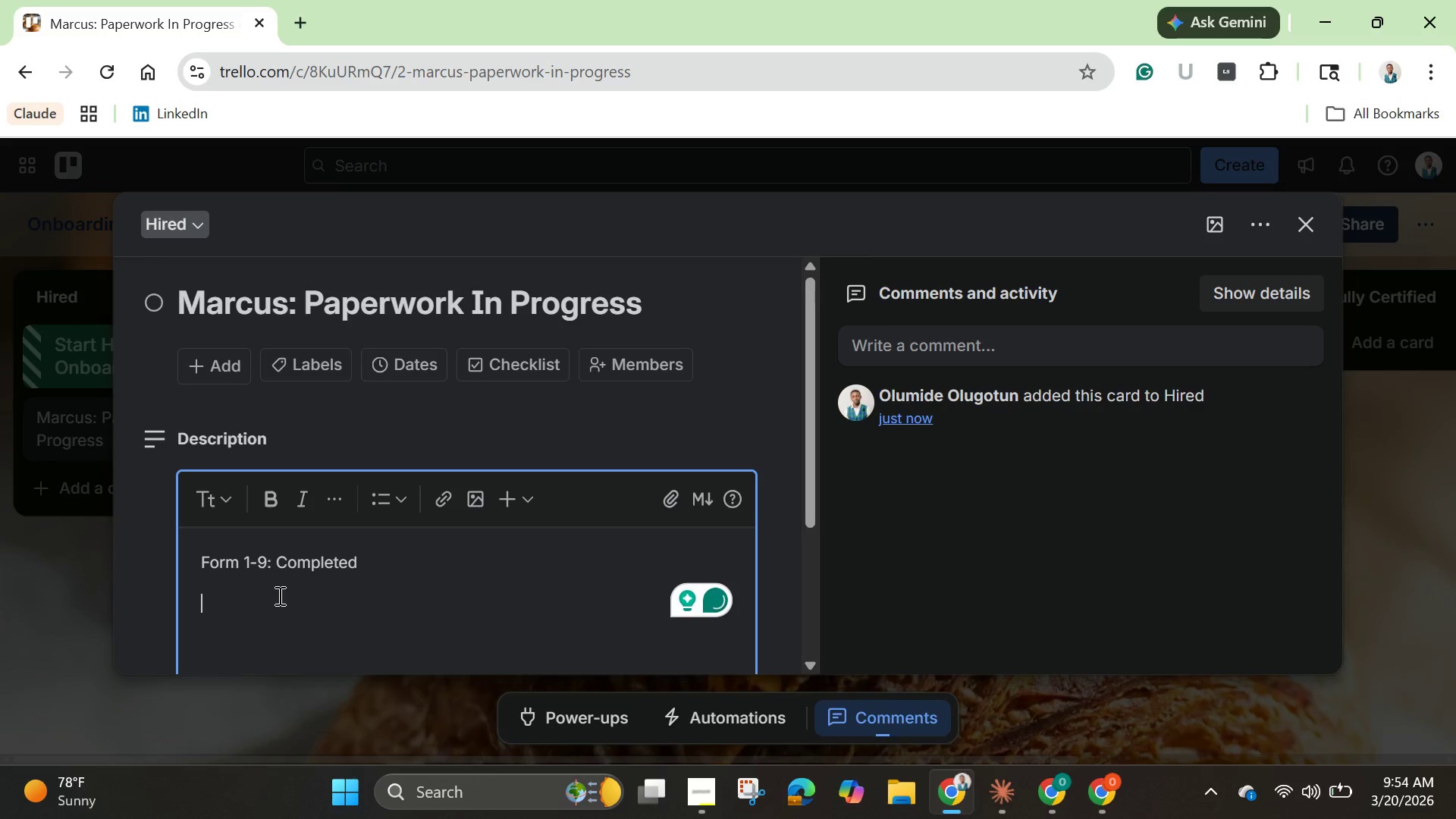 
key(Shift+W)
 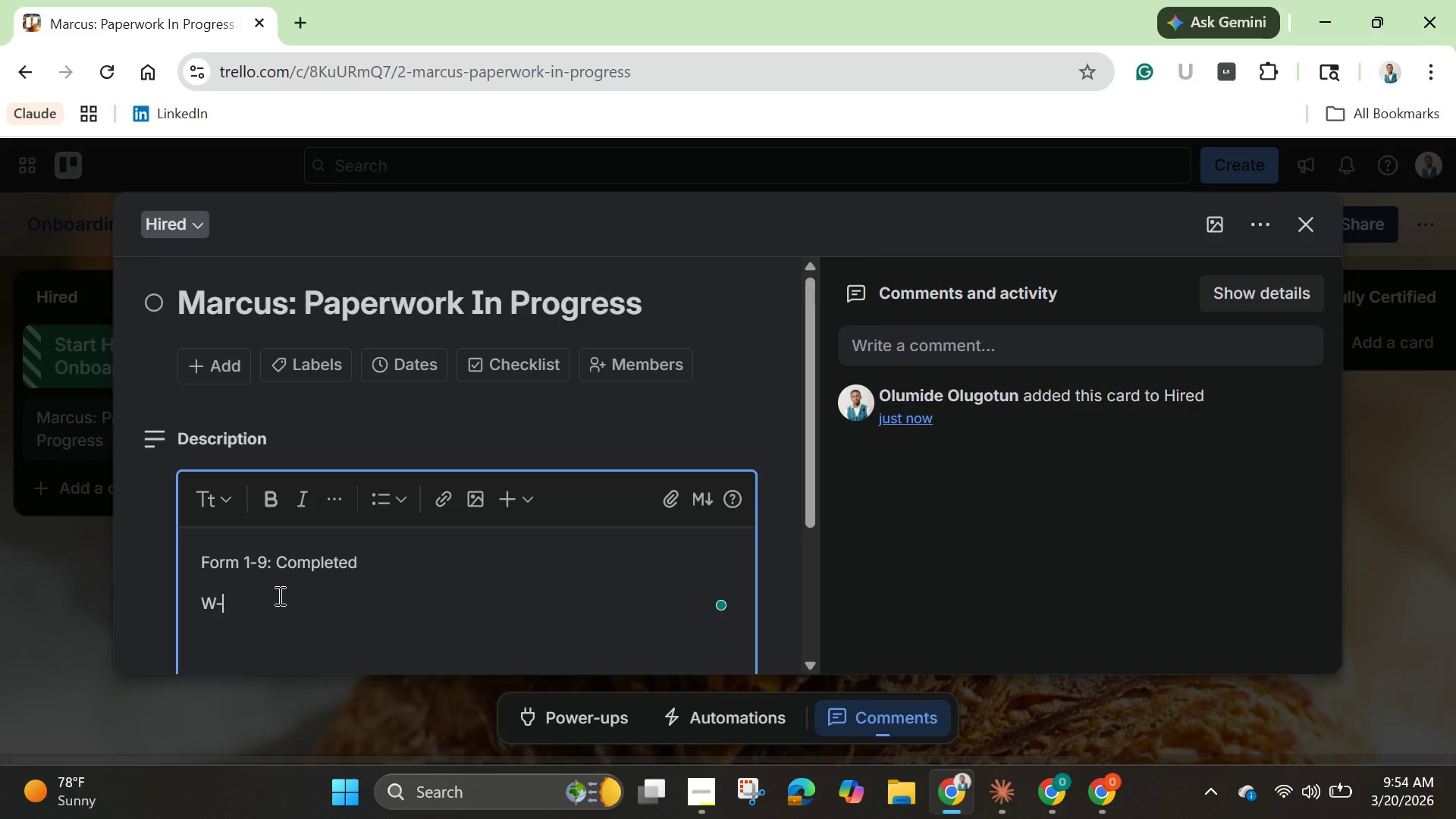 
key(Minus)
 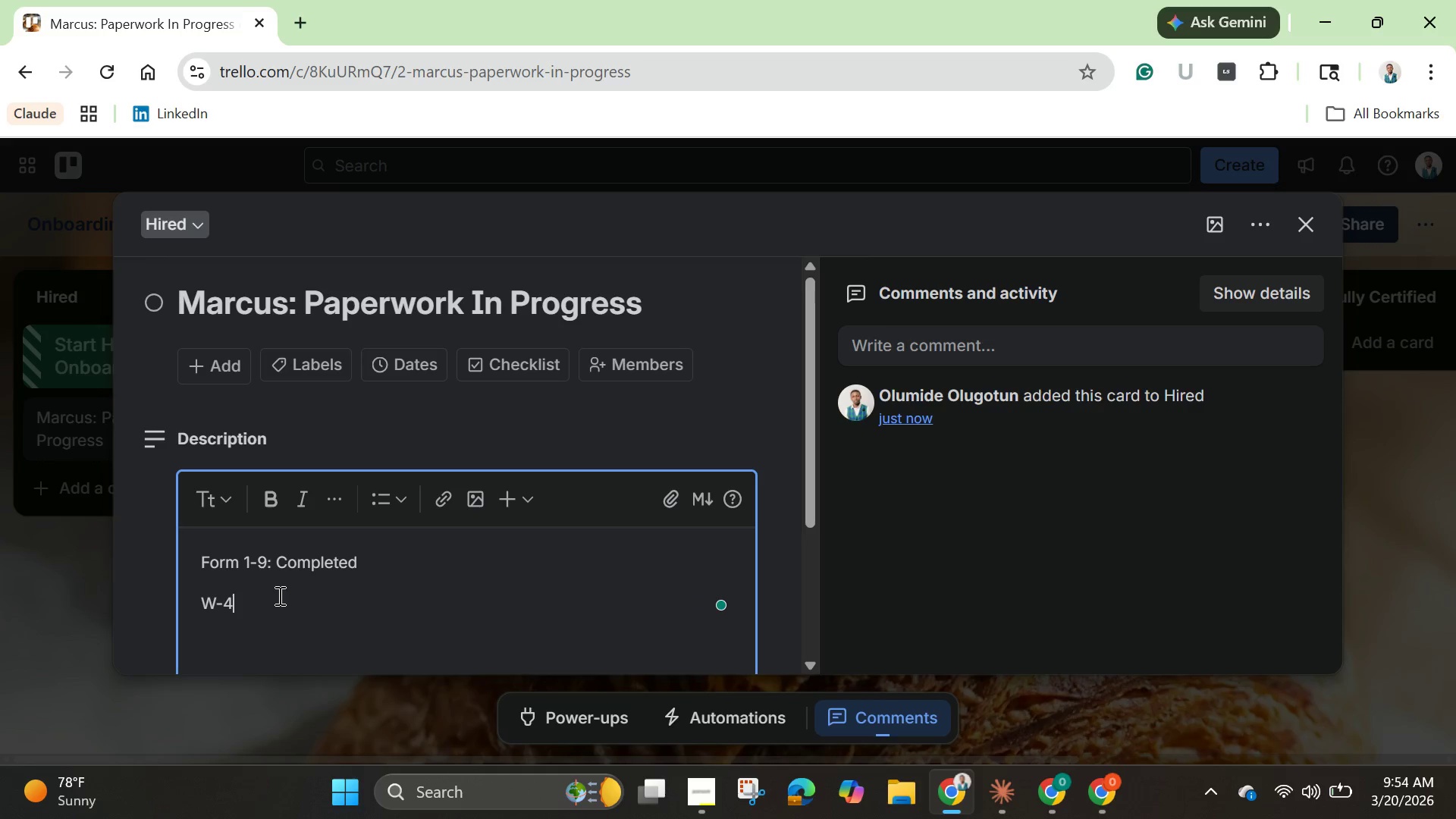 
key(4)
 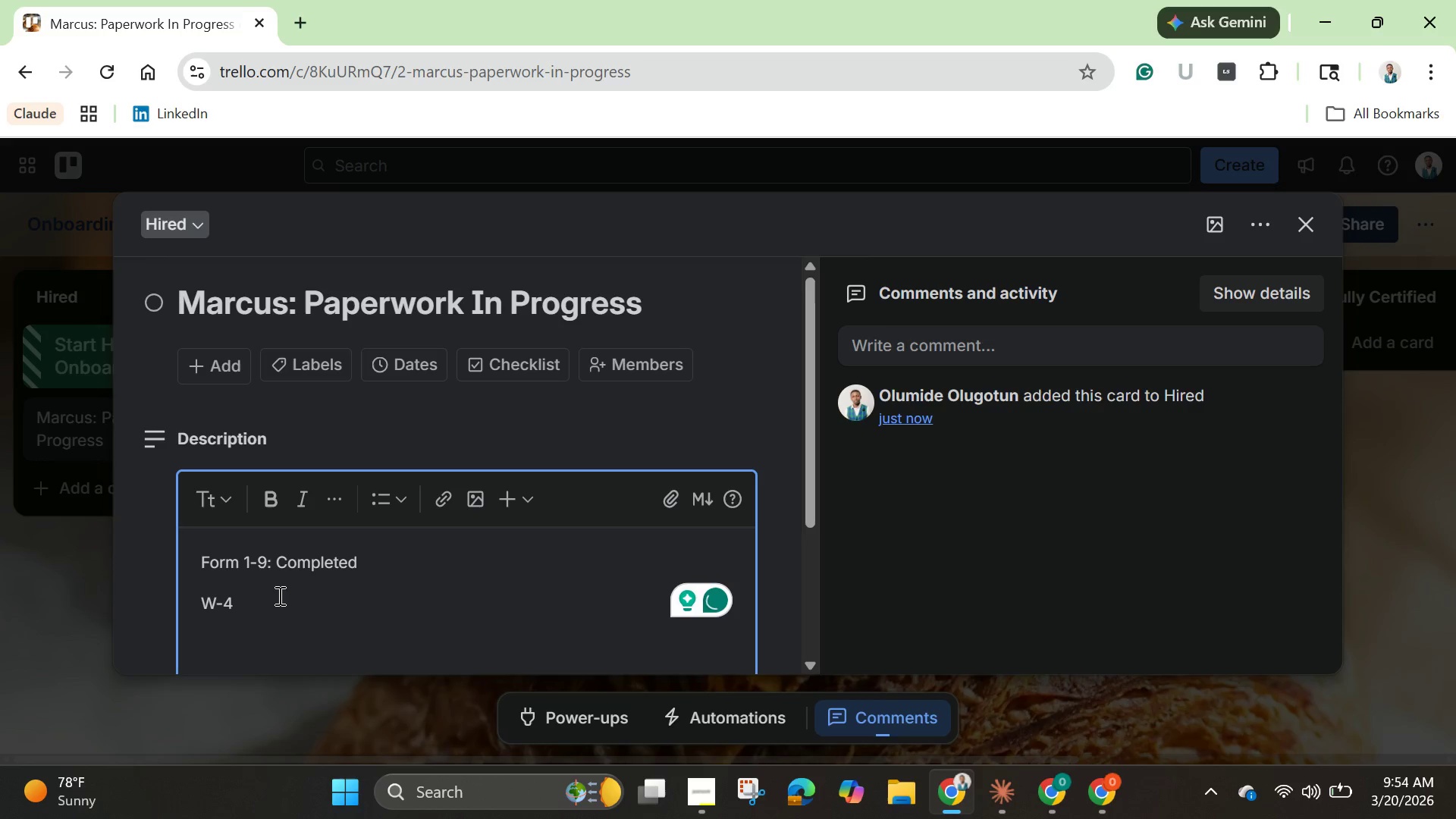 
type(: Pending)
 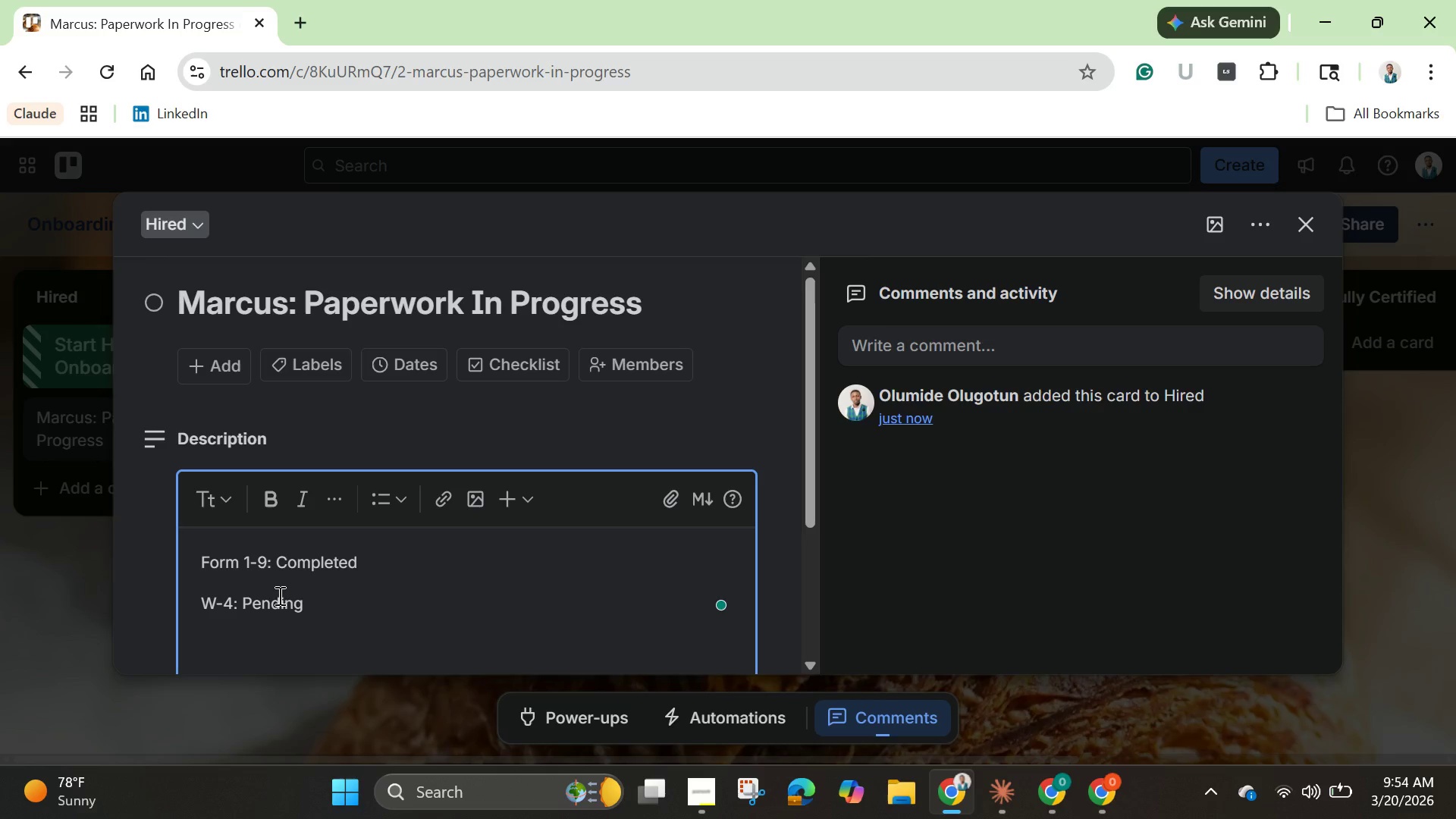 
key(Enter)
 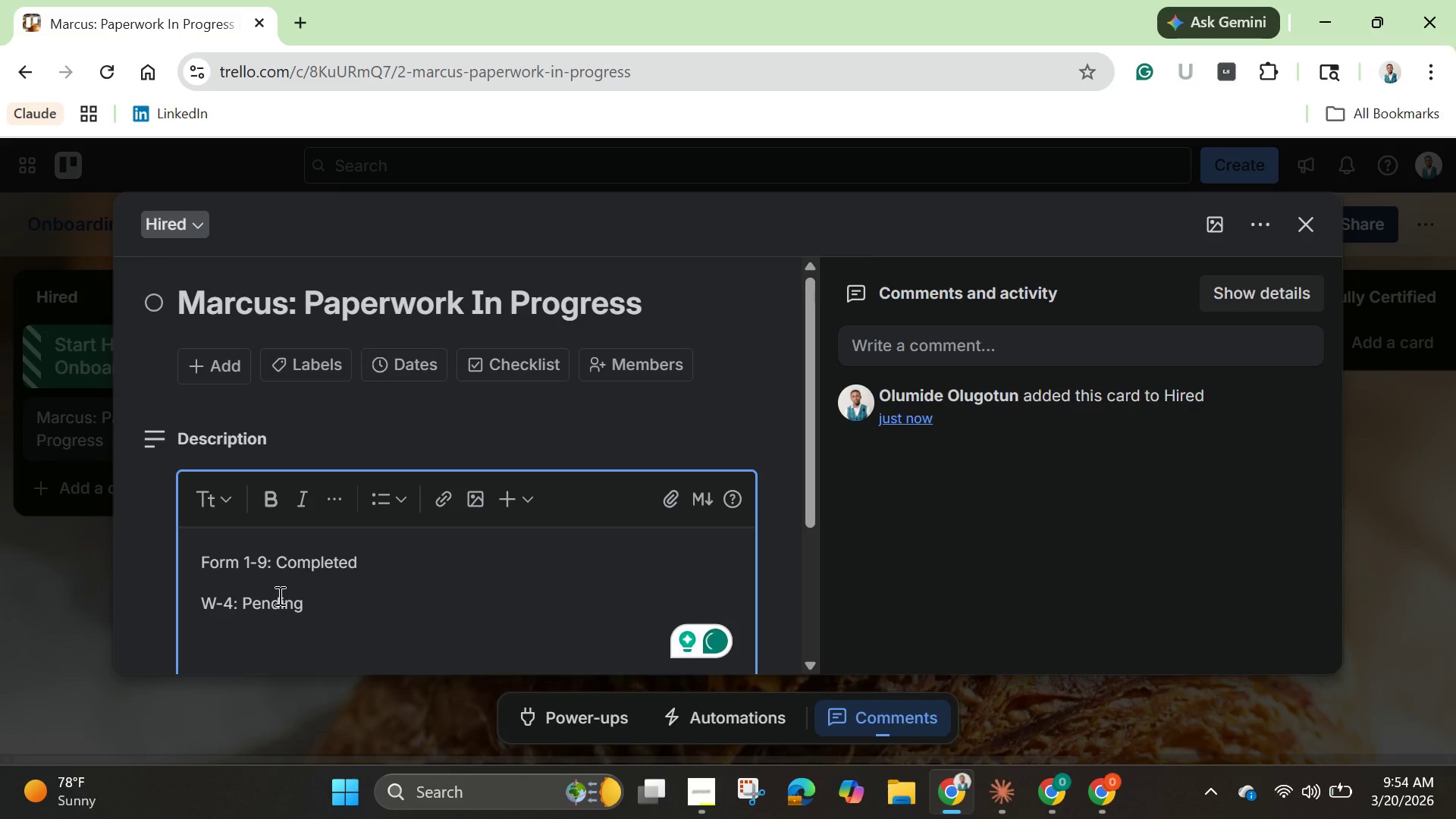 
type(Emergency )
 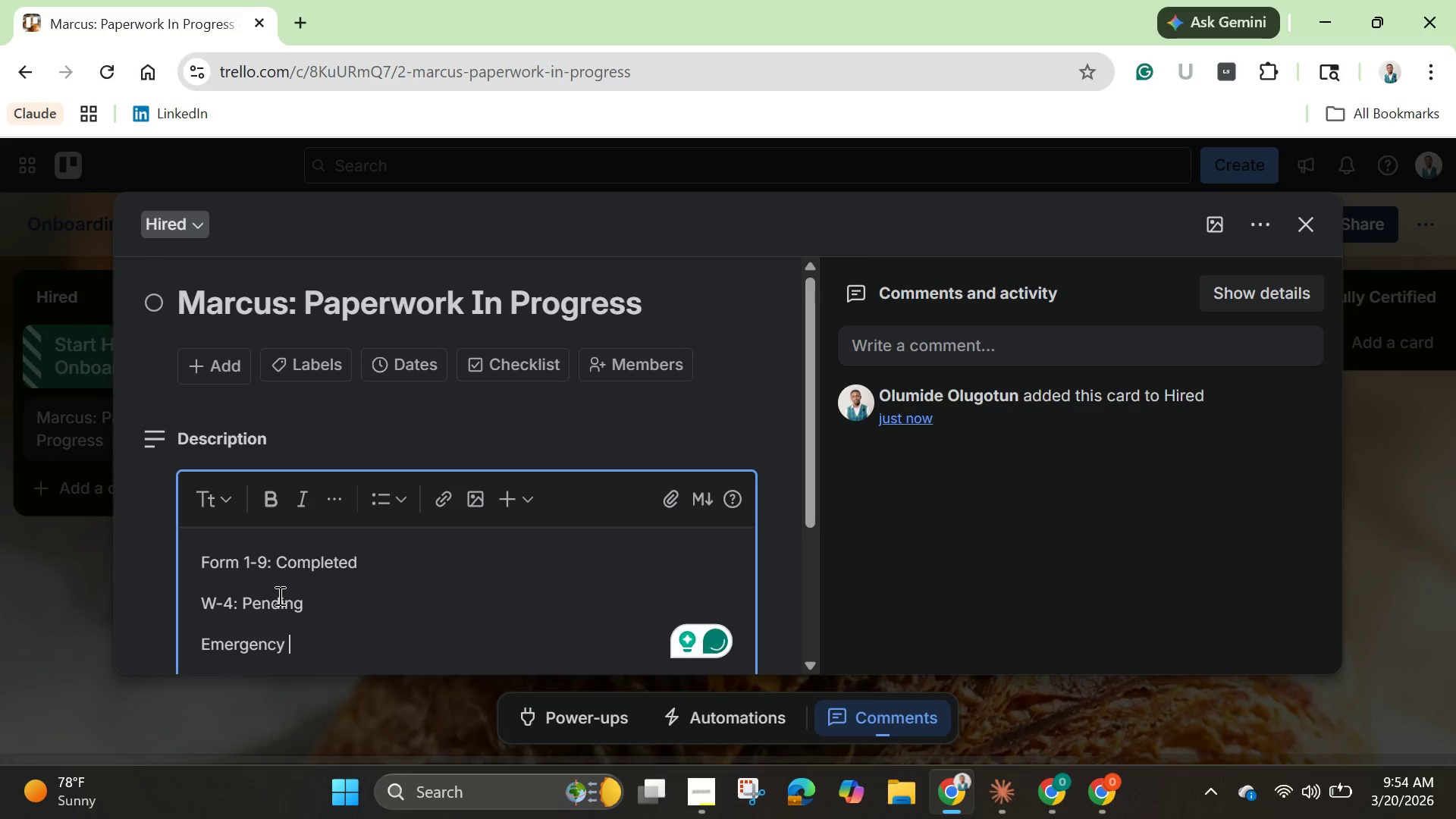 
type(Contact: )
 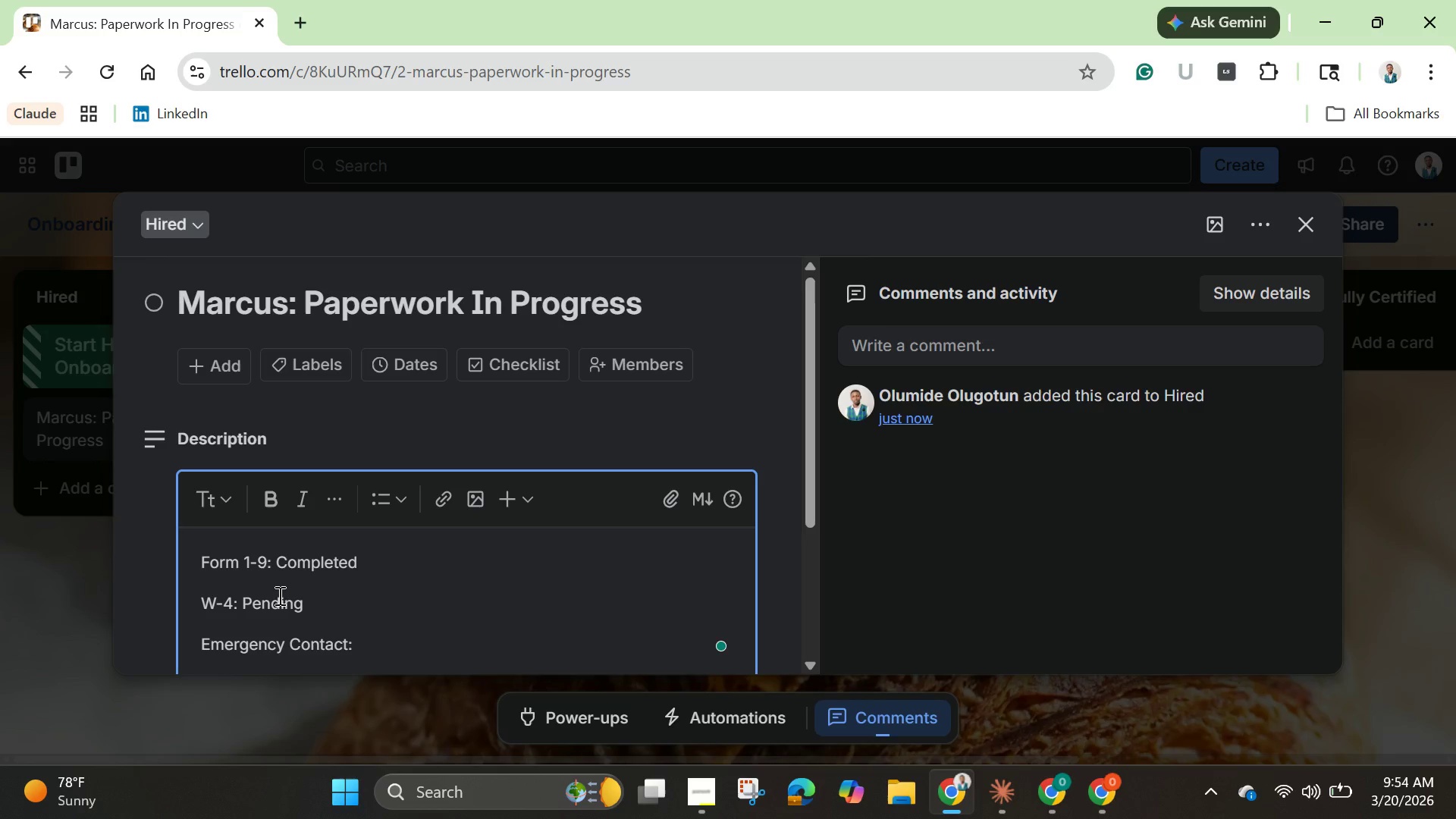 
type(Complte)
key(Backspace)
key(Backspace)
key(Backspace)
type(leted)
 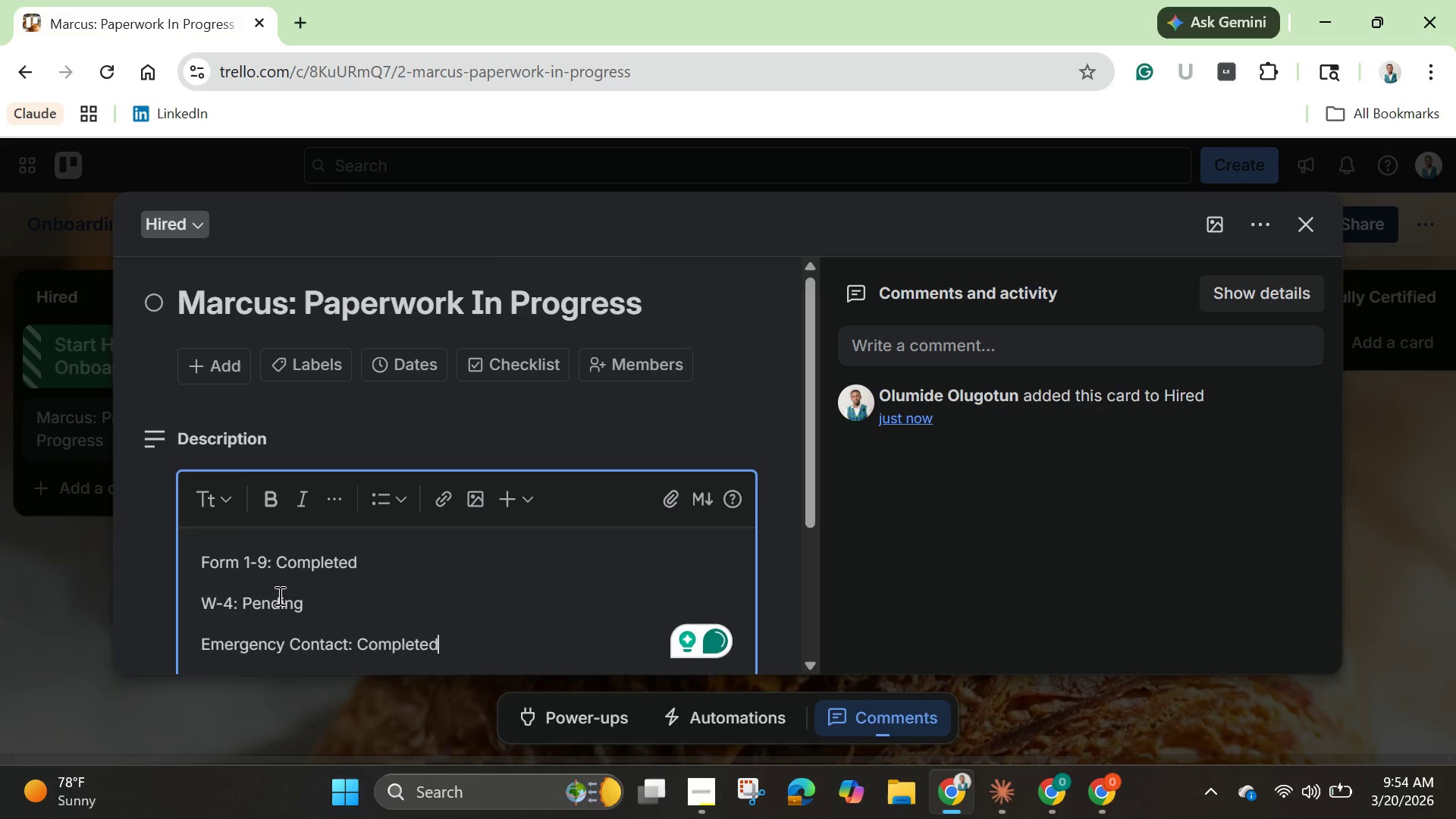 
key(Enter)
 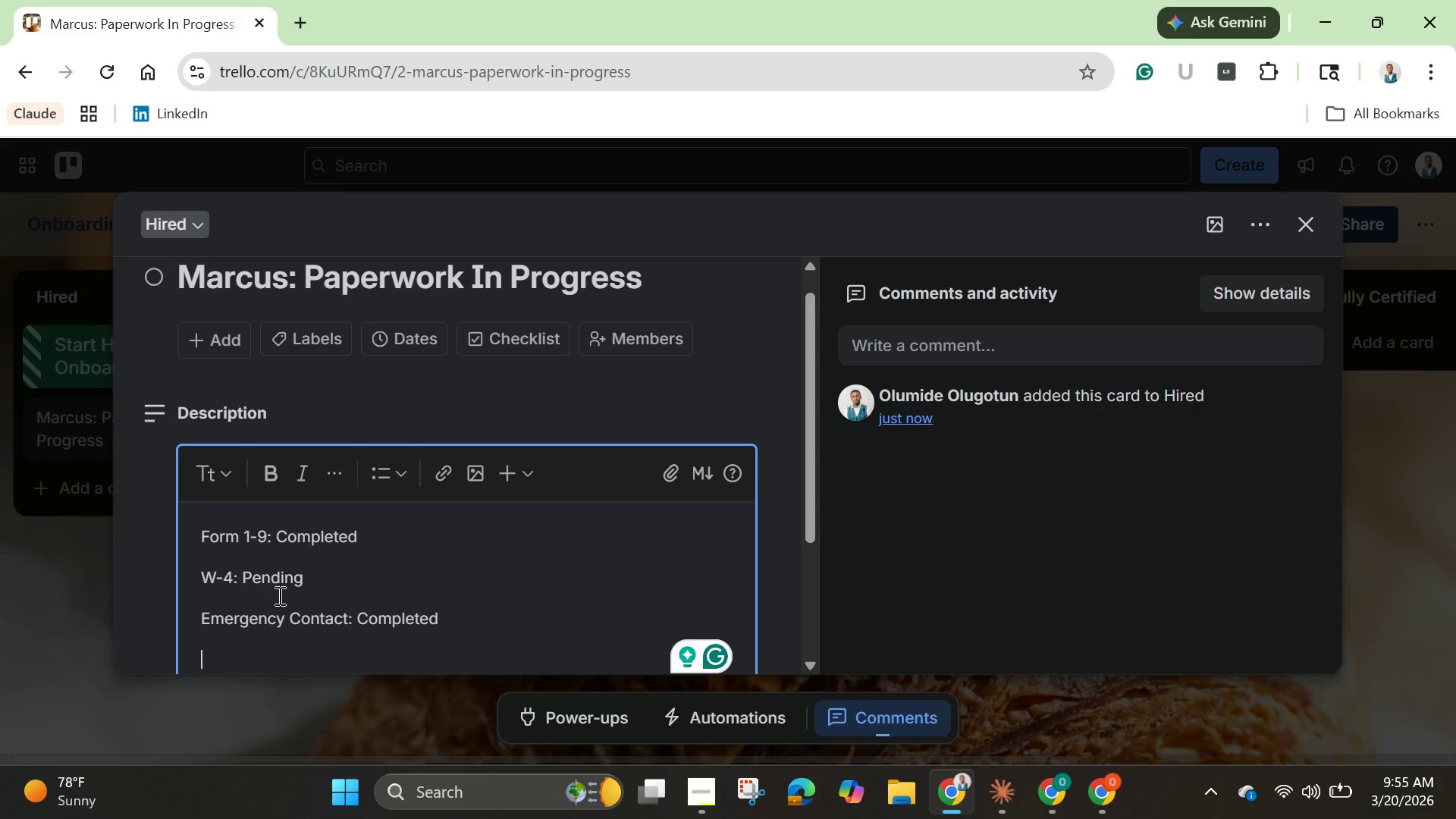 
wait(12.58)
 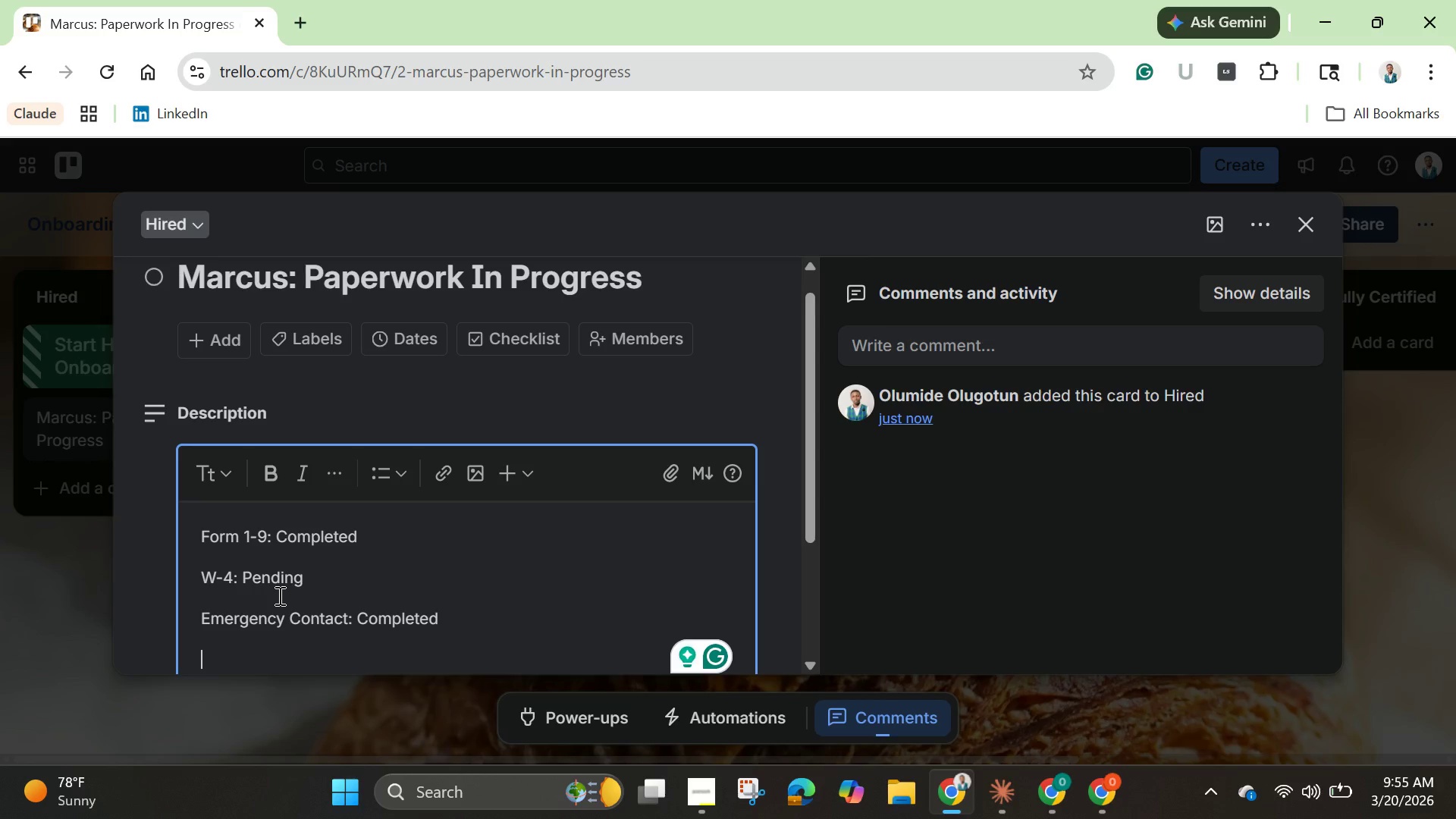 
hold_key(key=Break, duration=0.42)
 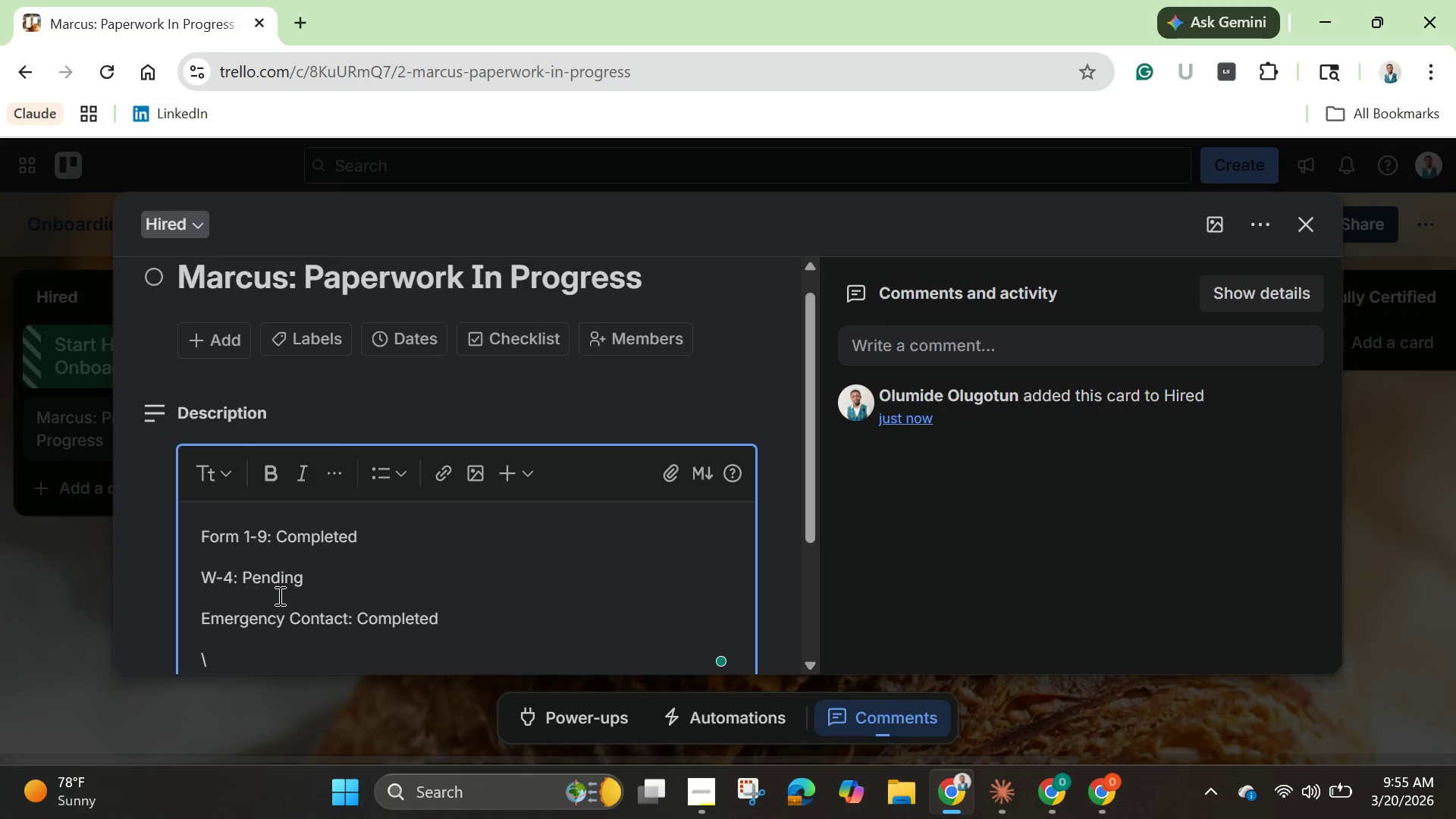 
type(e)
key(Backspace)
key(Backspace)
type(Expected c)
key(Backspace)
type(completion )
key(Backspace)
 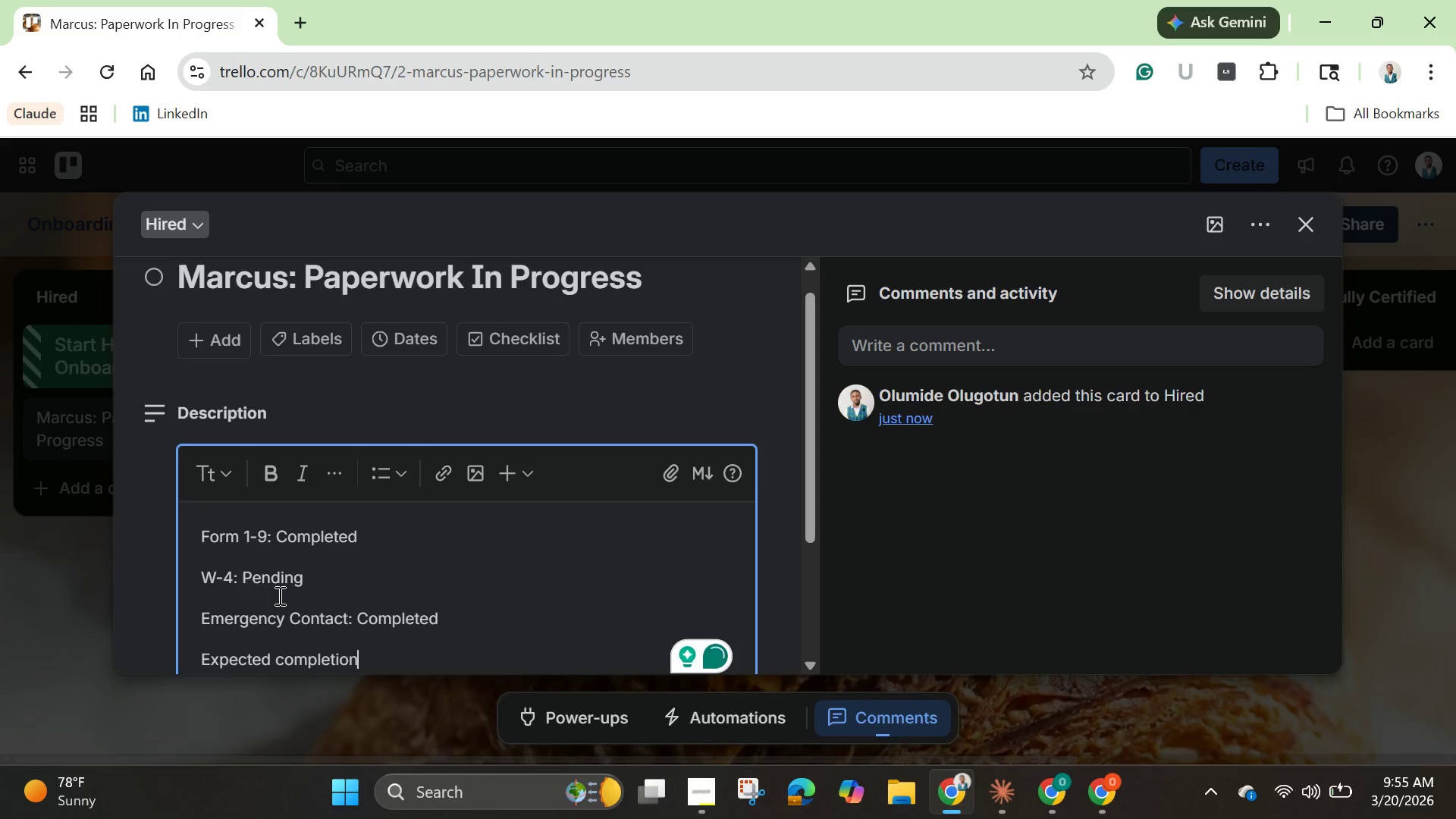 
type(: March 24)
 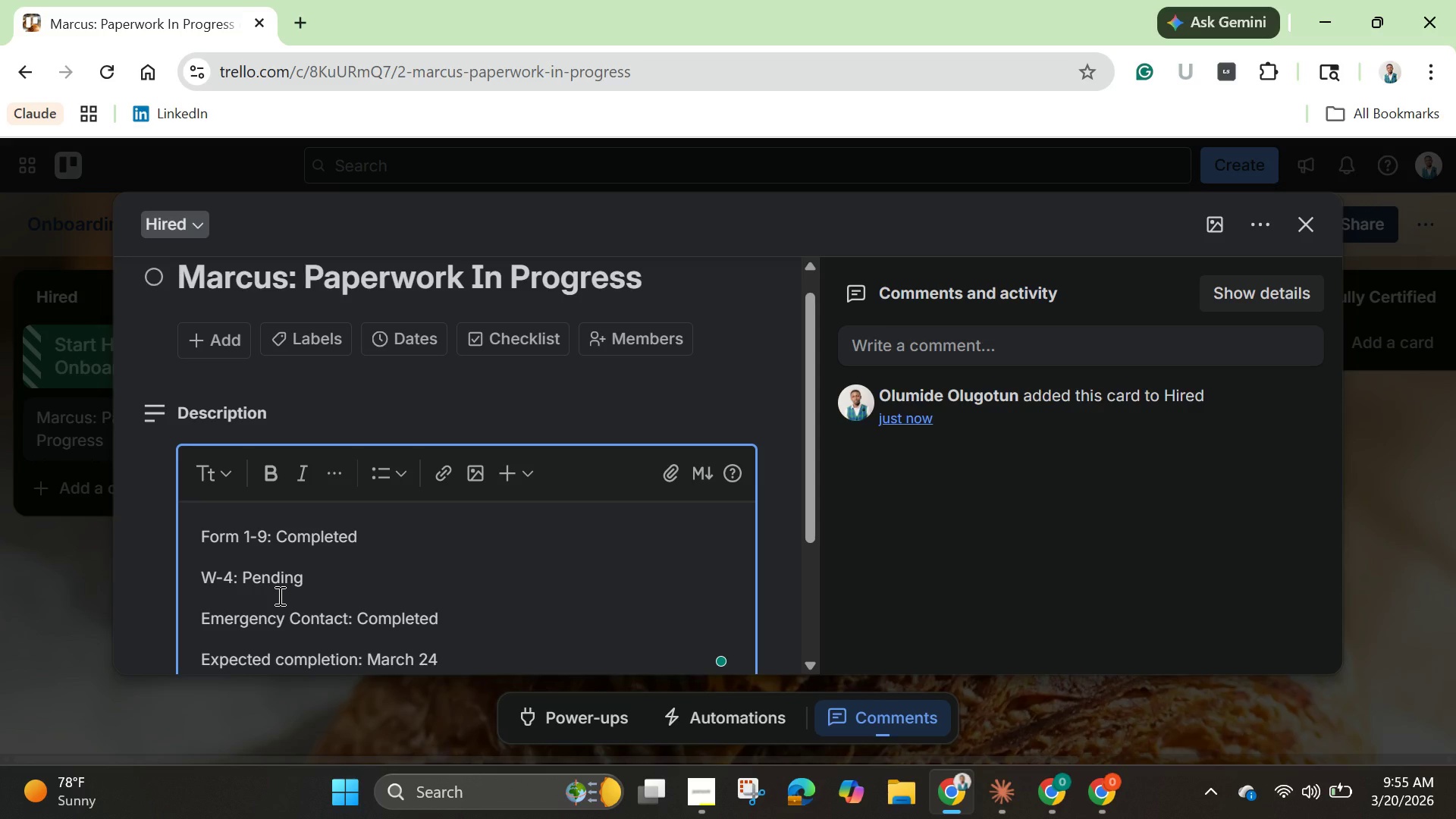 
scroll: coordinate [278, 595], scroll_direction: down, amount: 3.0
 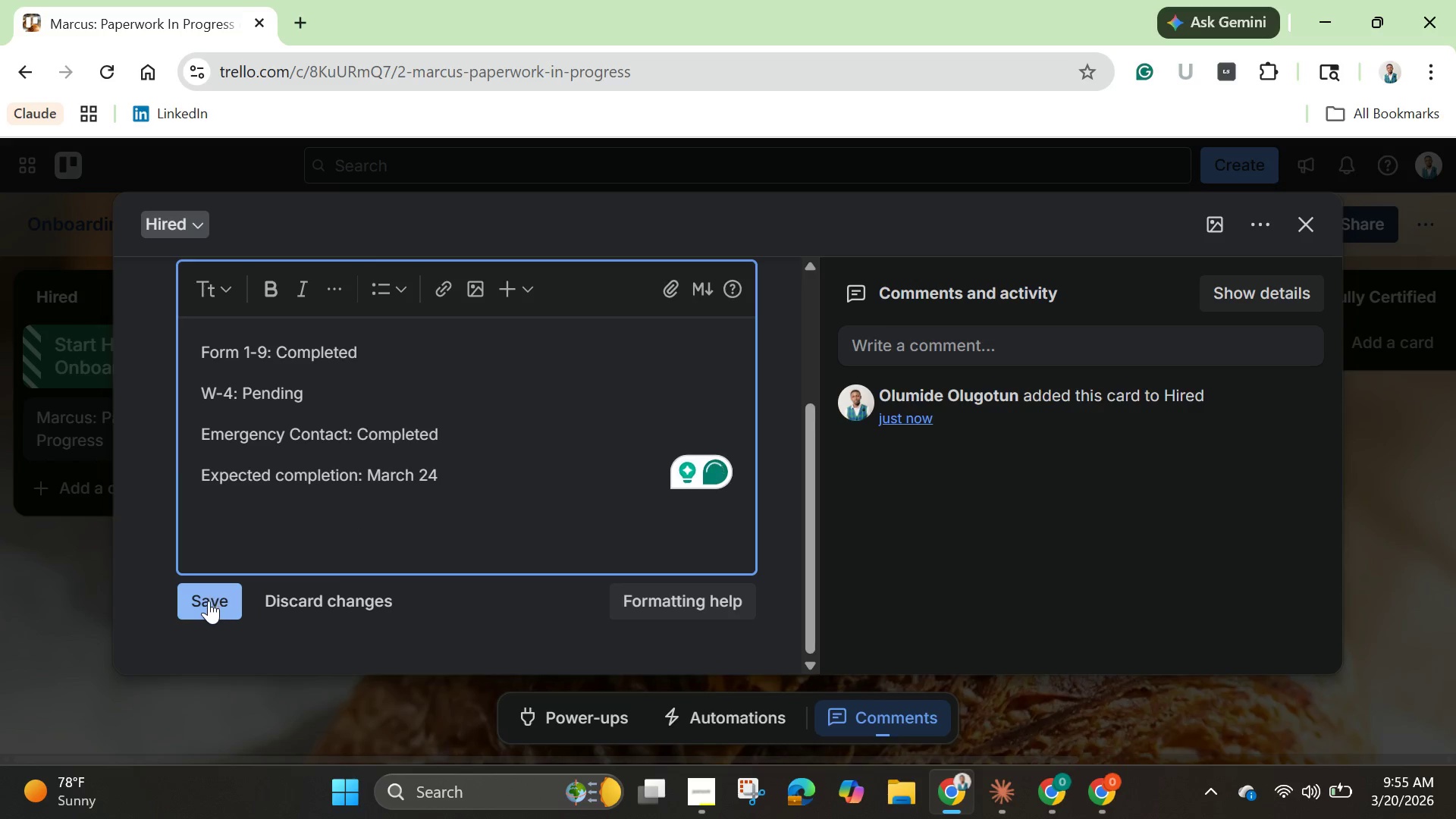 
left_click([207, 601])
 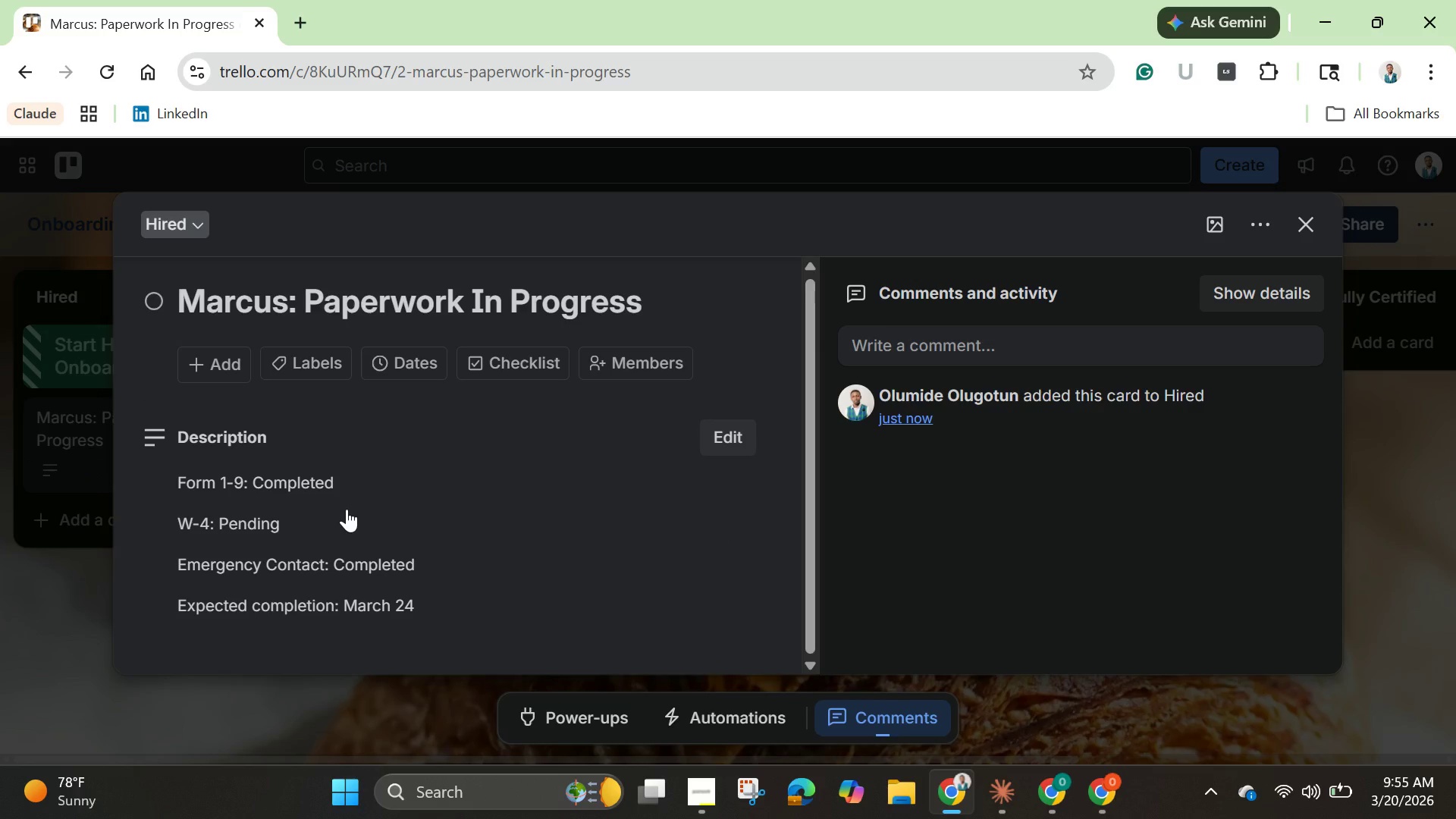 
left_click([347, 509])
 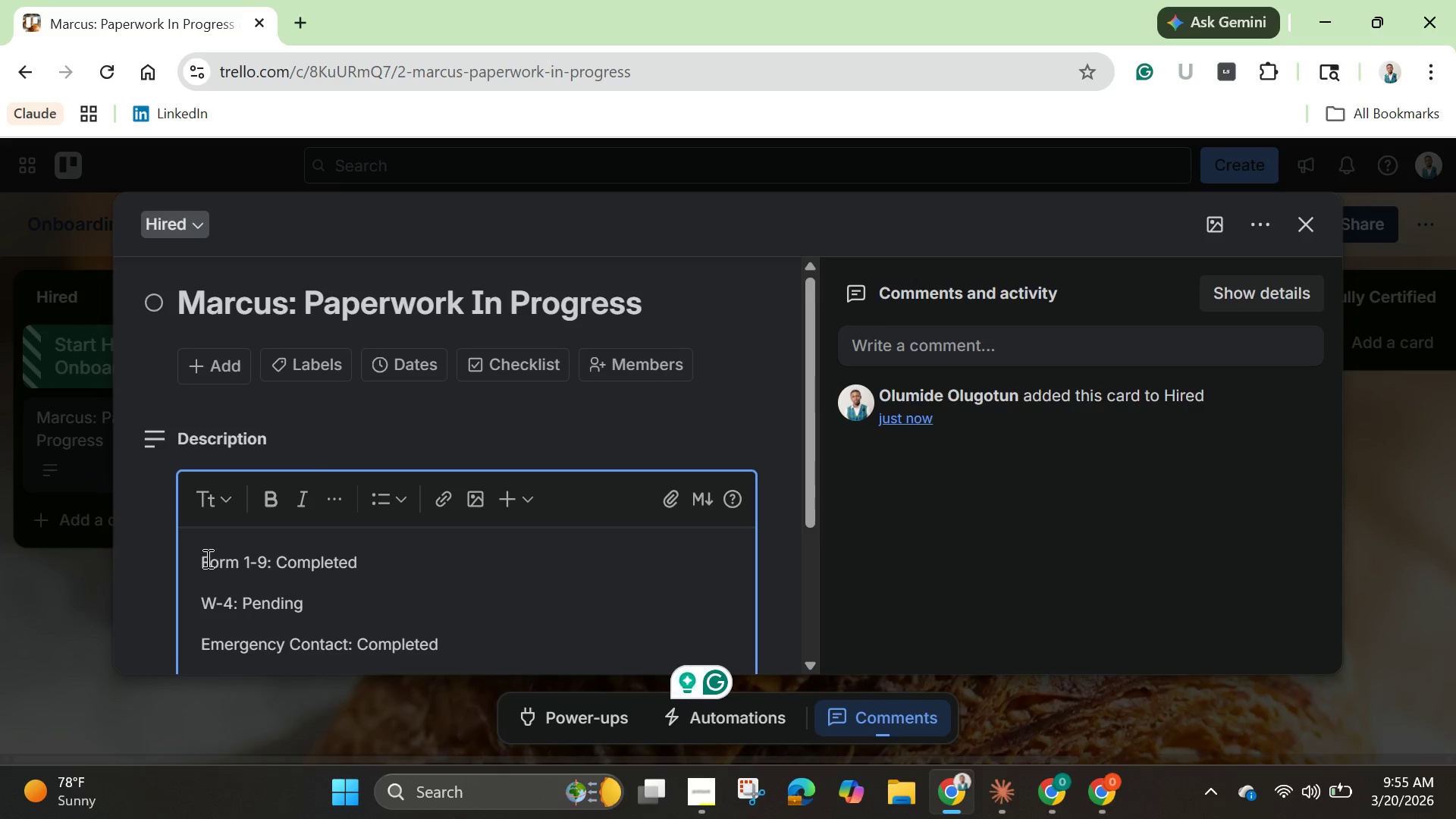 
left_click([206, 558])
 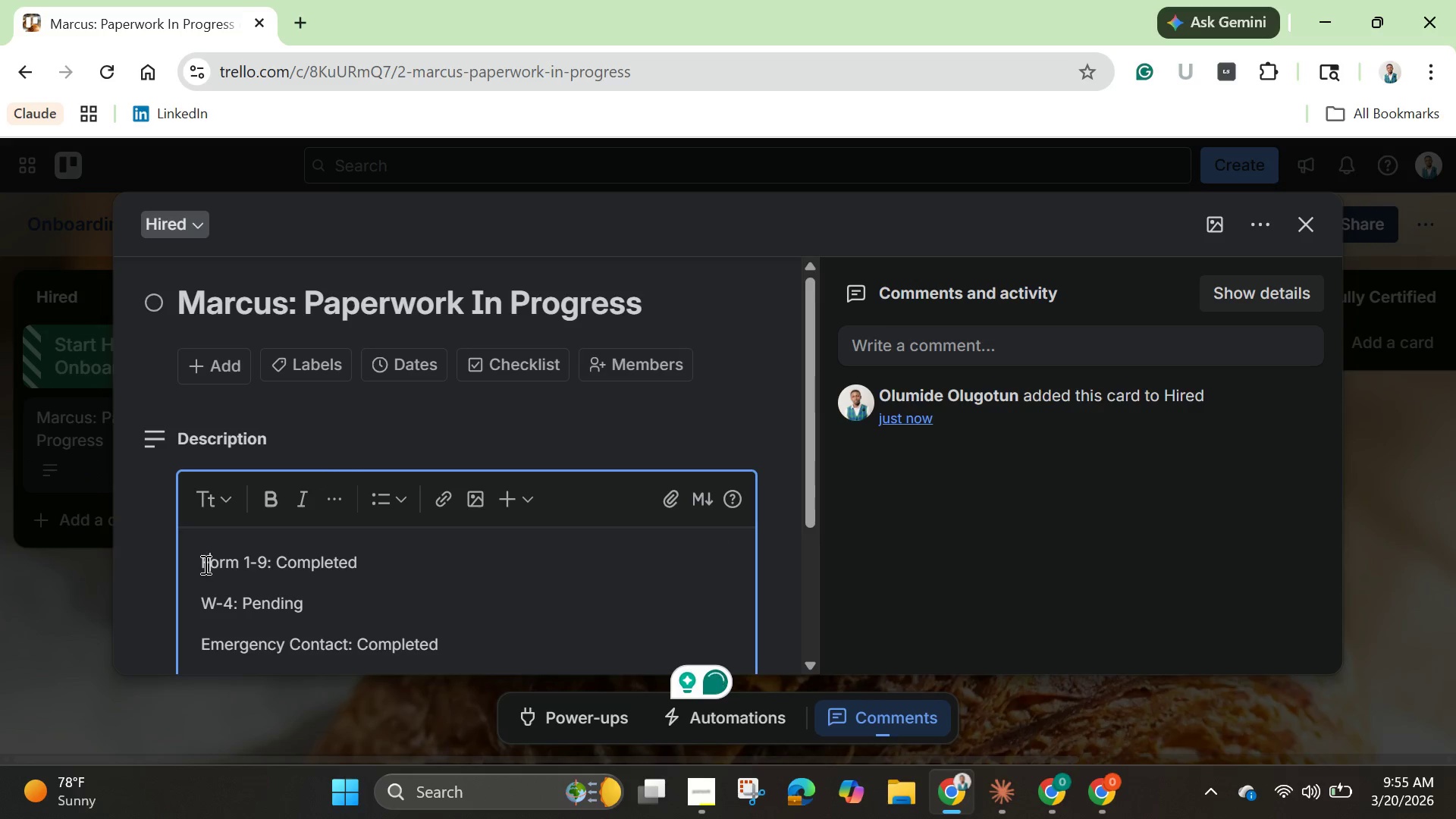 
left_click([204, 564])
 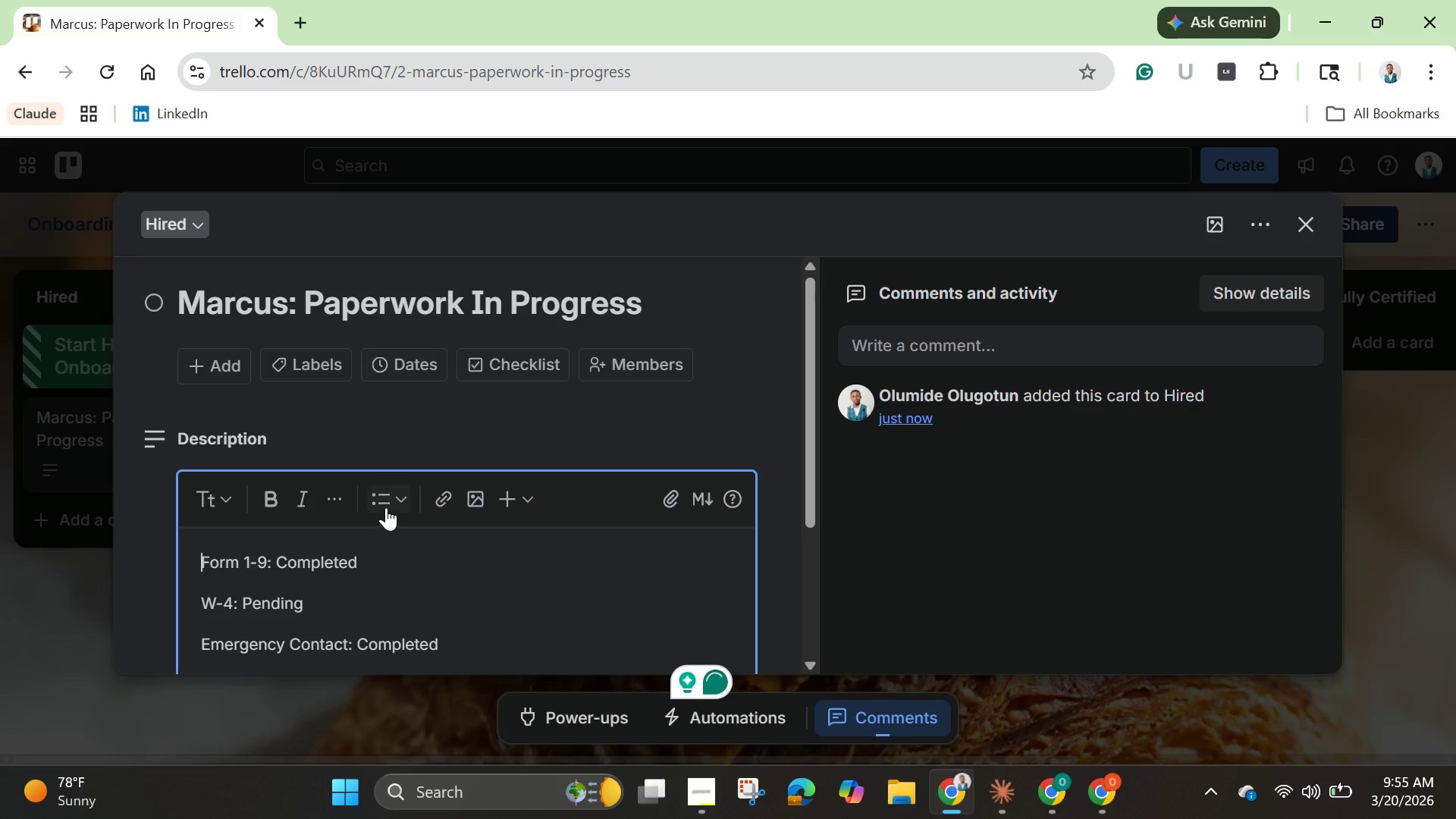 
left_click([386, 507])
 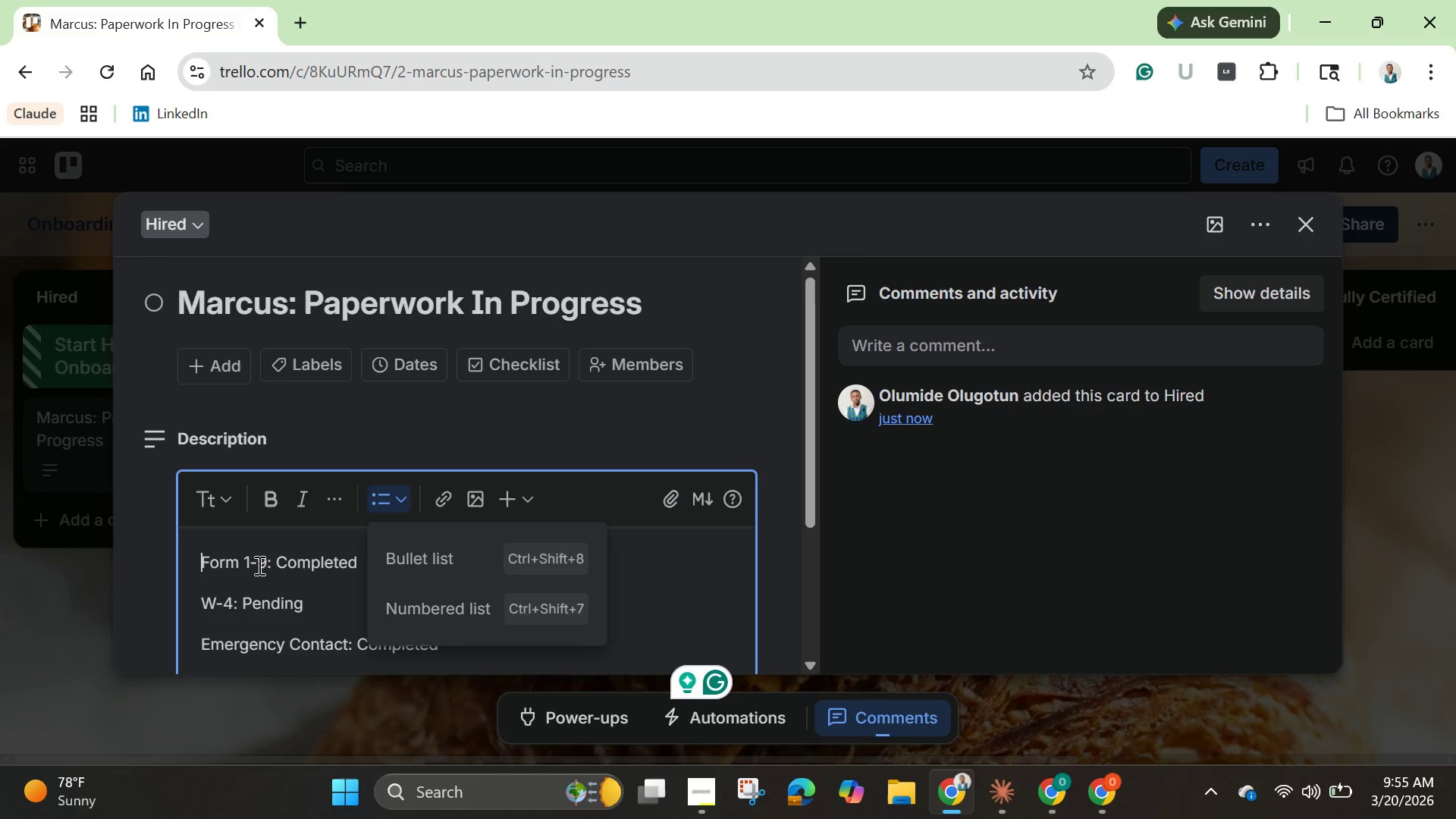 
left_click([249, 571])
 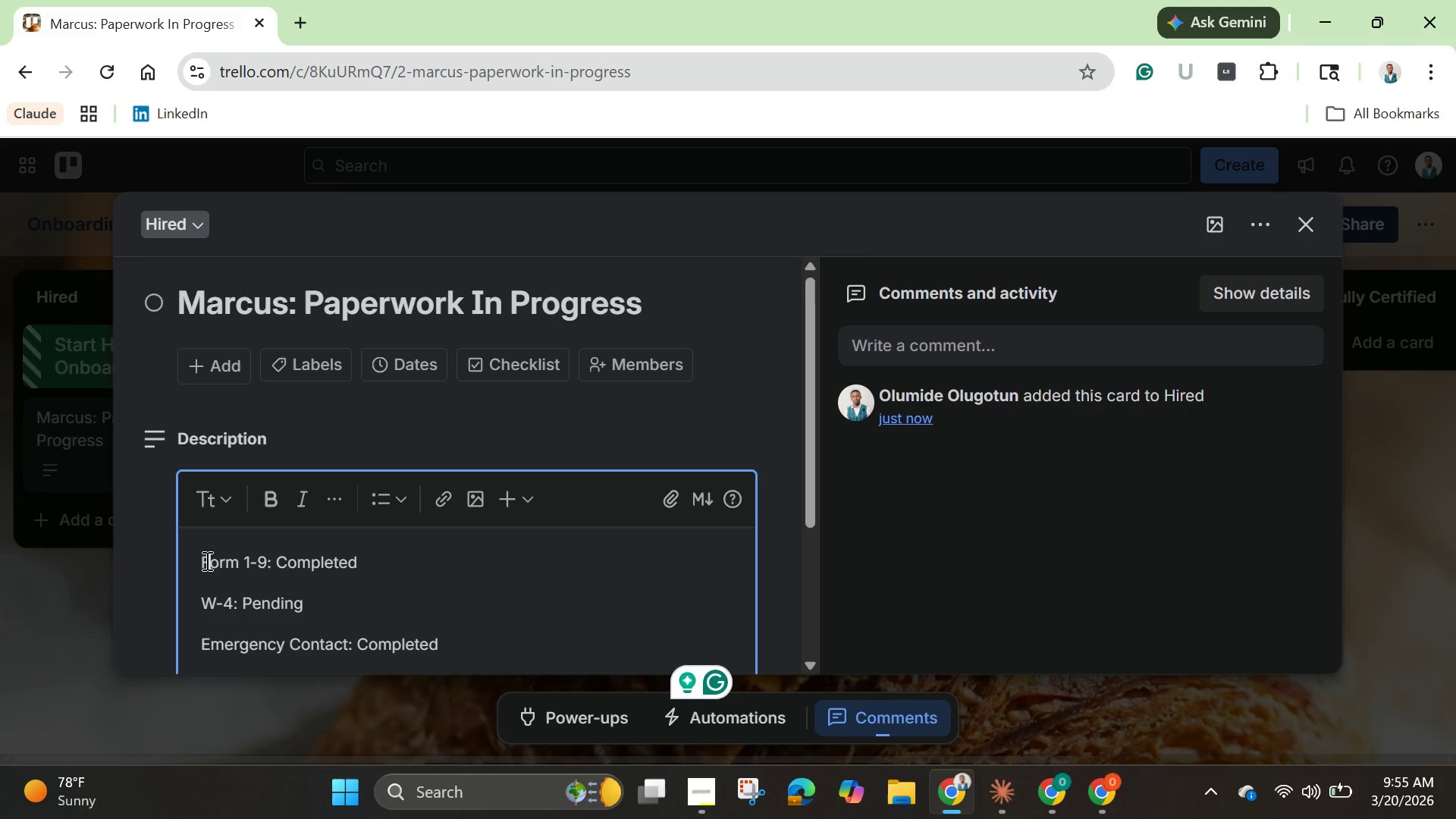 
left_click_drag(start_coordinate=[206, 560], to_coordinate=[287, 607])
 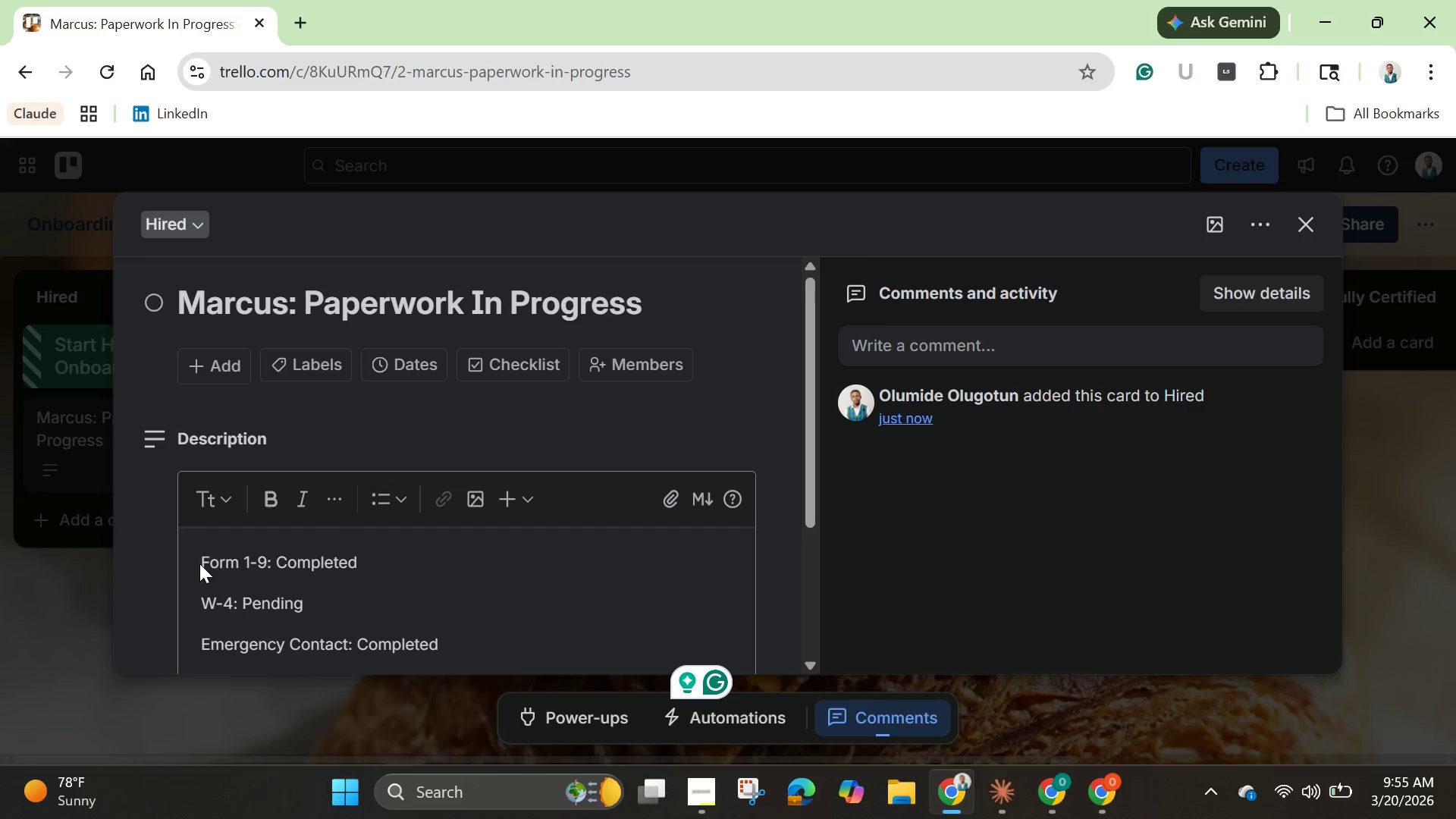 
left_click_drag(start_coordinate=[199, 563], to_coordinate=[325, 644])
 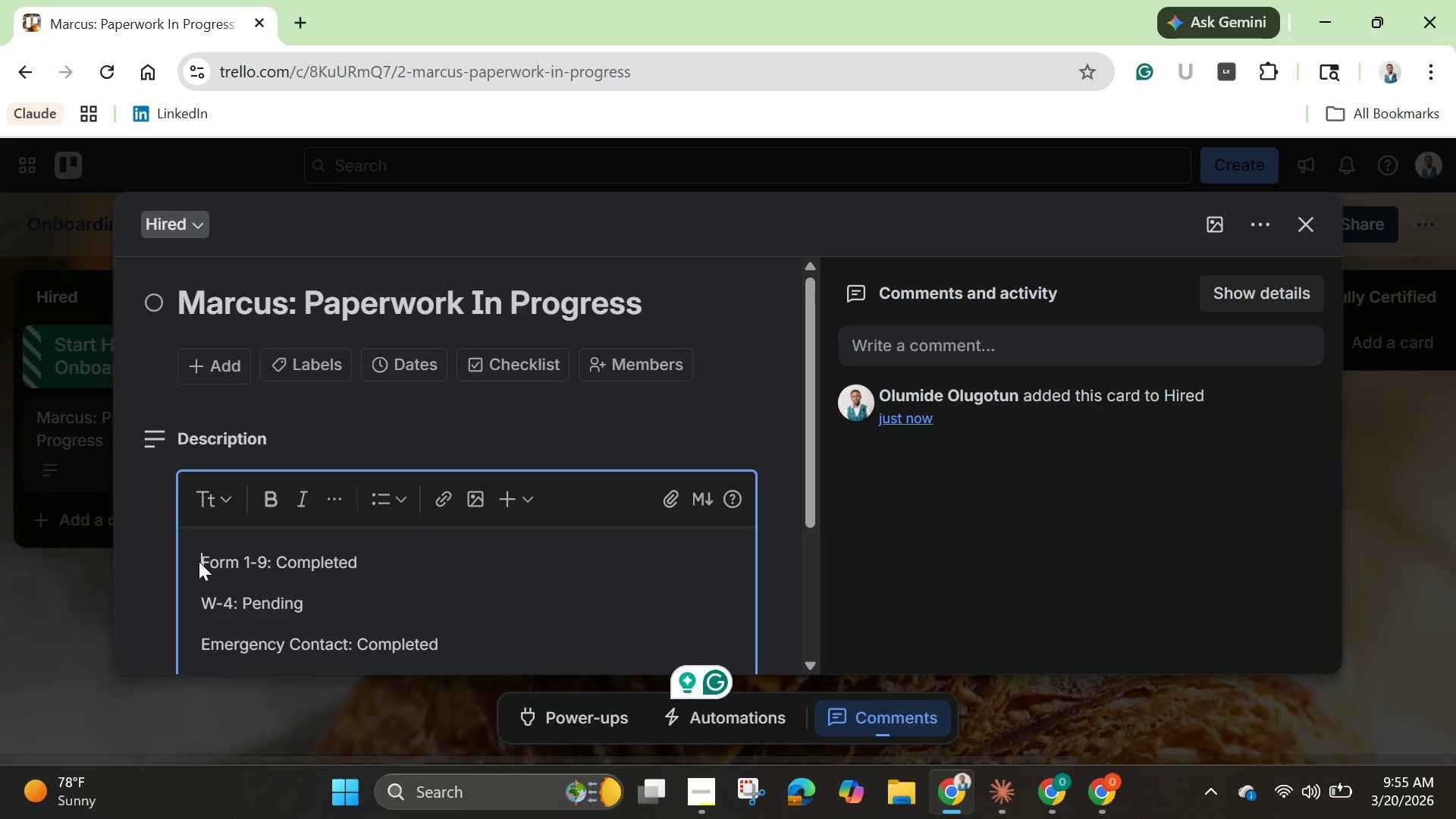 
left_click_drag(start_coordinate=[199, 561], to_coordinate=[202, 562])
 